 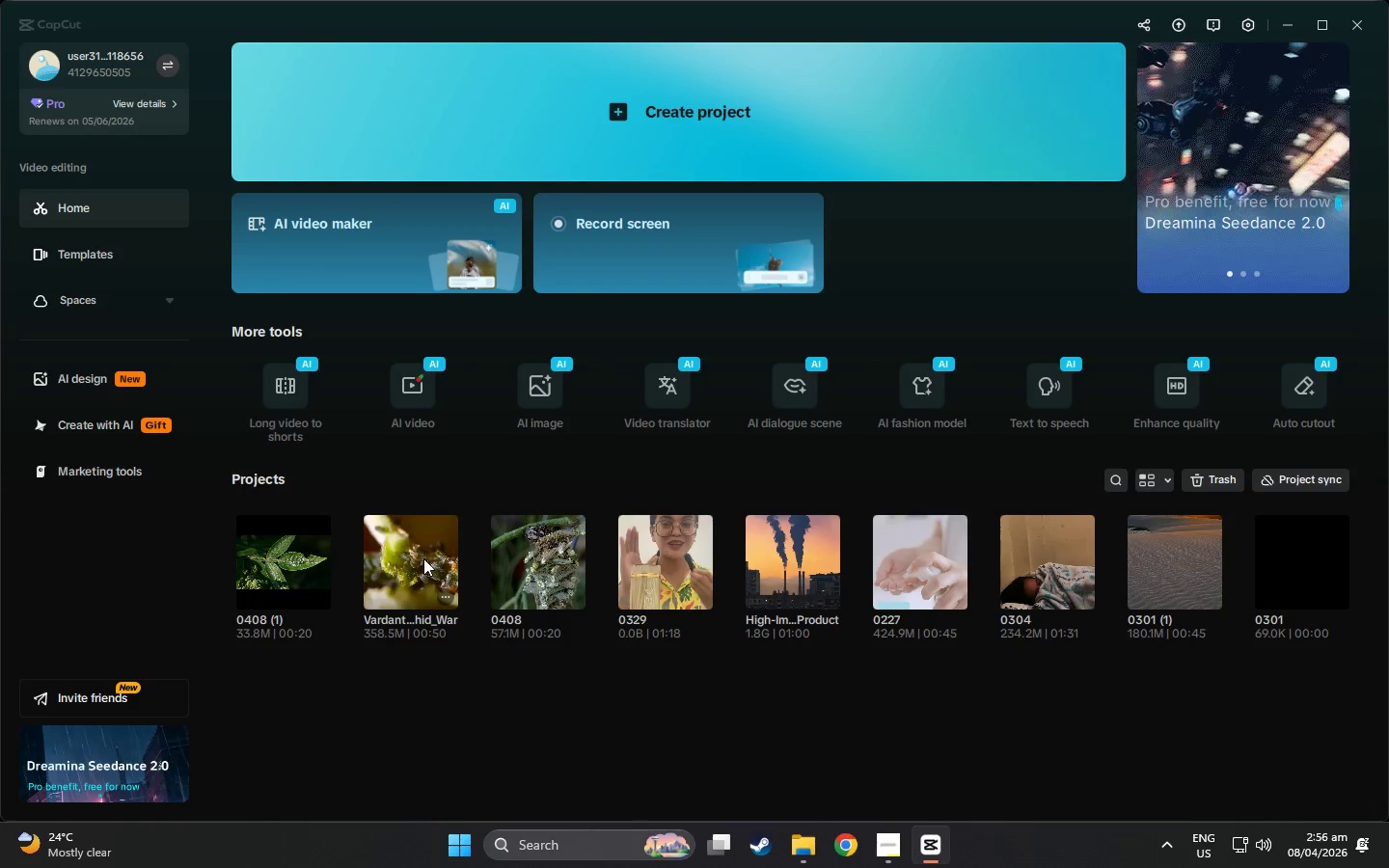 
left_click([414, 569])
 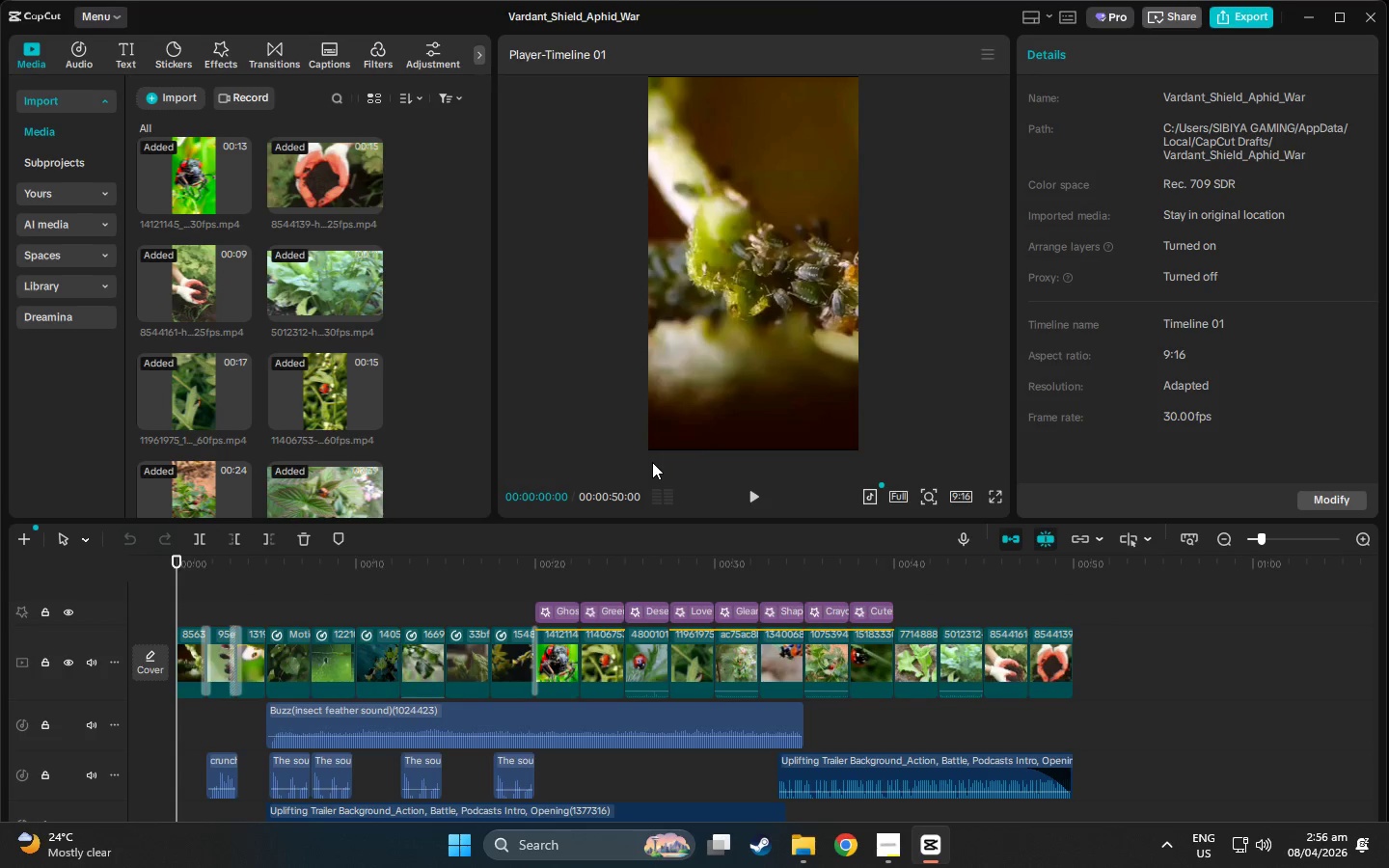 
wait(6.83)
 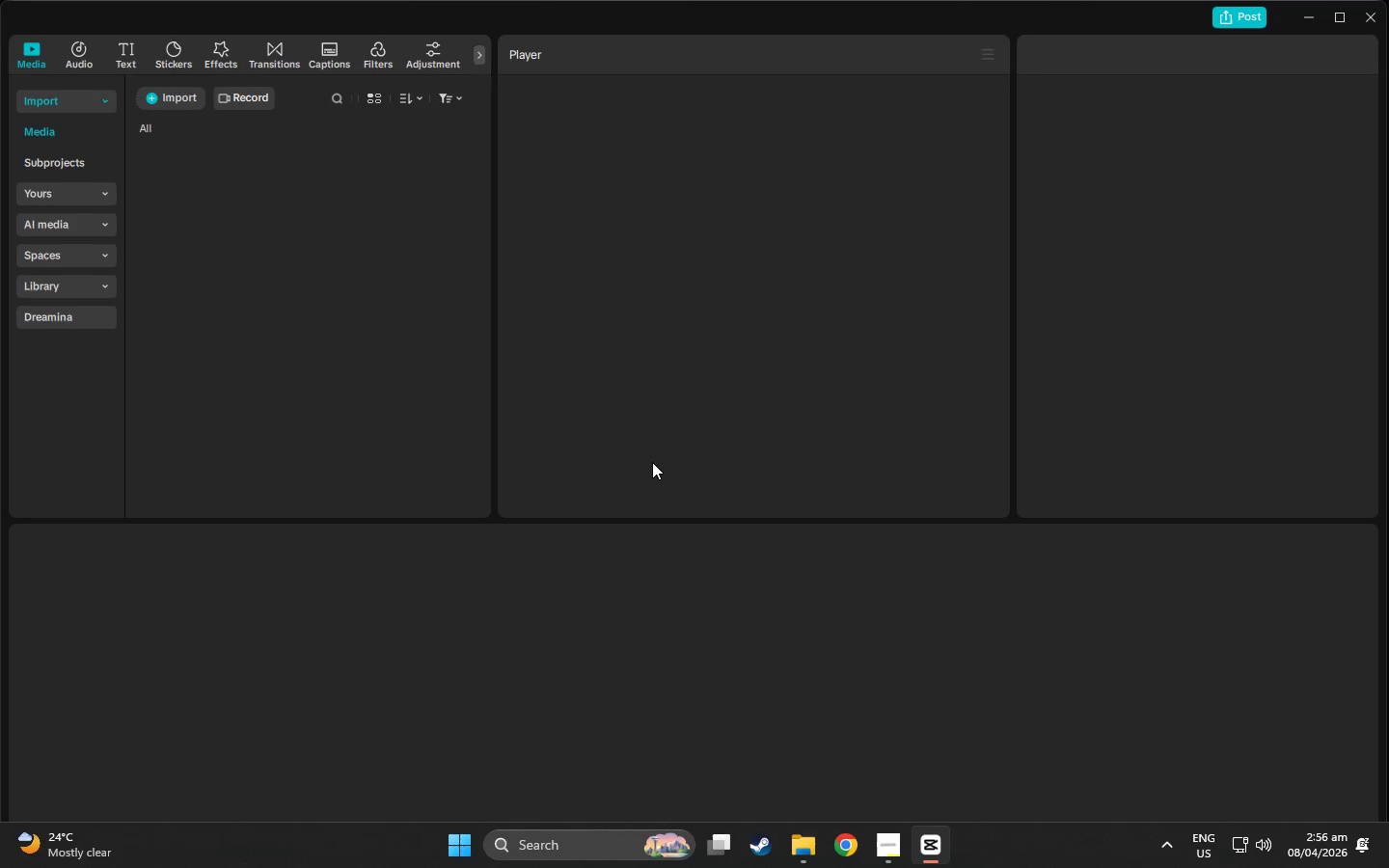 
left_click_drag(start_coordinate=[287, 579], to_coordinate=[268, 574])
 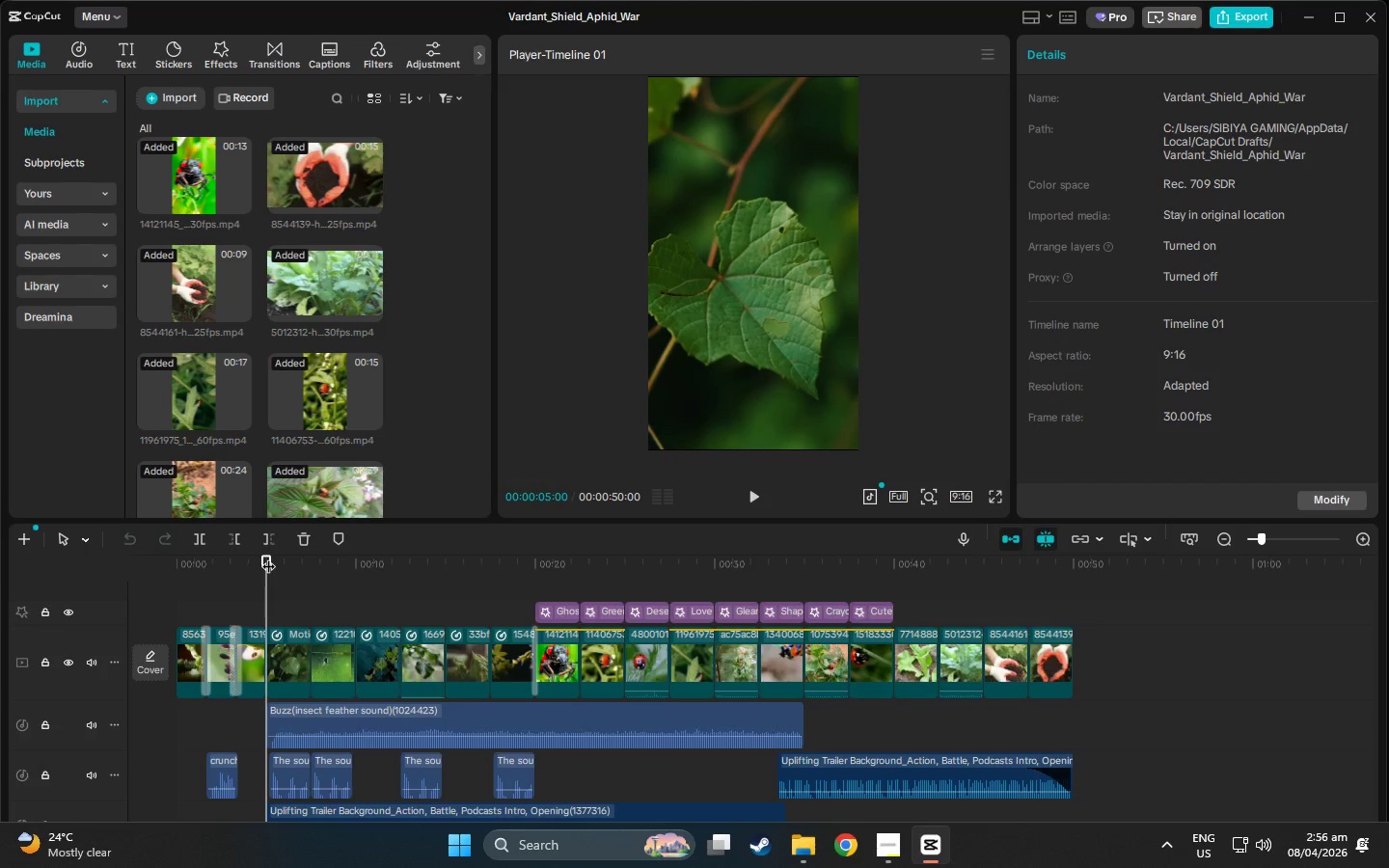 
left_click_drag(start_coordinate=[268, 555], to_coordinate=[505, 601])
 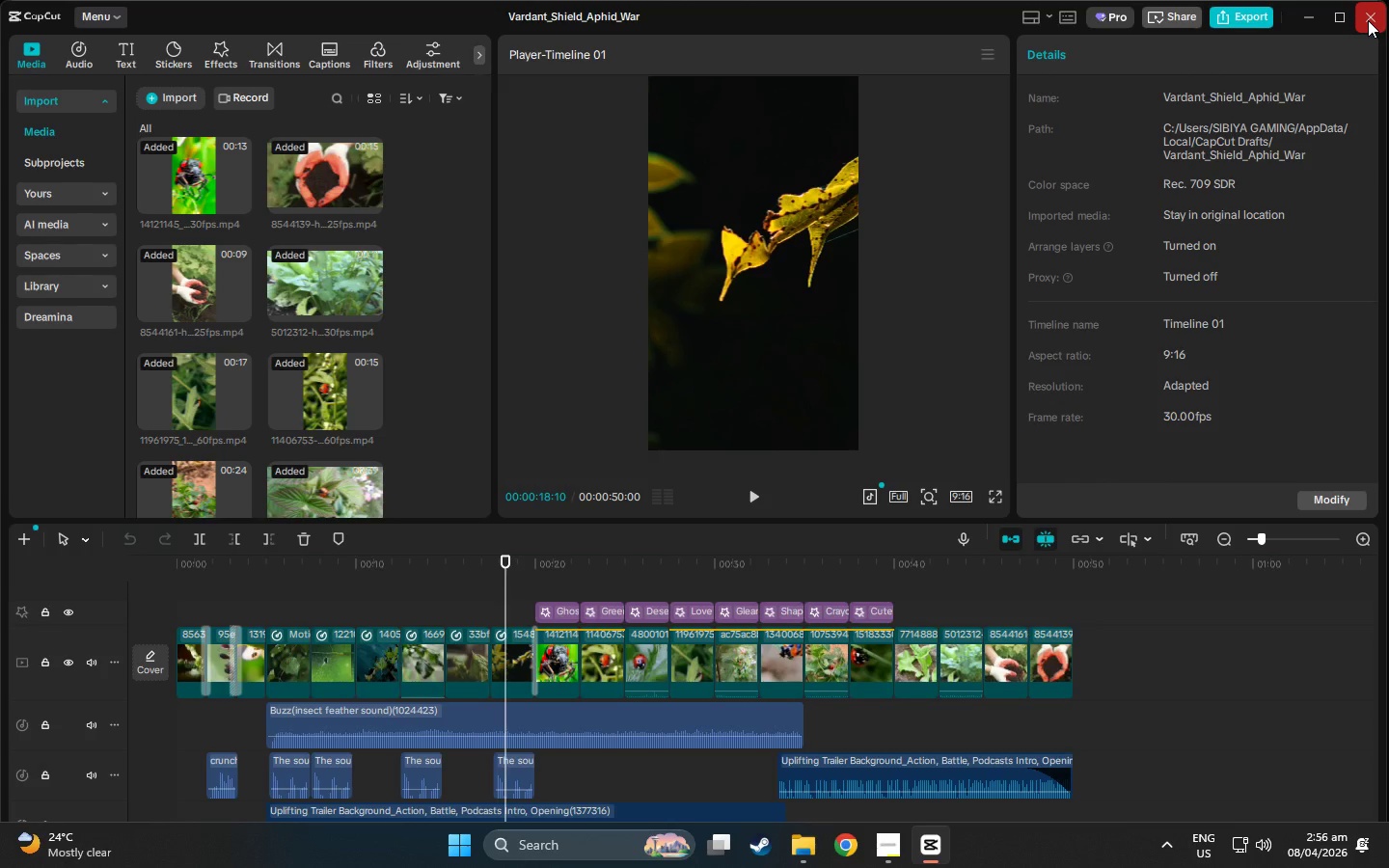 
wait(7.25)
 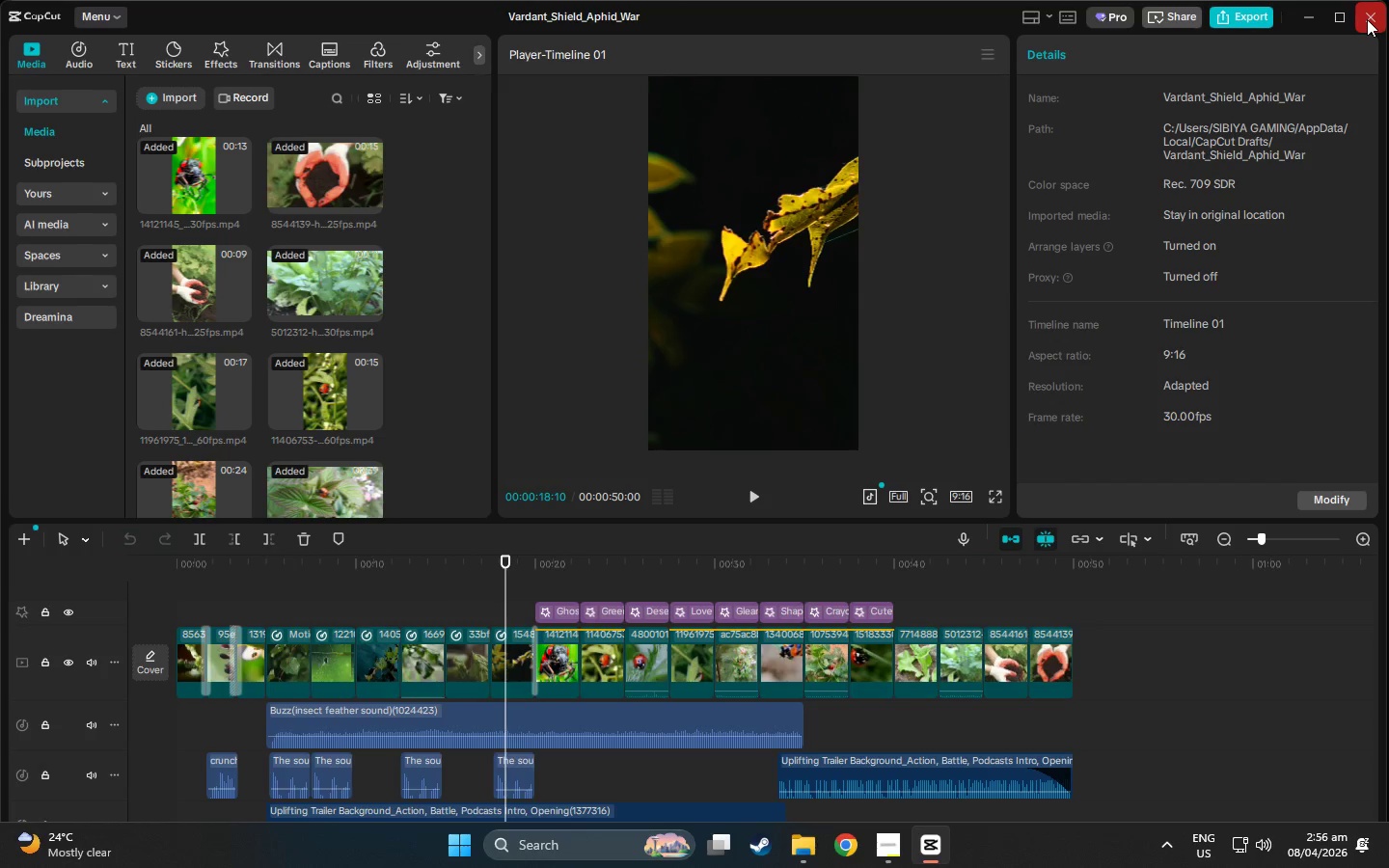 
left_click([1368, 20])
 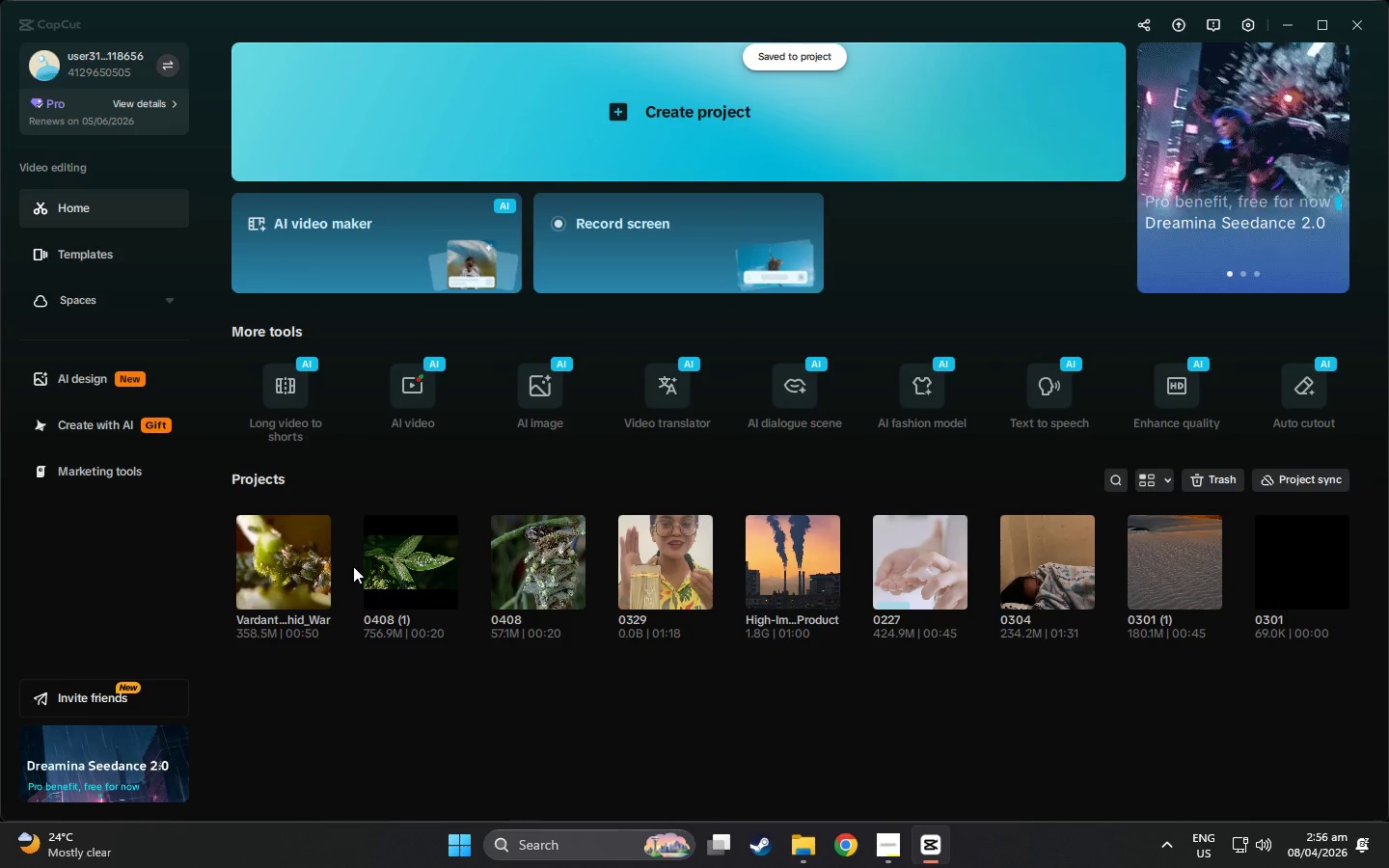 
left_click([399, 561])
 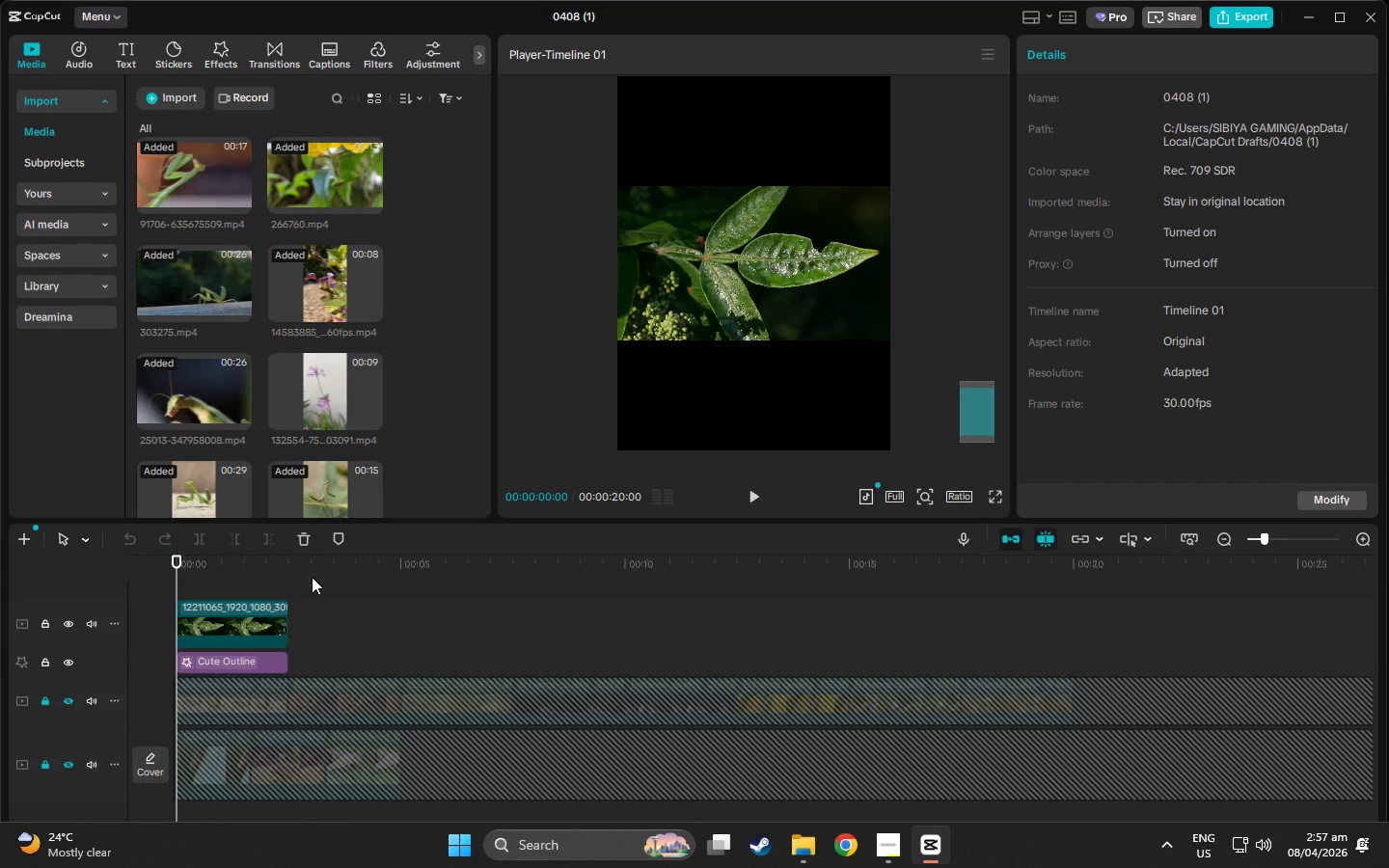 
wait(5.92)
 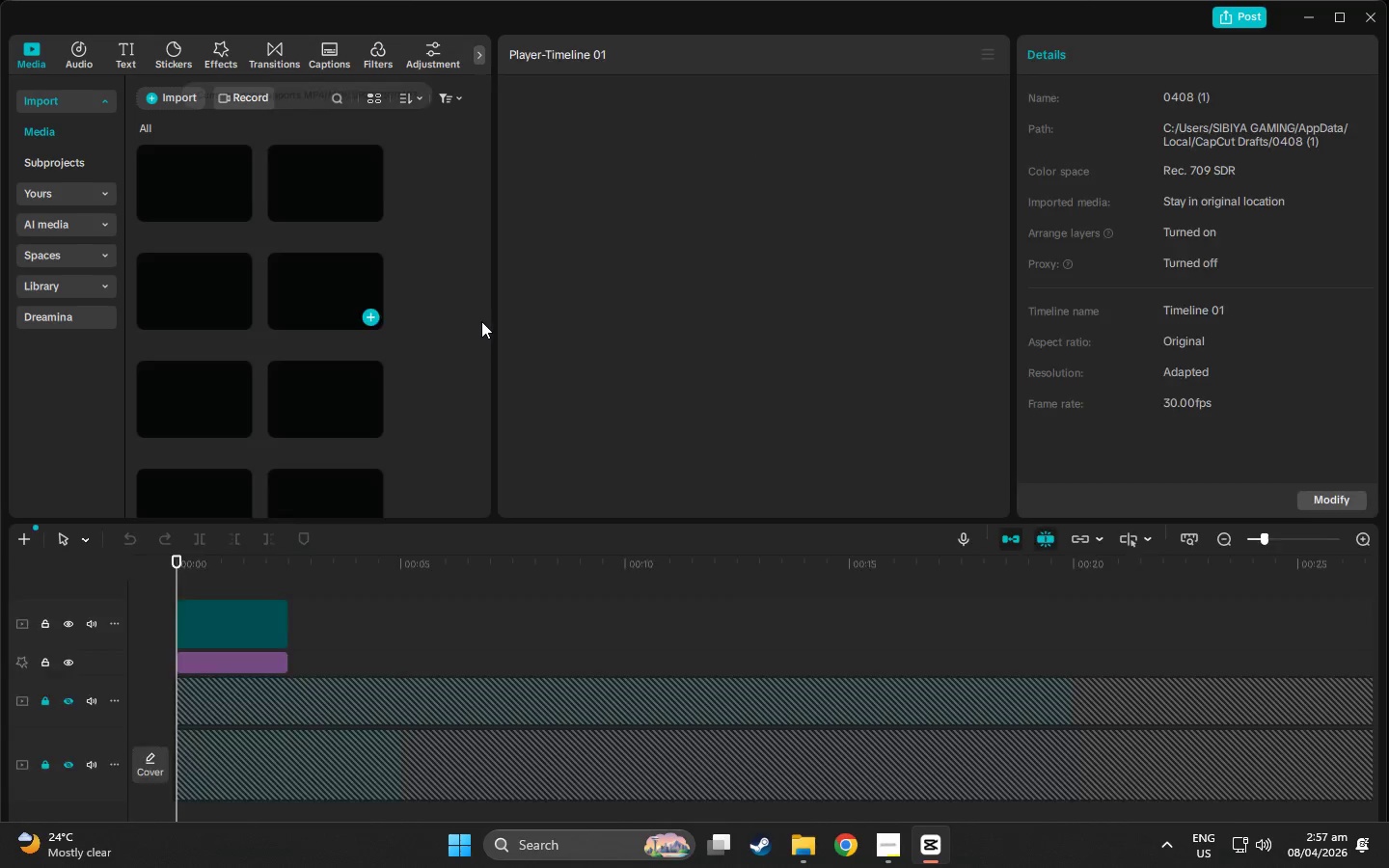 
left_click([1277, 538])
 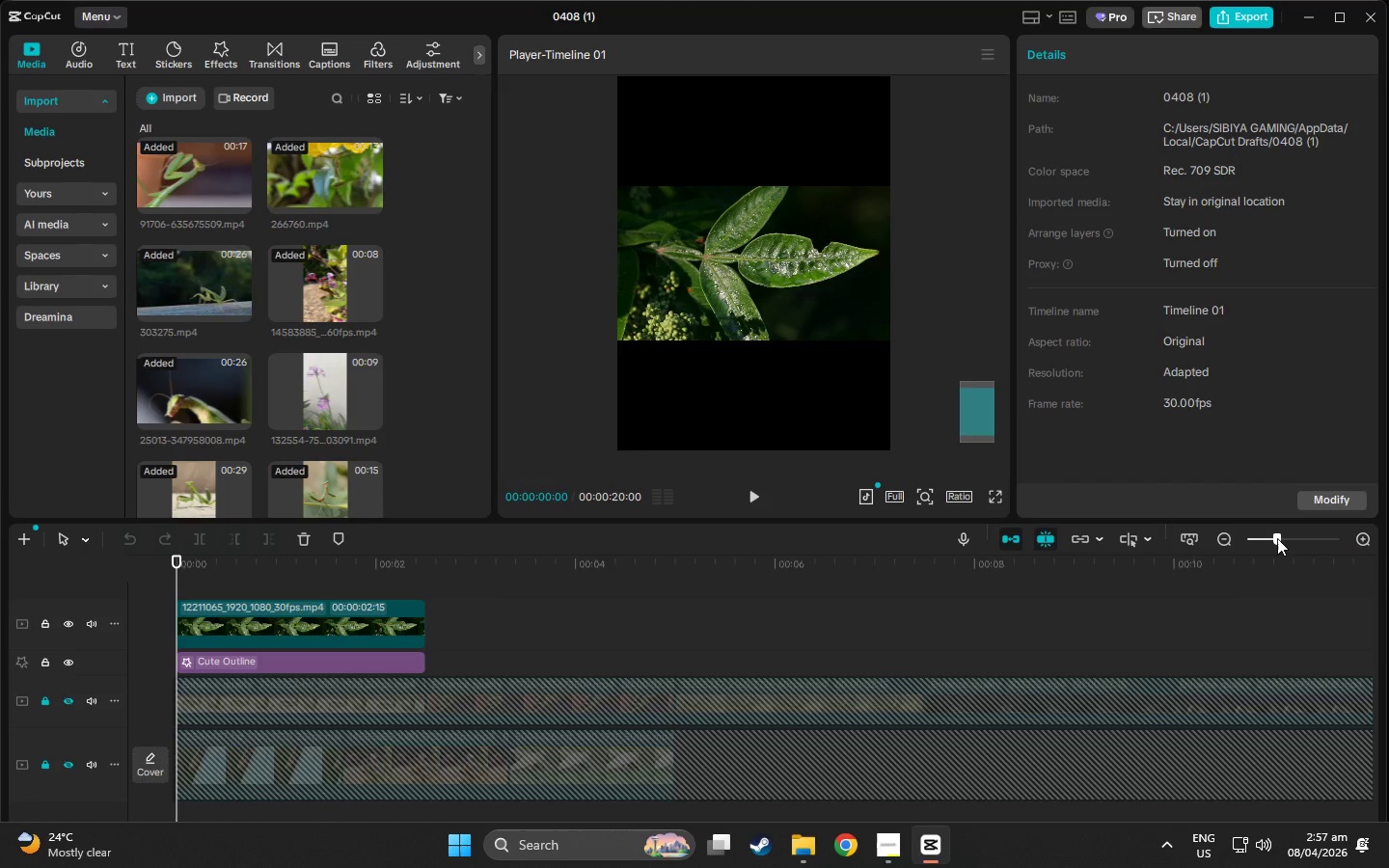 
left_click_drag(start_coordinate=[1277, 538], to_coordinate=[1294, 538])
 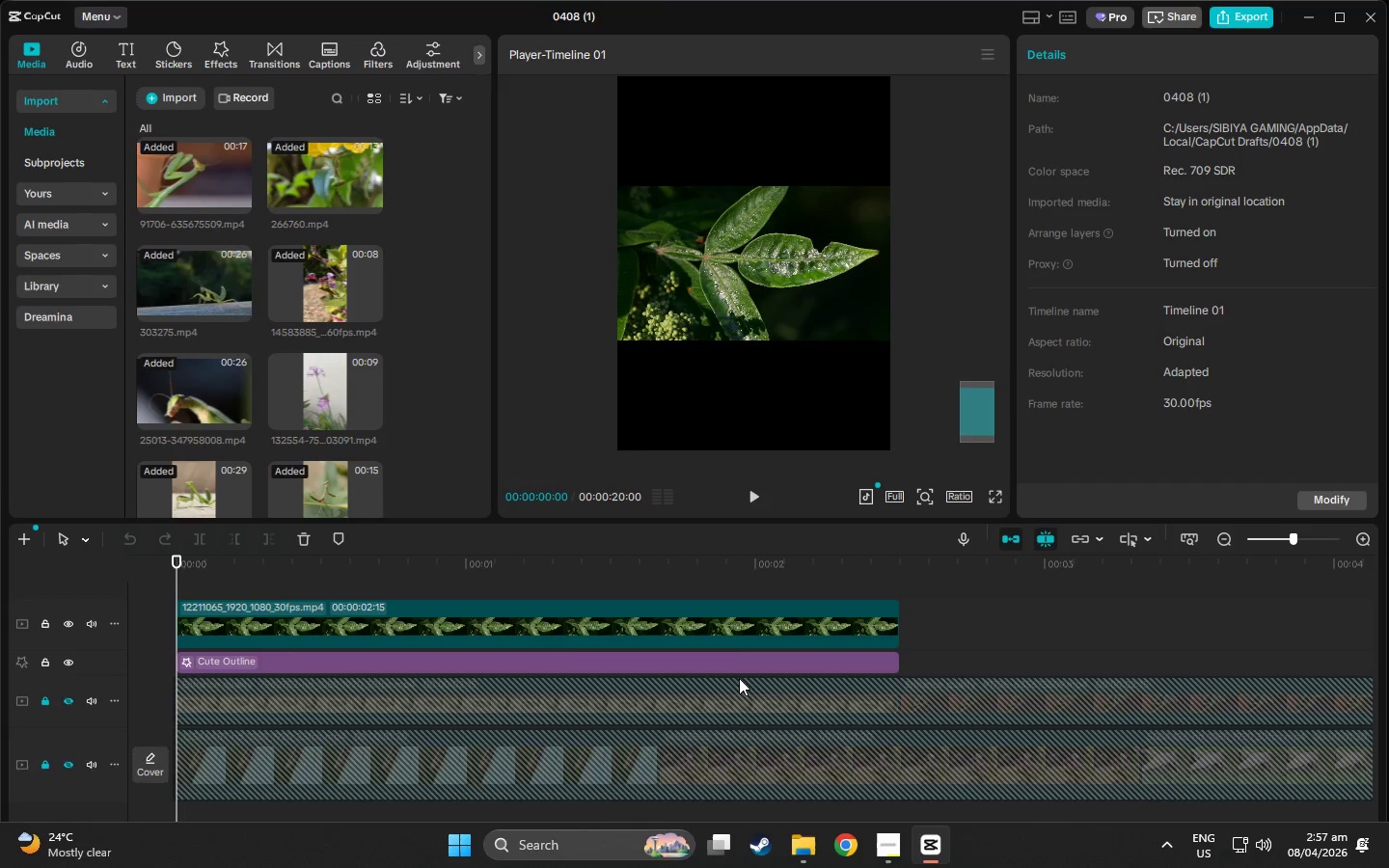 
scroll: coordinate [605, 671], scroll_direction: up, amount: 6.0
 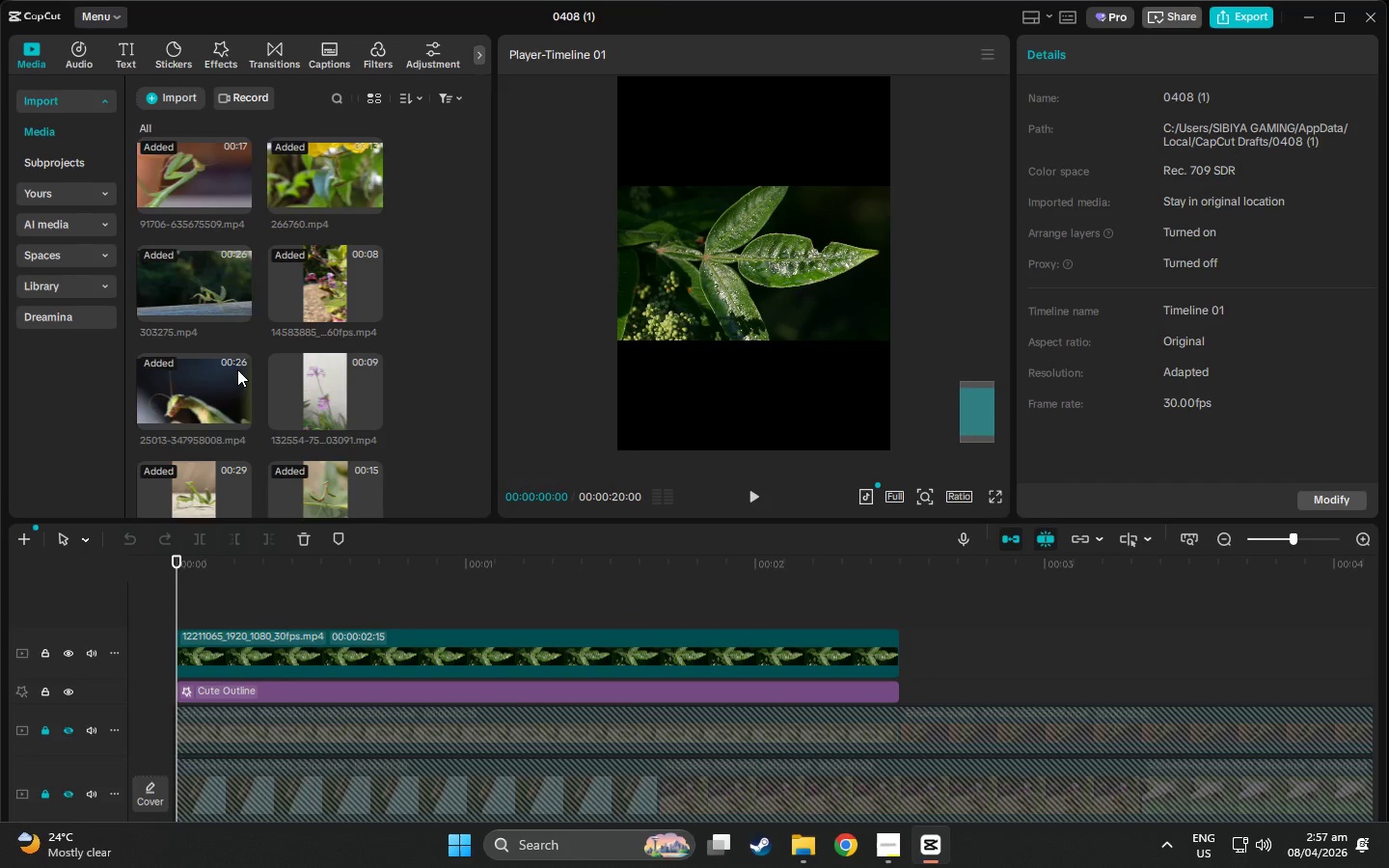 
scroll: coordinate [246, 415], scroll_direction: down, amount: 5.0
 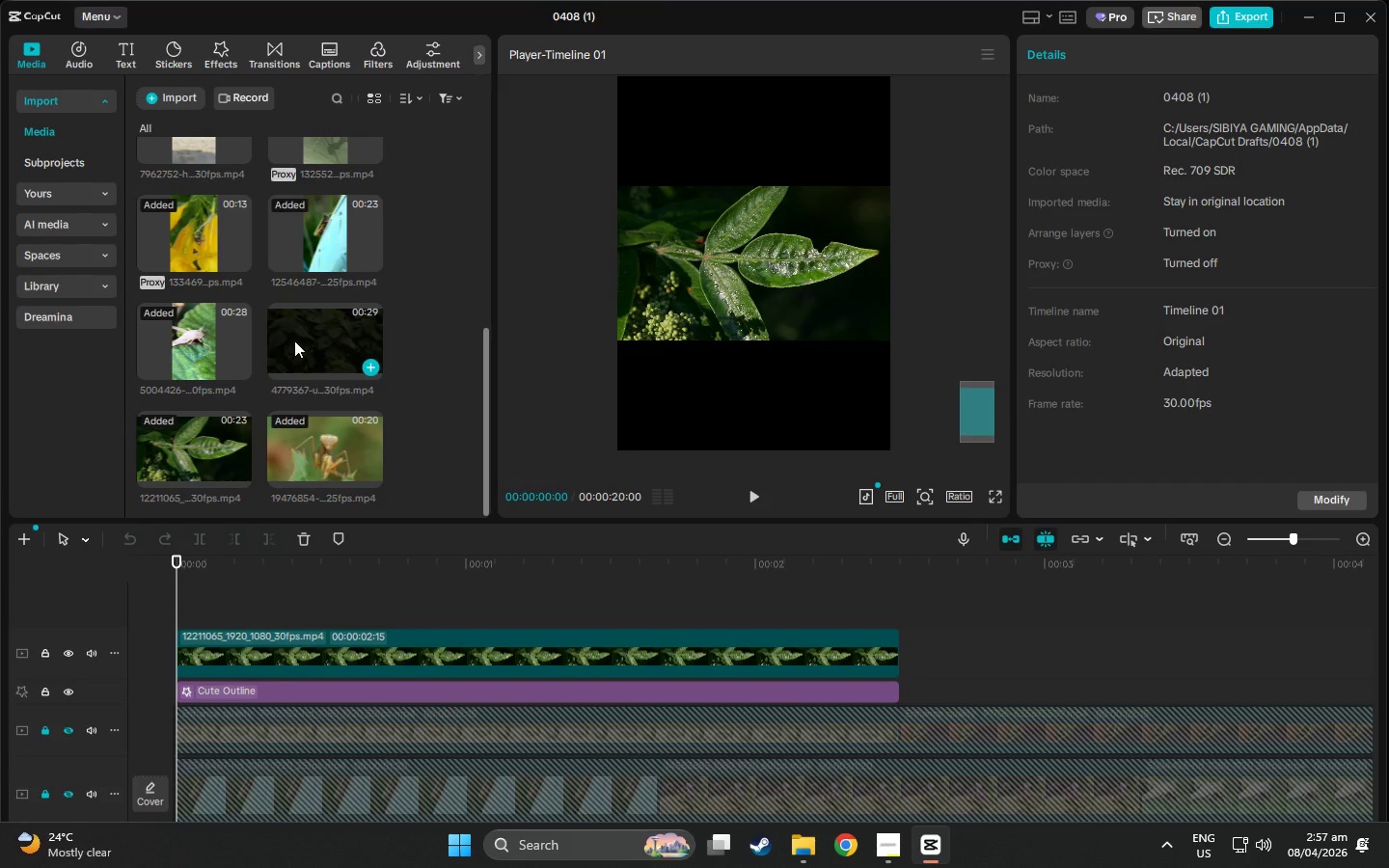 
left_click([293, 340])
 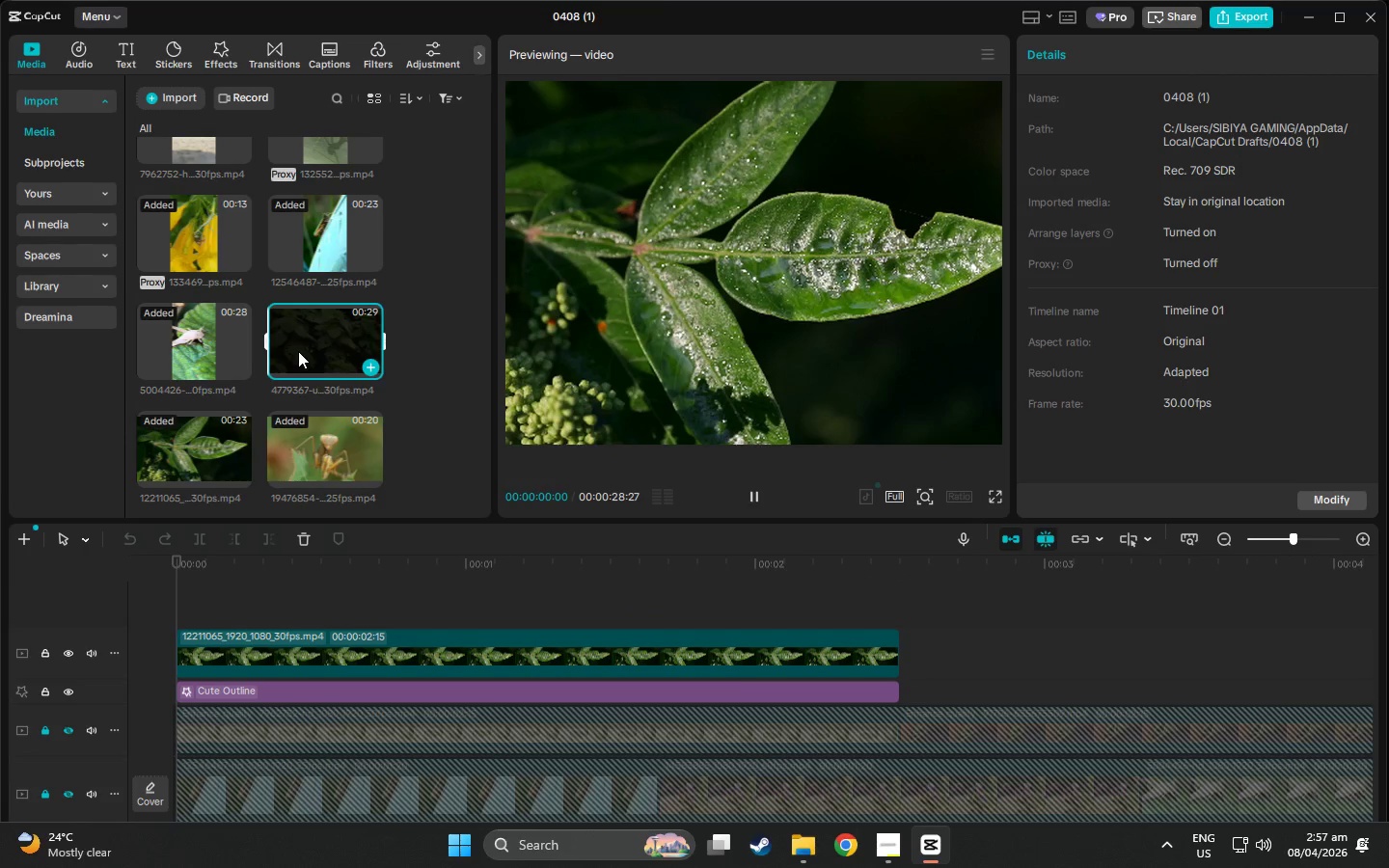 
left_click_drag(start_coordinate=[296, 340], to_coordinate=[178, 602])
 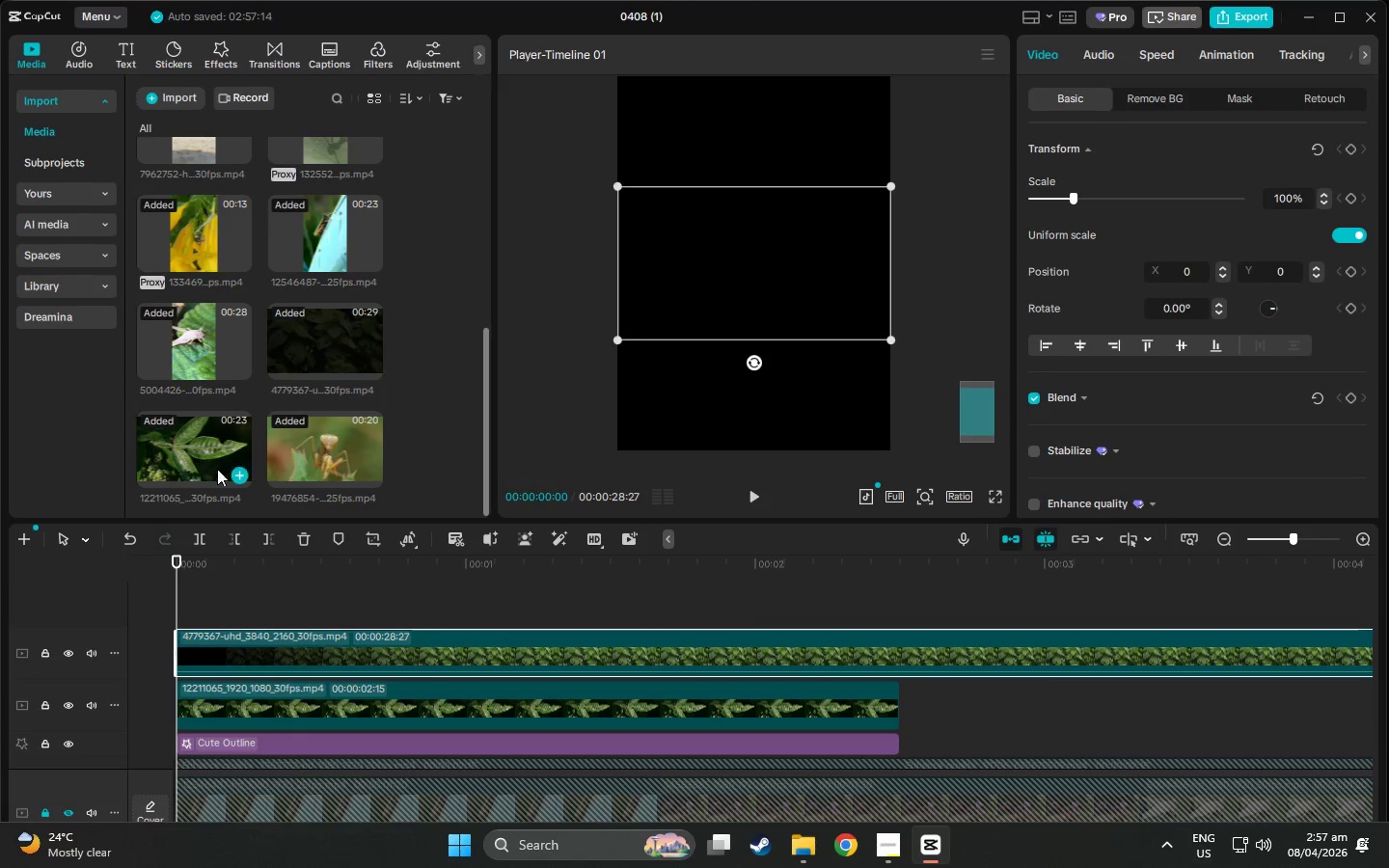 
left_click_drag(start_coordinate=[173, 566], to_coordinate=[1256, 523])
 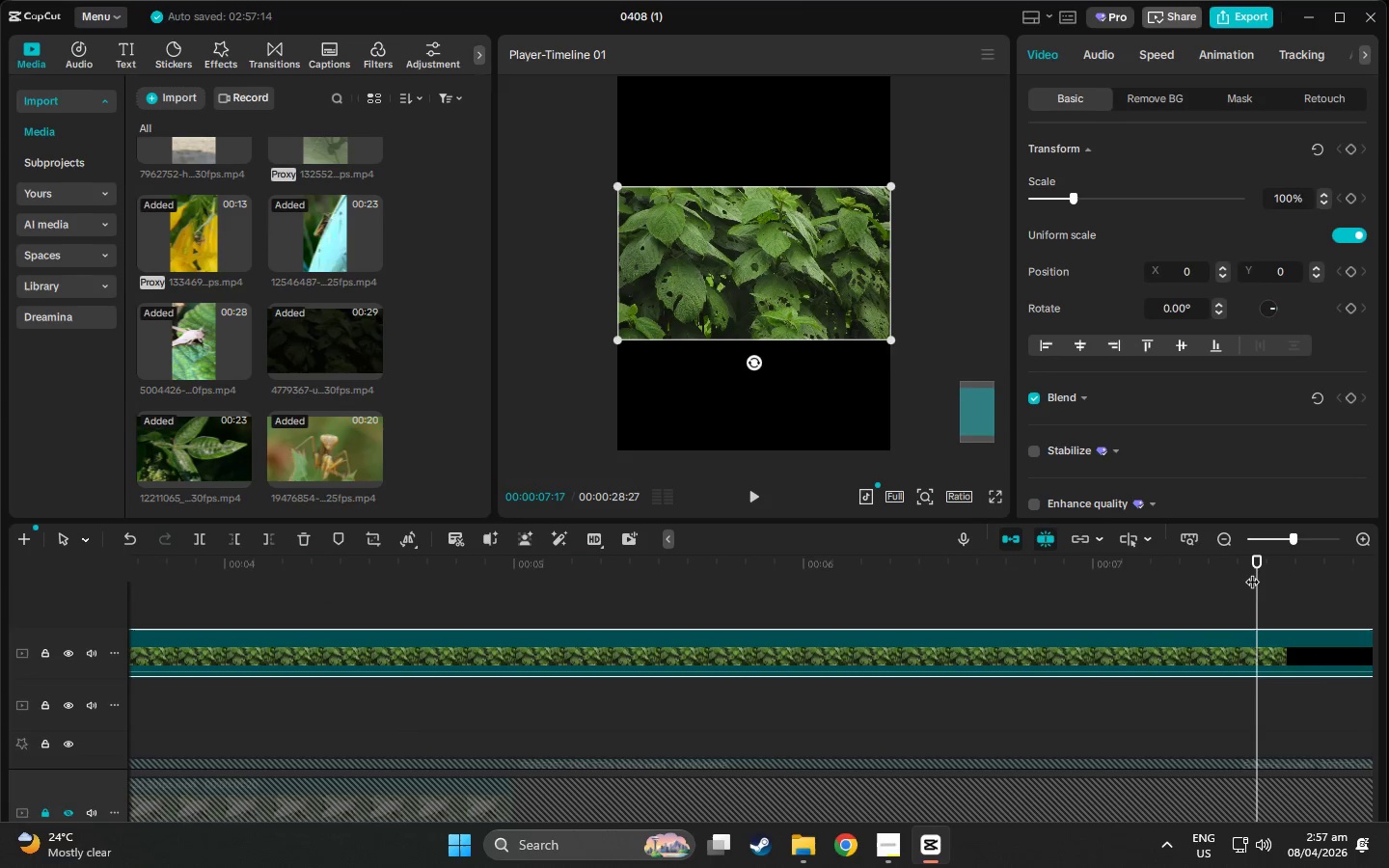 
left_click_drag(start_coordinate=[1262, 566], to_coordinate=[900, 612])
 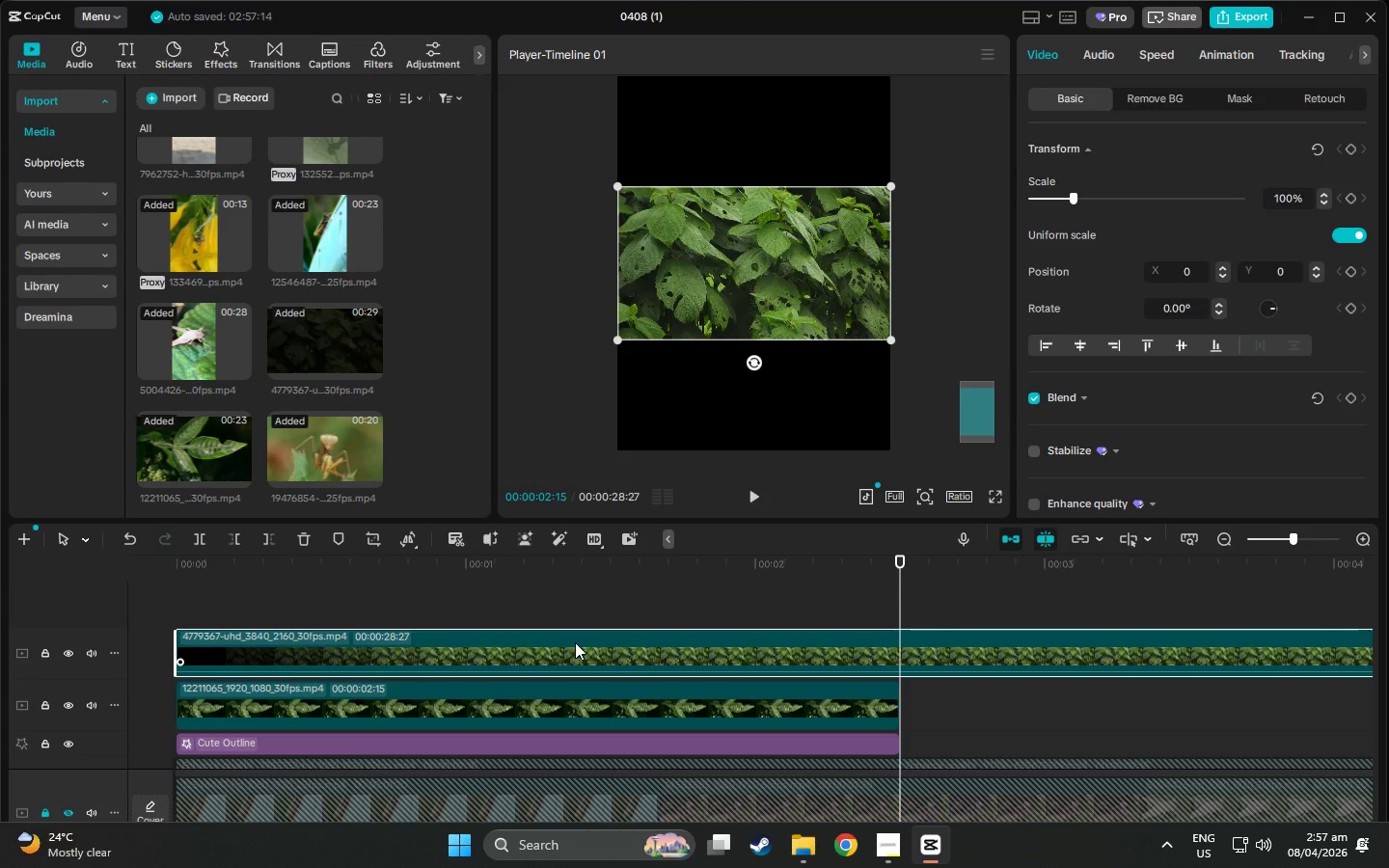 
key(W)
 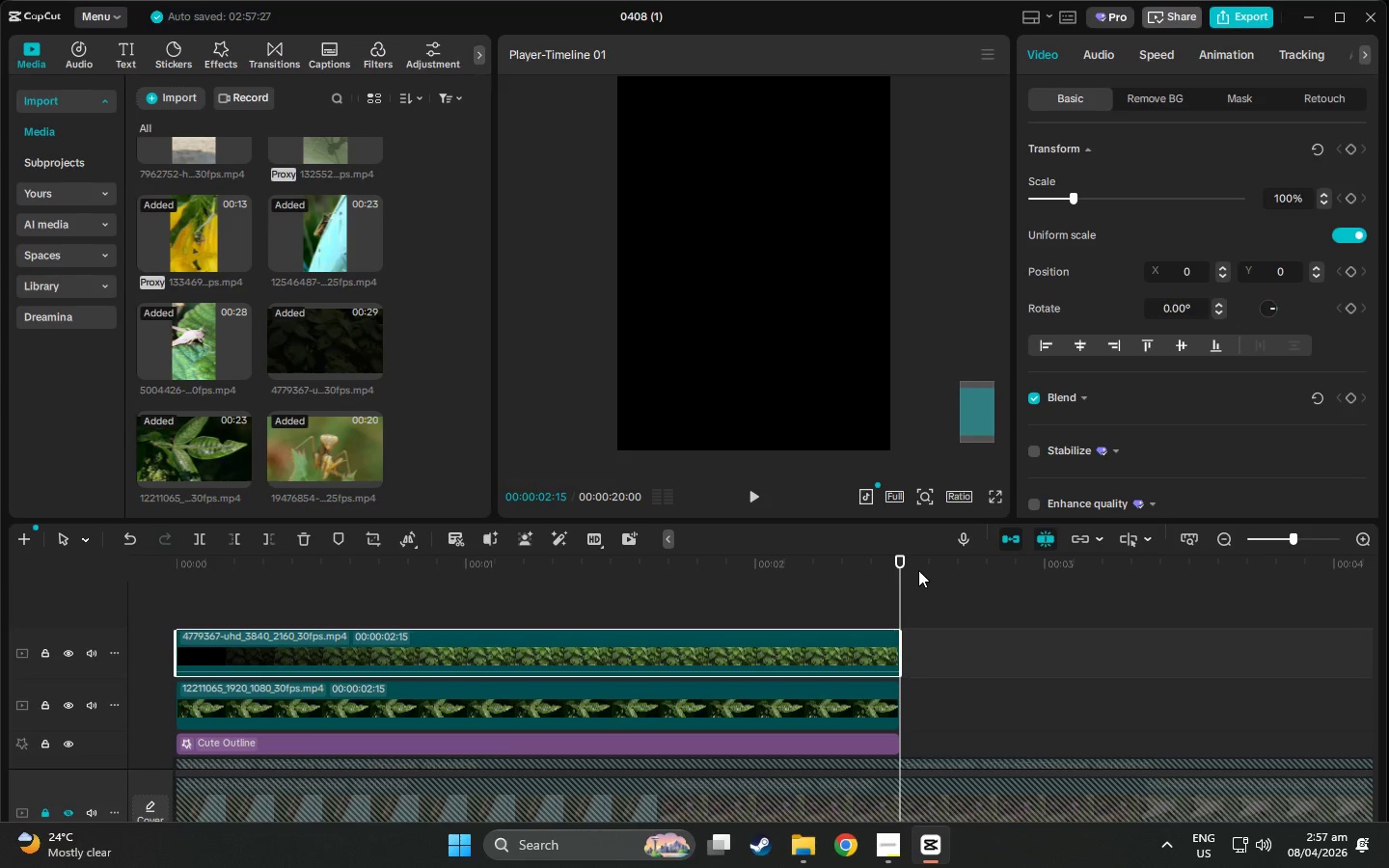 
left_click_drag(start_coordinate=[895, 562], to_coordinate=[821, 621])
 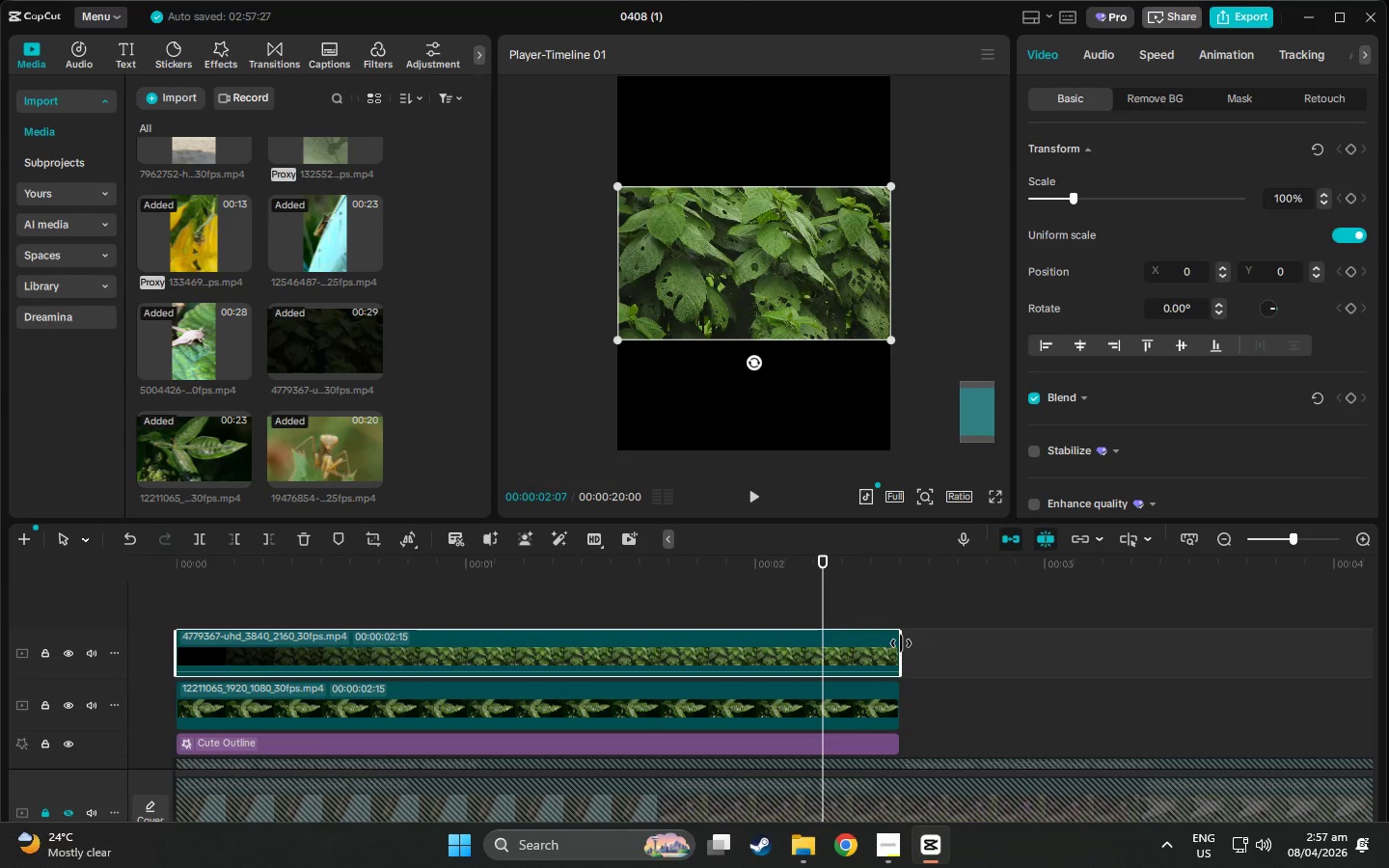 
left_click_drag(start_coordinate=[901, 643], to_coordinate=[1352, 645])
 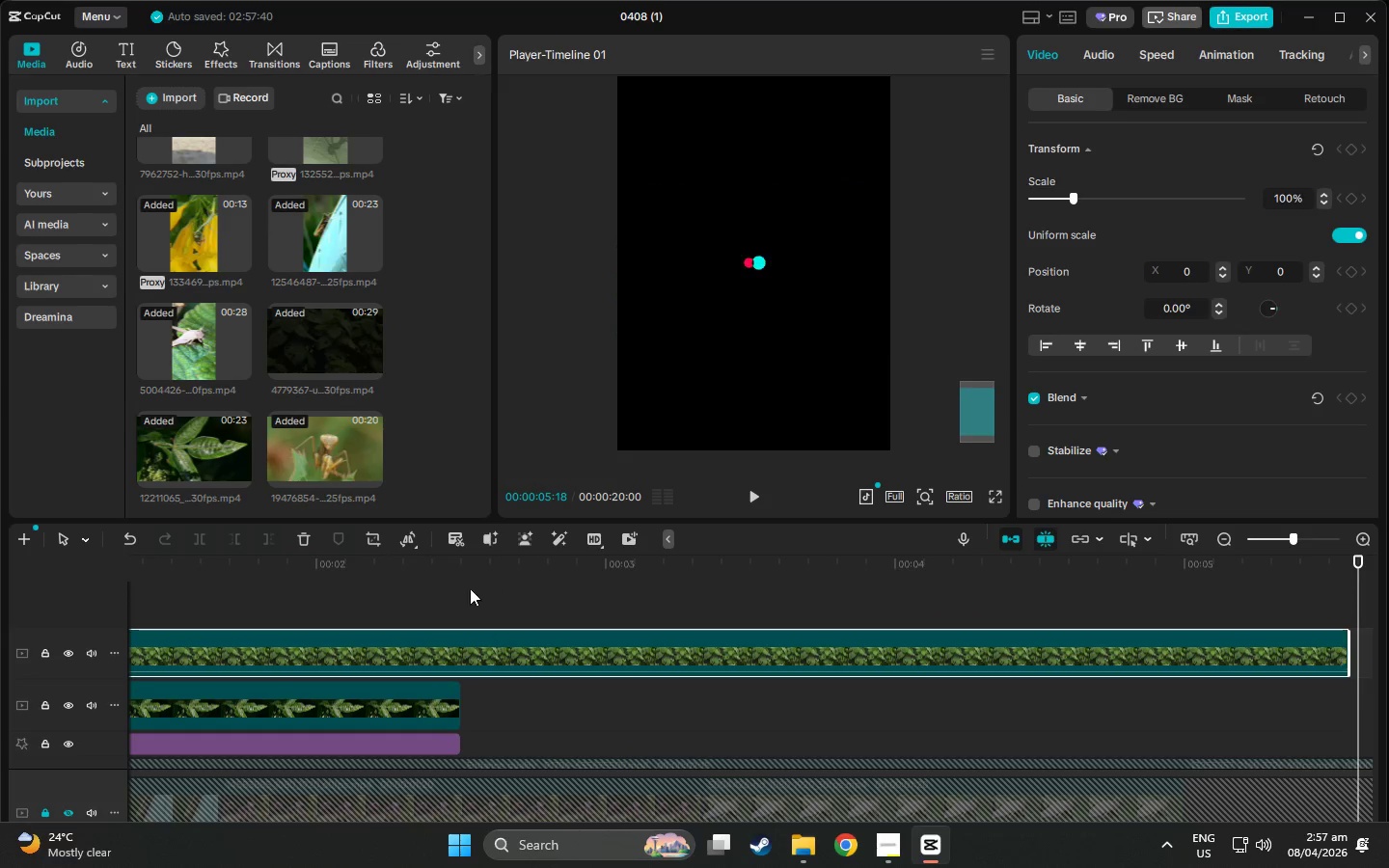 
left_click_drag(start_coordinate=[447, 561], to_coordinate=[457, 569])
 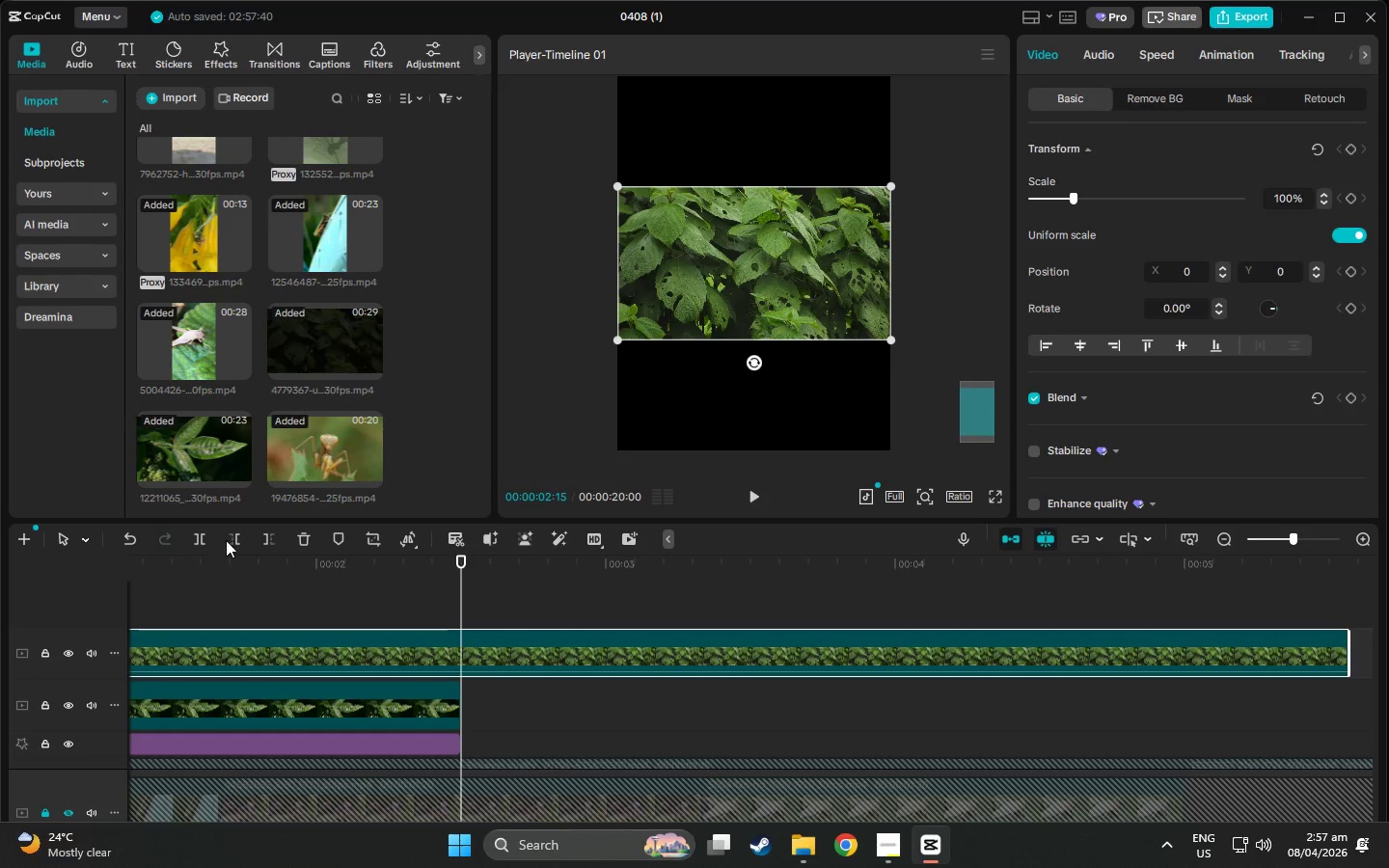 
left_click([230, 540])
 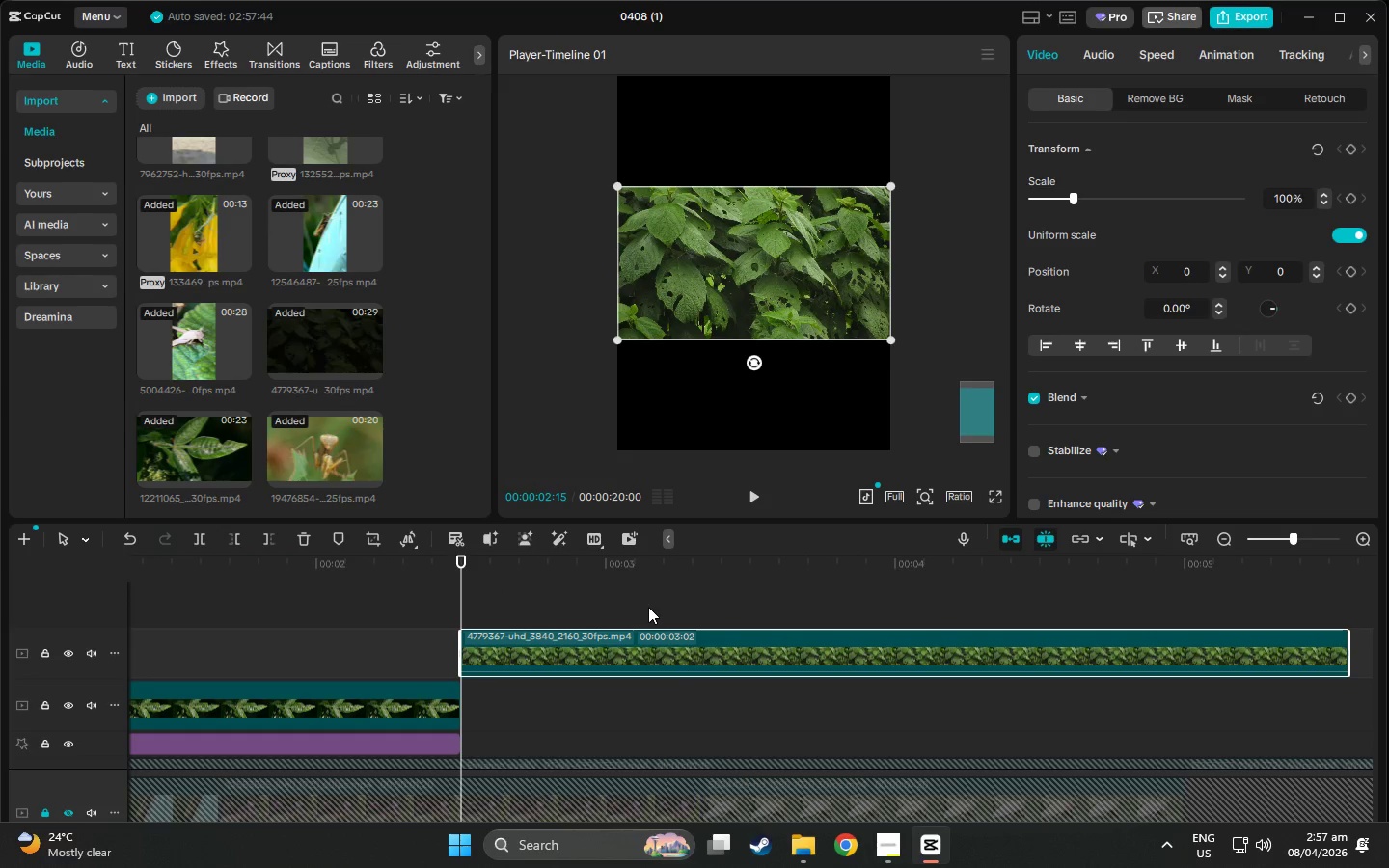 
left_click_drag(start_coordinate=[648, 633], to_coordinate=[368, 634])
 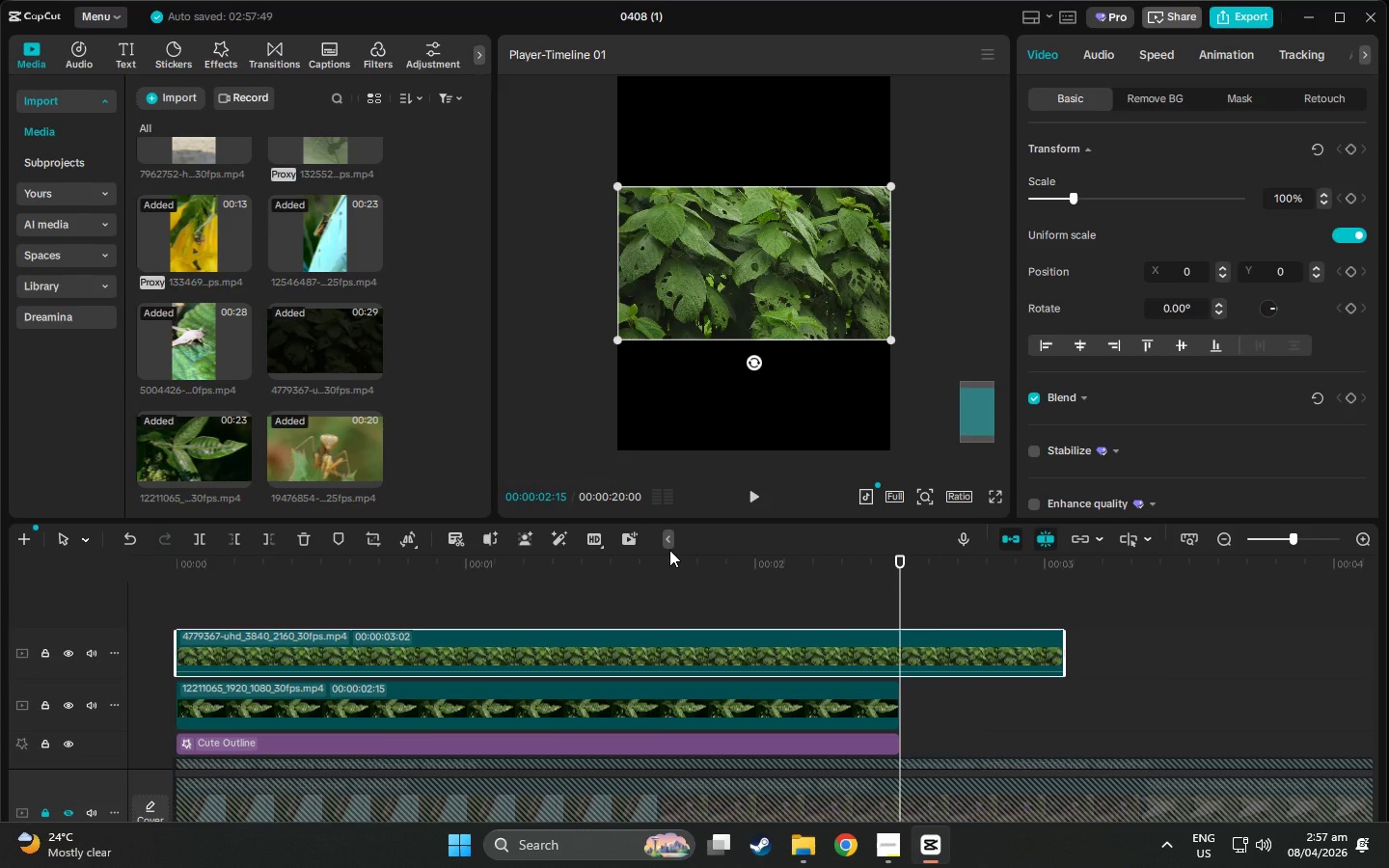 
key(W)
 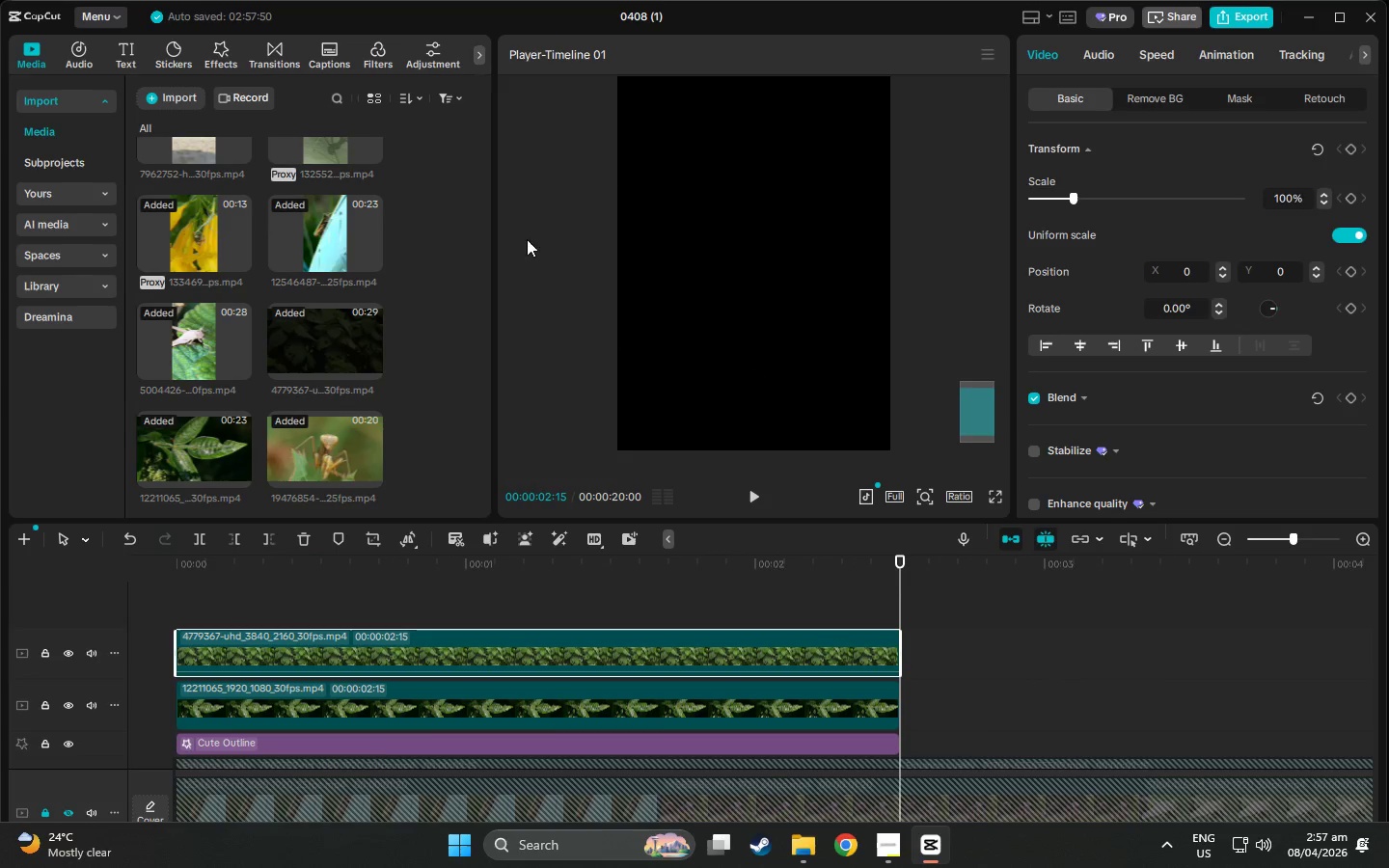 
left_click([181, 98])
 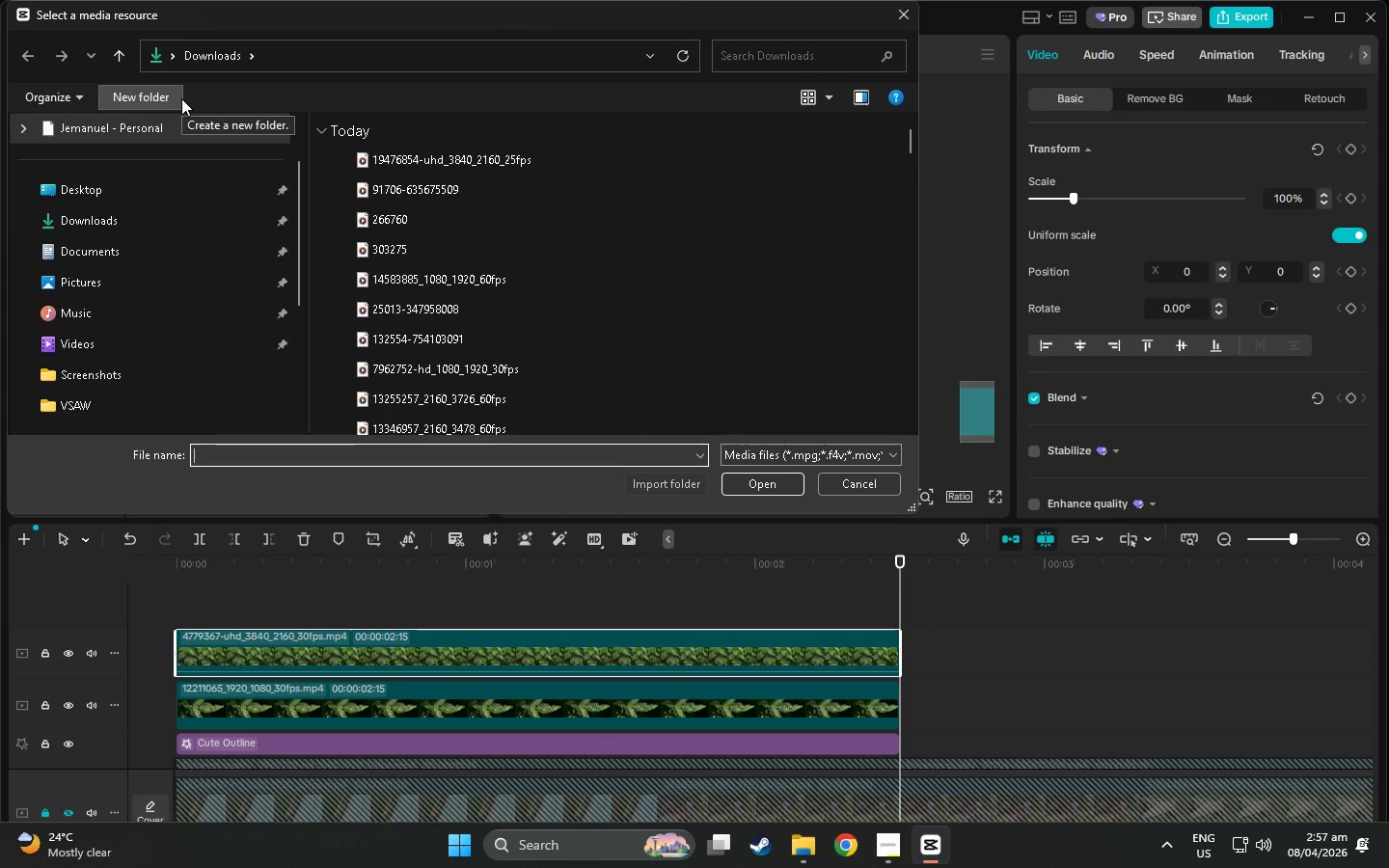 
scroll: coordinate [384, 335], scroll_direction: down, amount: 24.0
 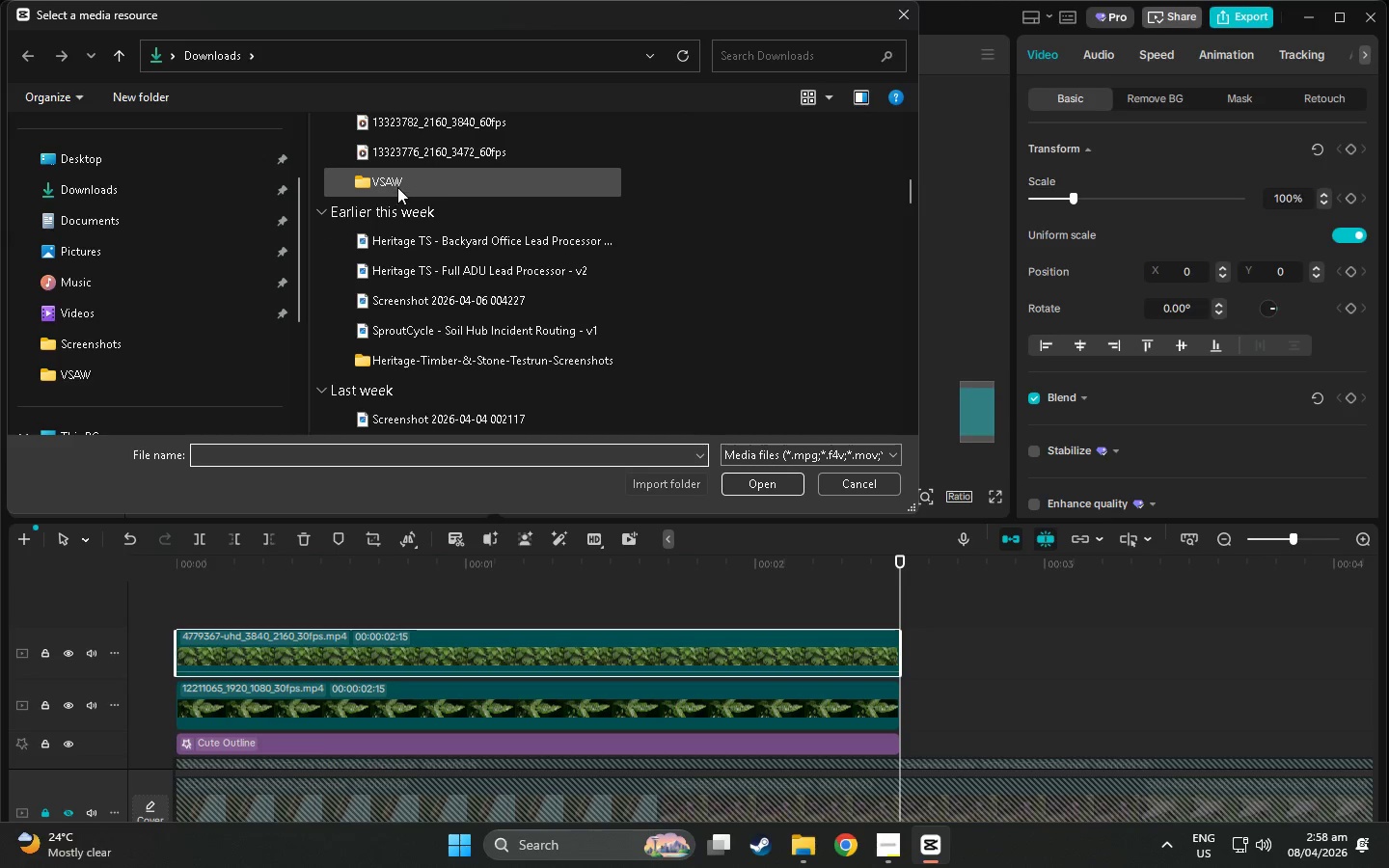 
double_click([397, 187])
 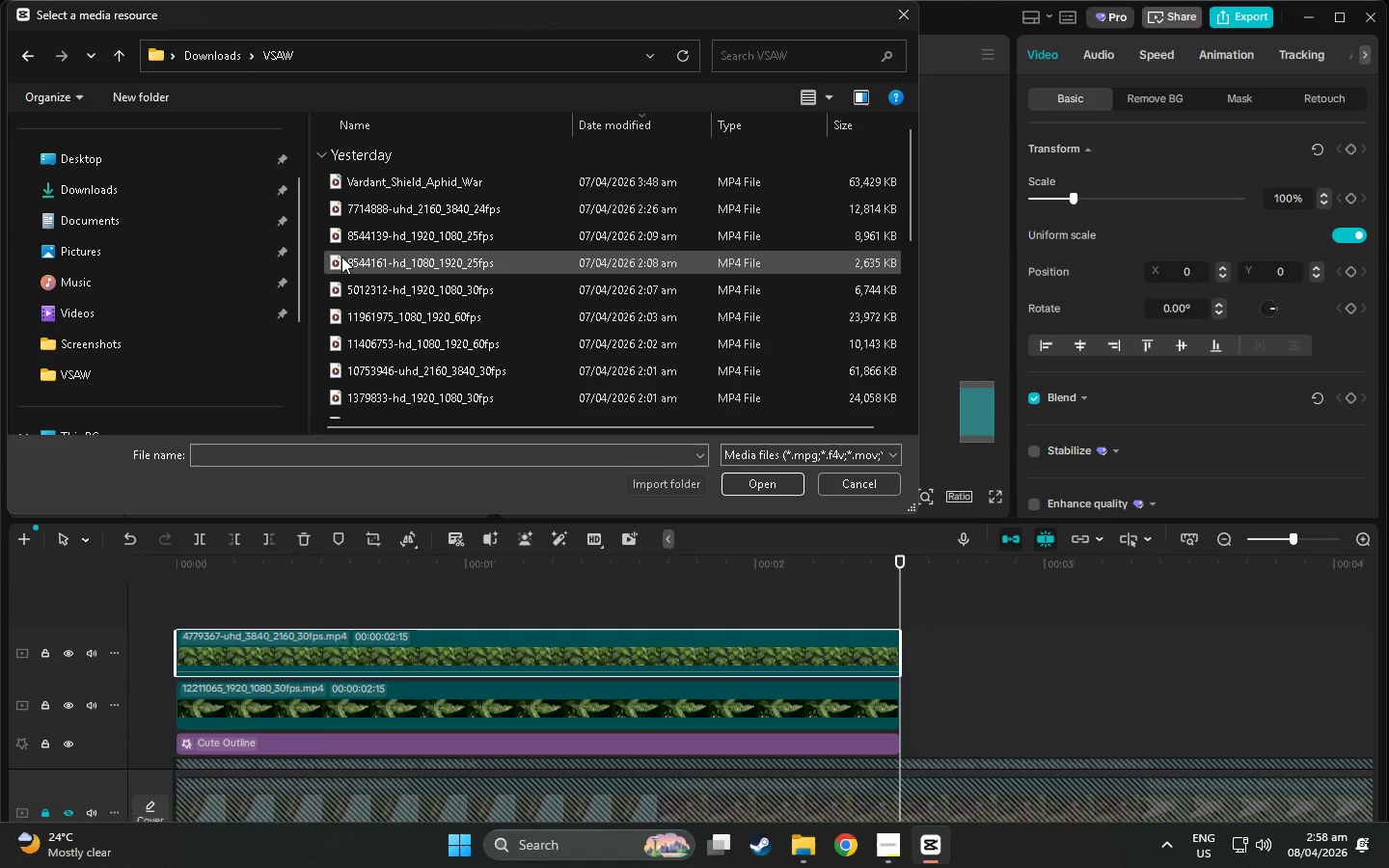 
scroll: coordinate [349, 315], scroll_direction: down, amount: 26.0
 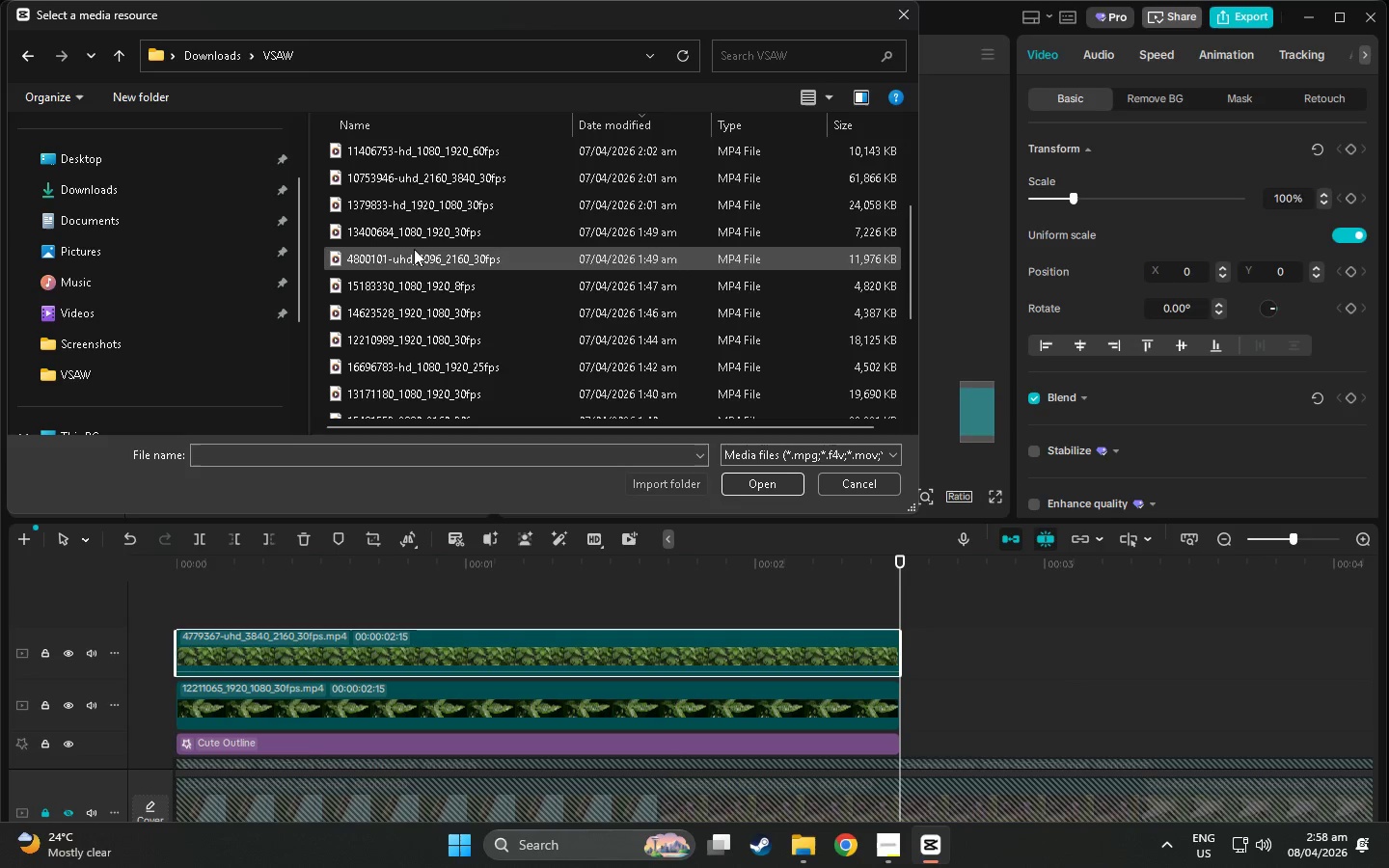 
left_click([414, 249])
 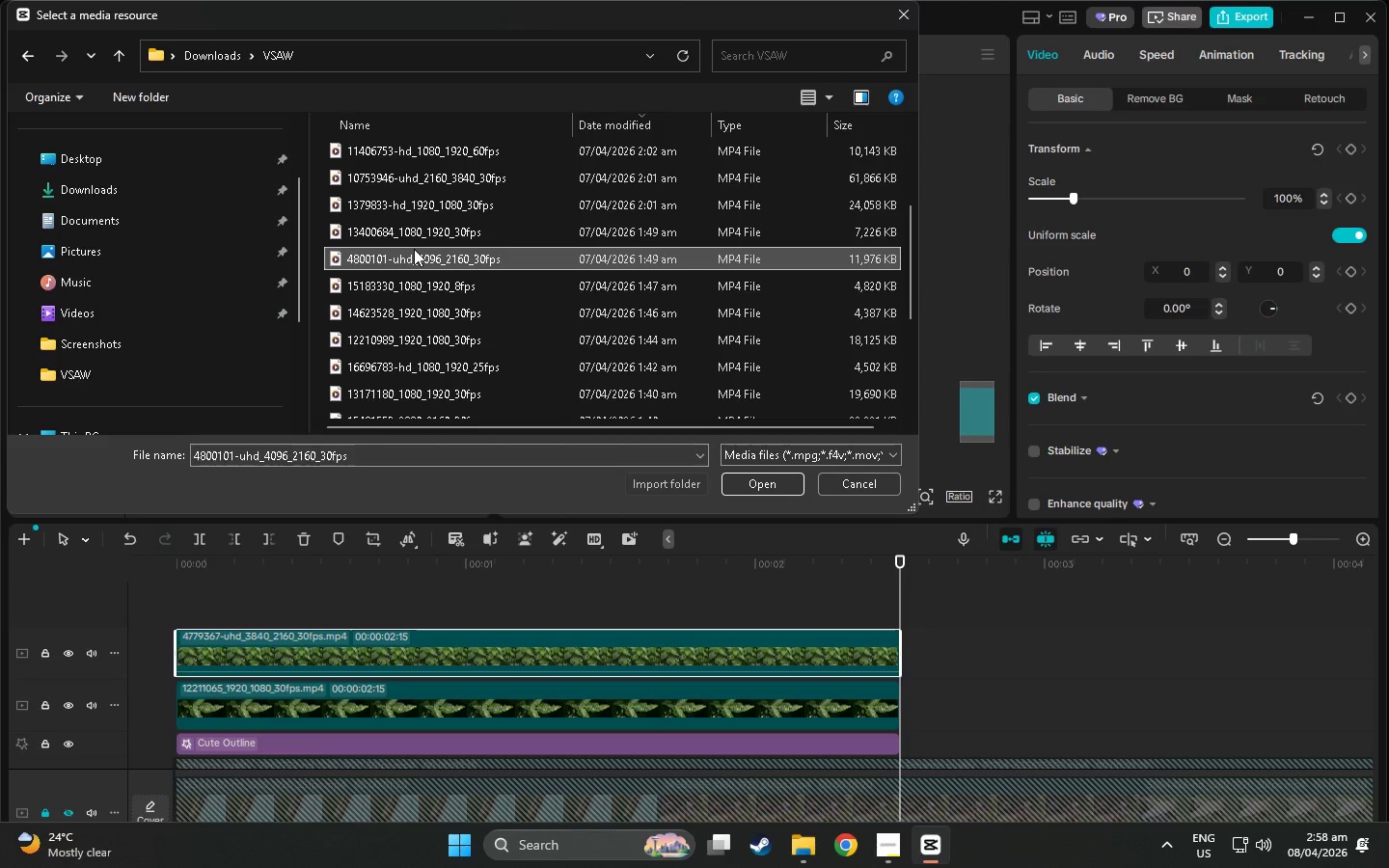 
right_click([414, 249])
 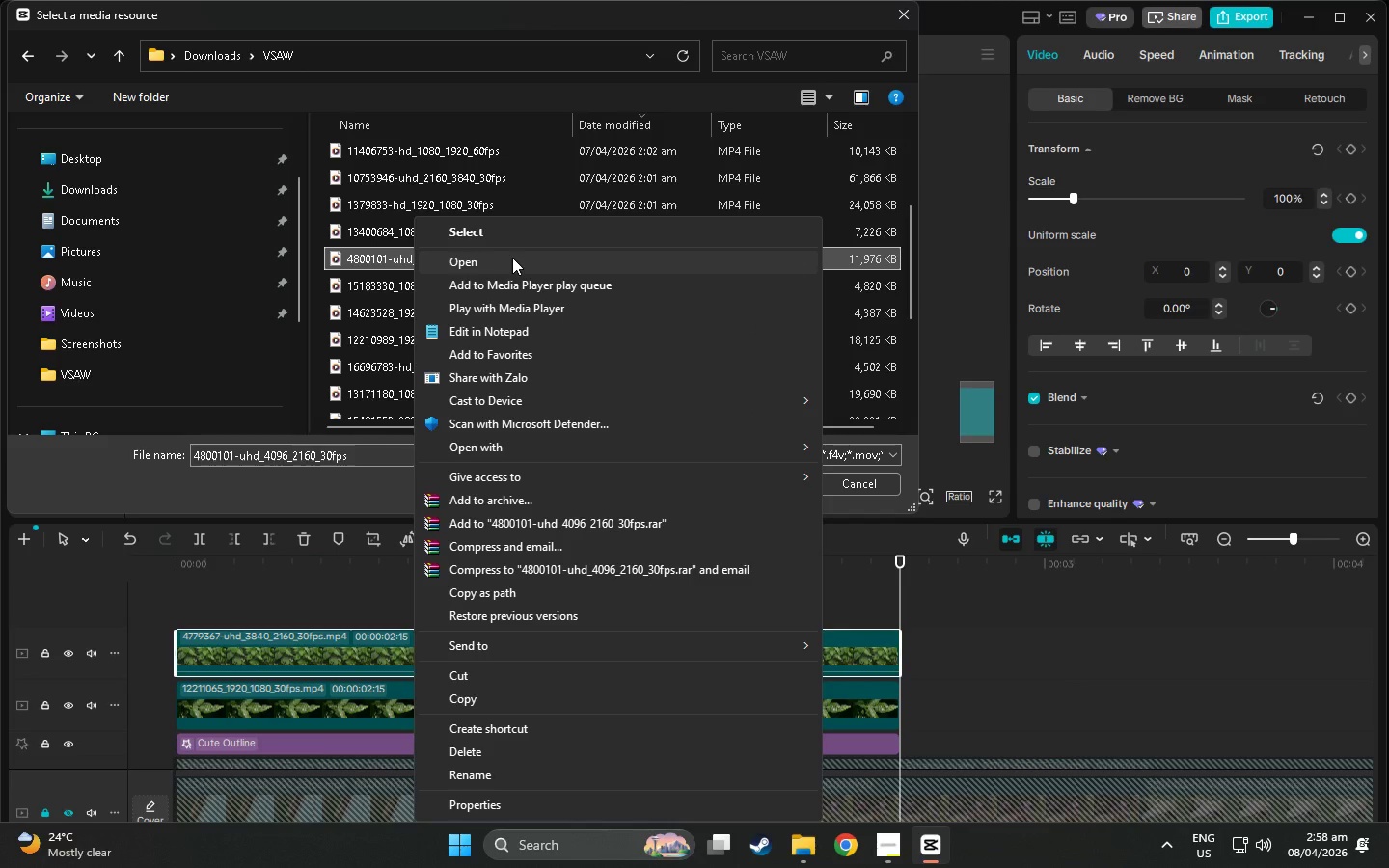 
left_click([503, 258])
 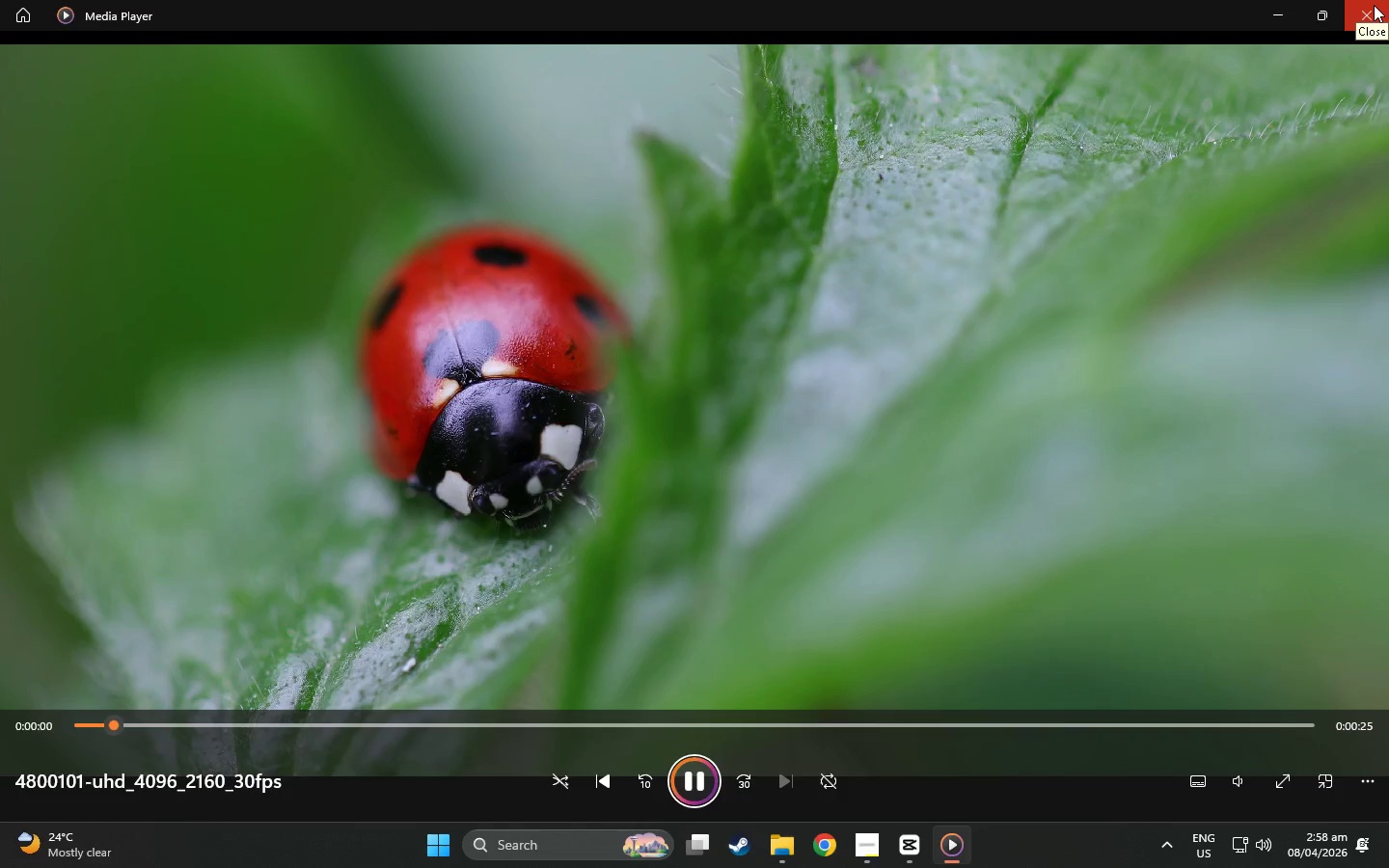 
wait(5.09)
 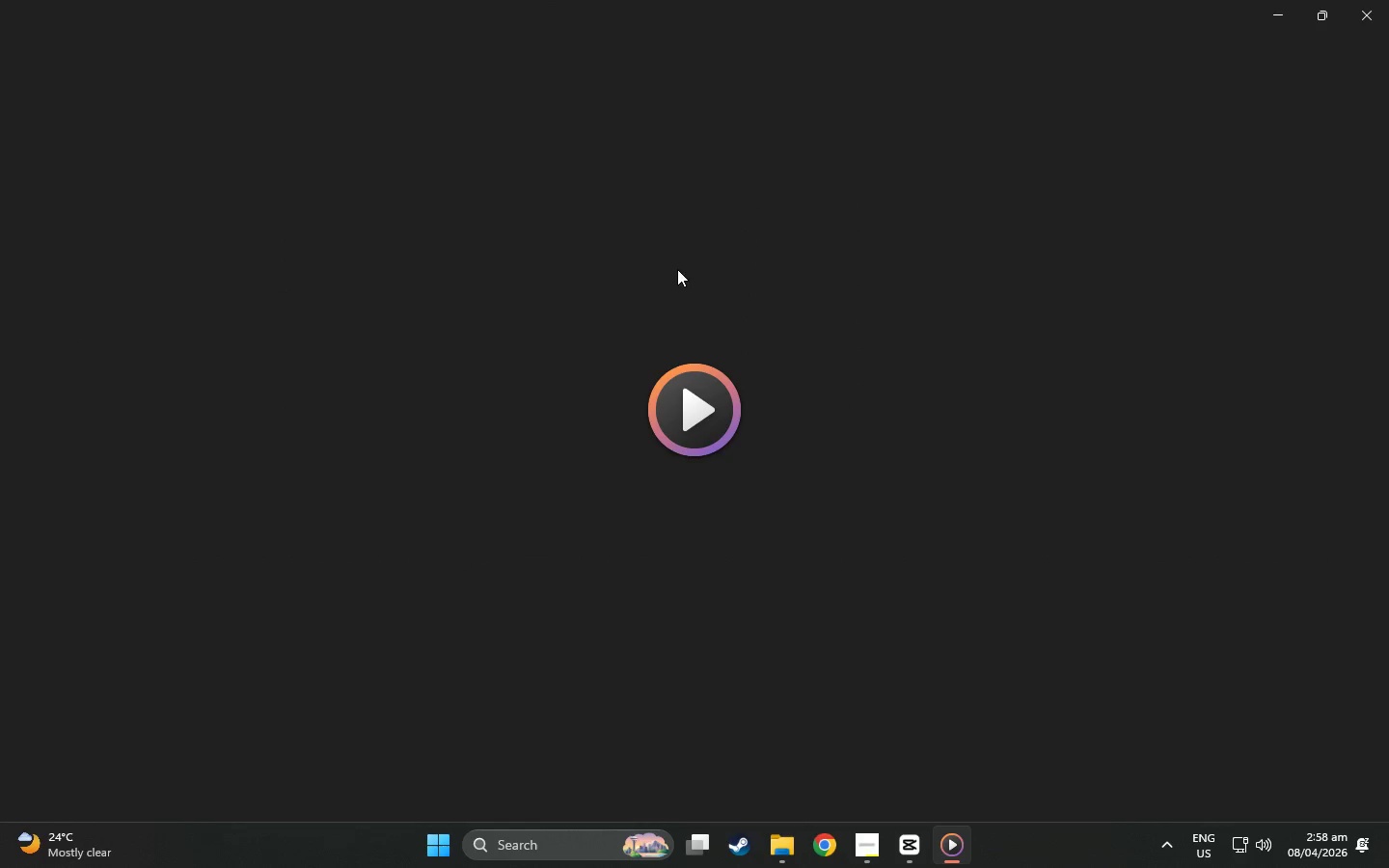 
left_click([1376, 5])
 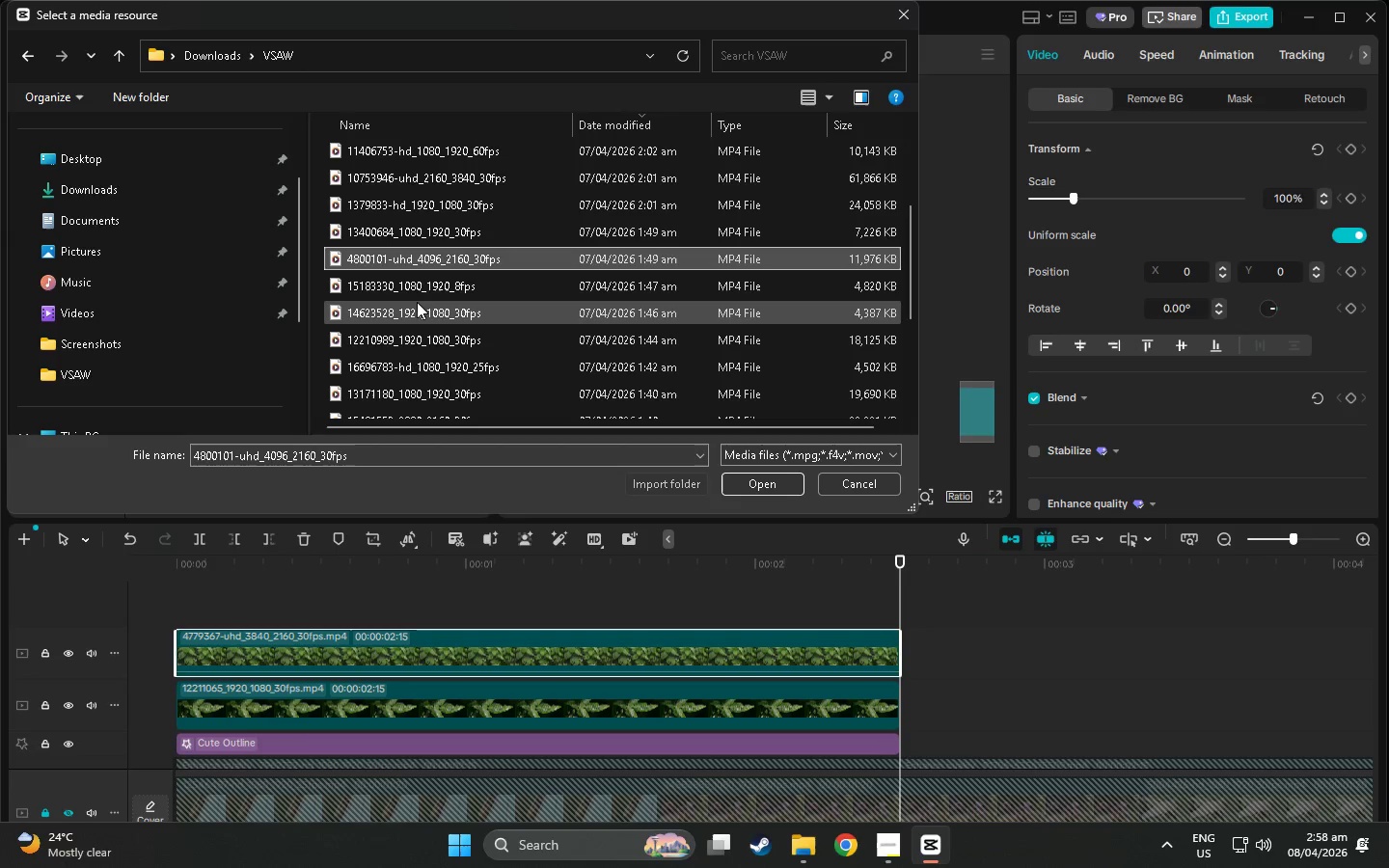 
left_click([419, 307])
 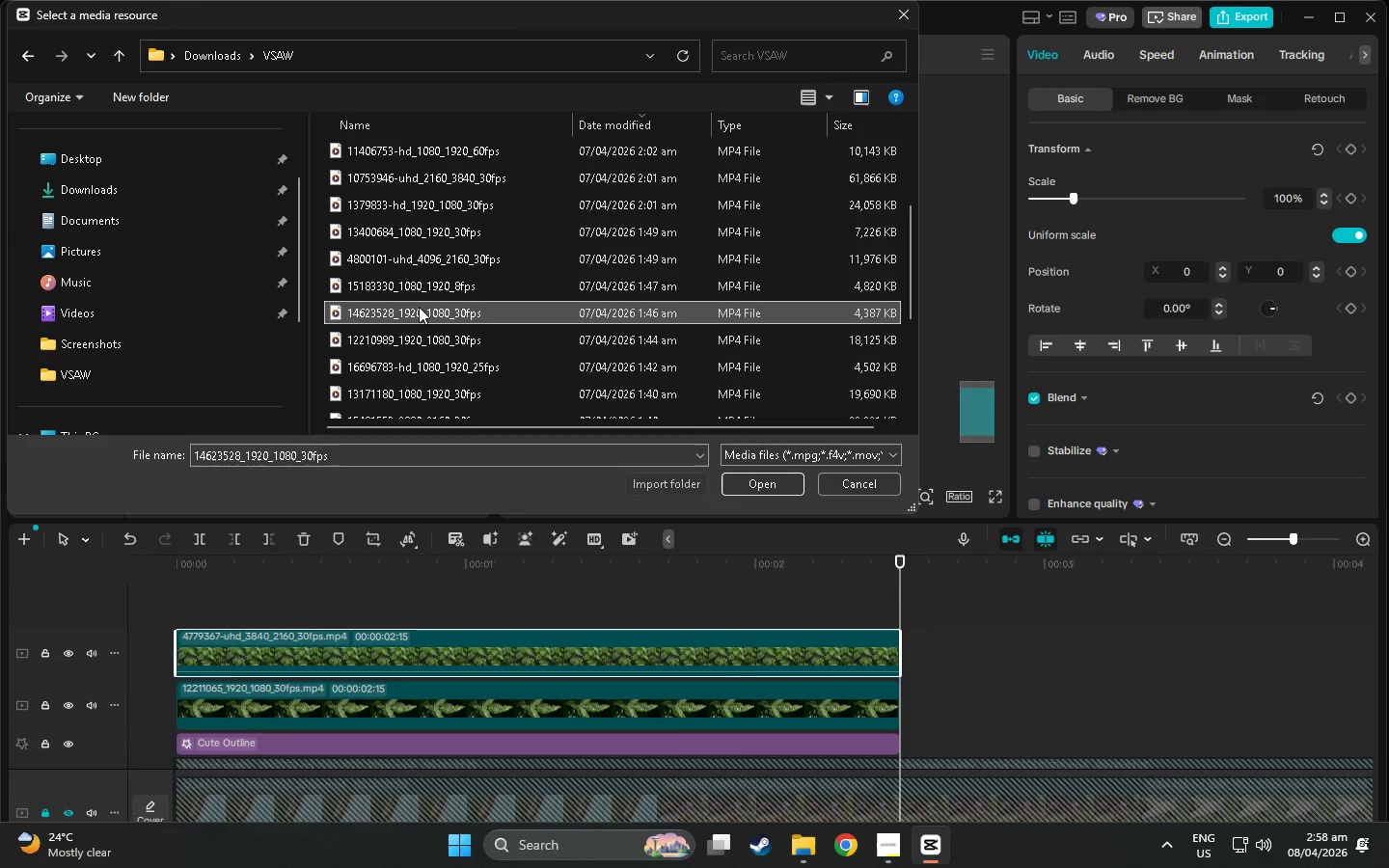 
right_click([419, 307])
 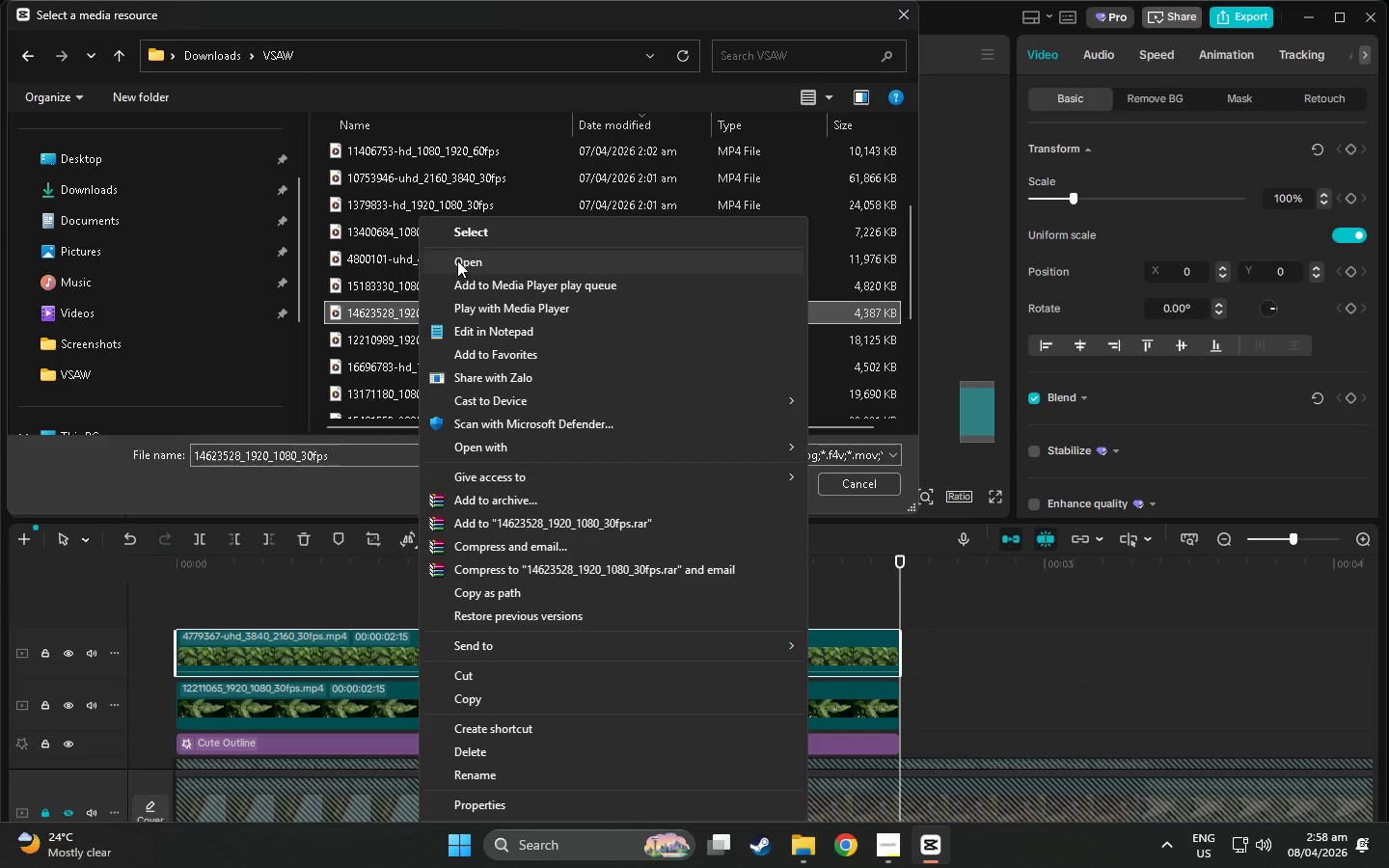 
left_click([459, 262])
 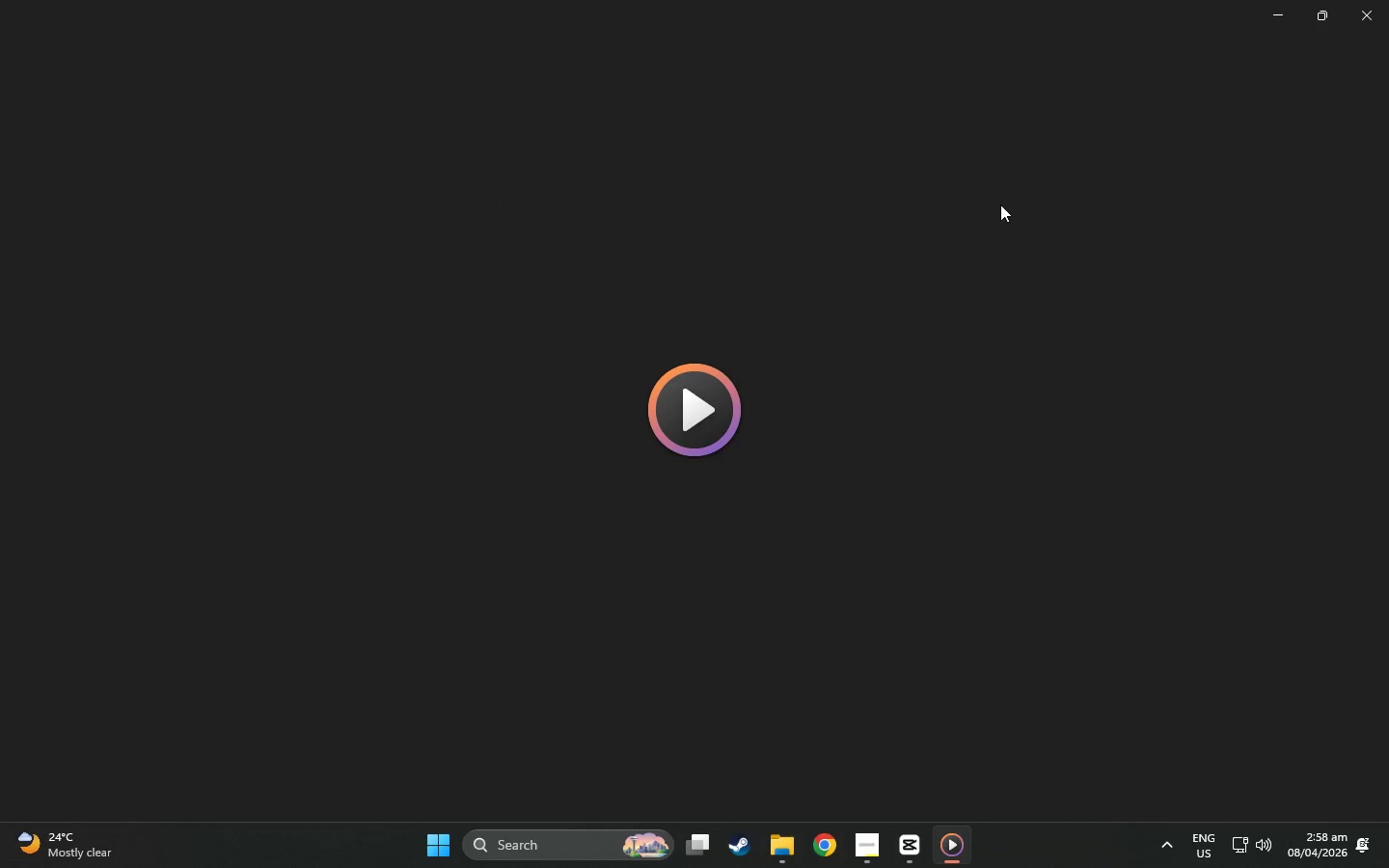 
mouse_move([1378, 9])
 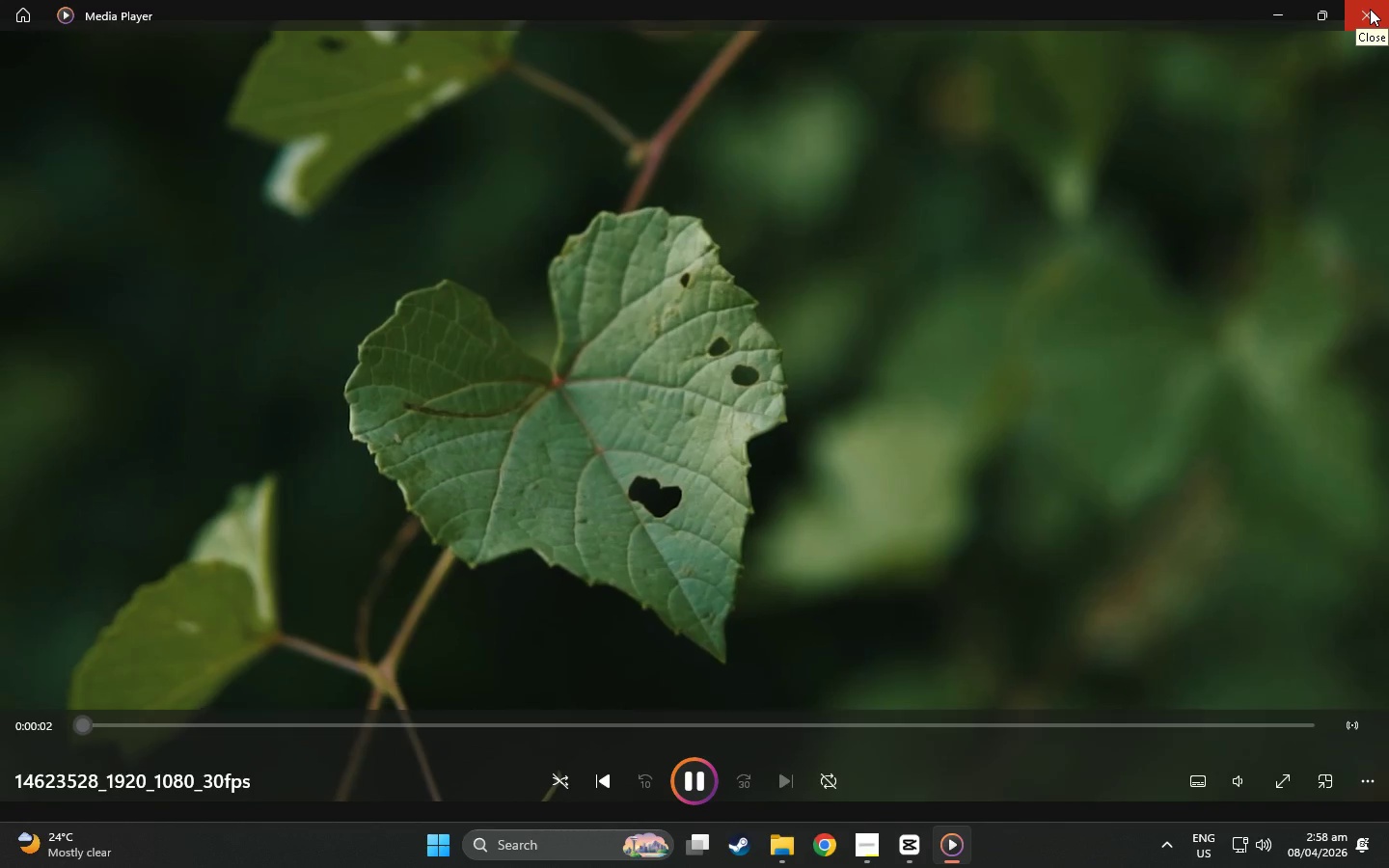 
left_click([1370, 9])
 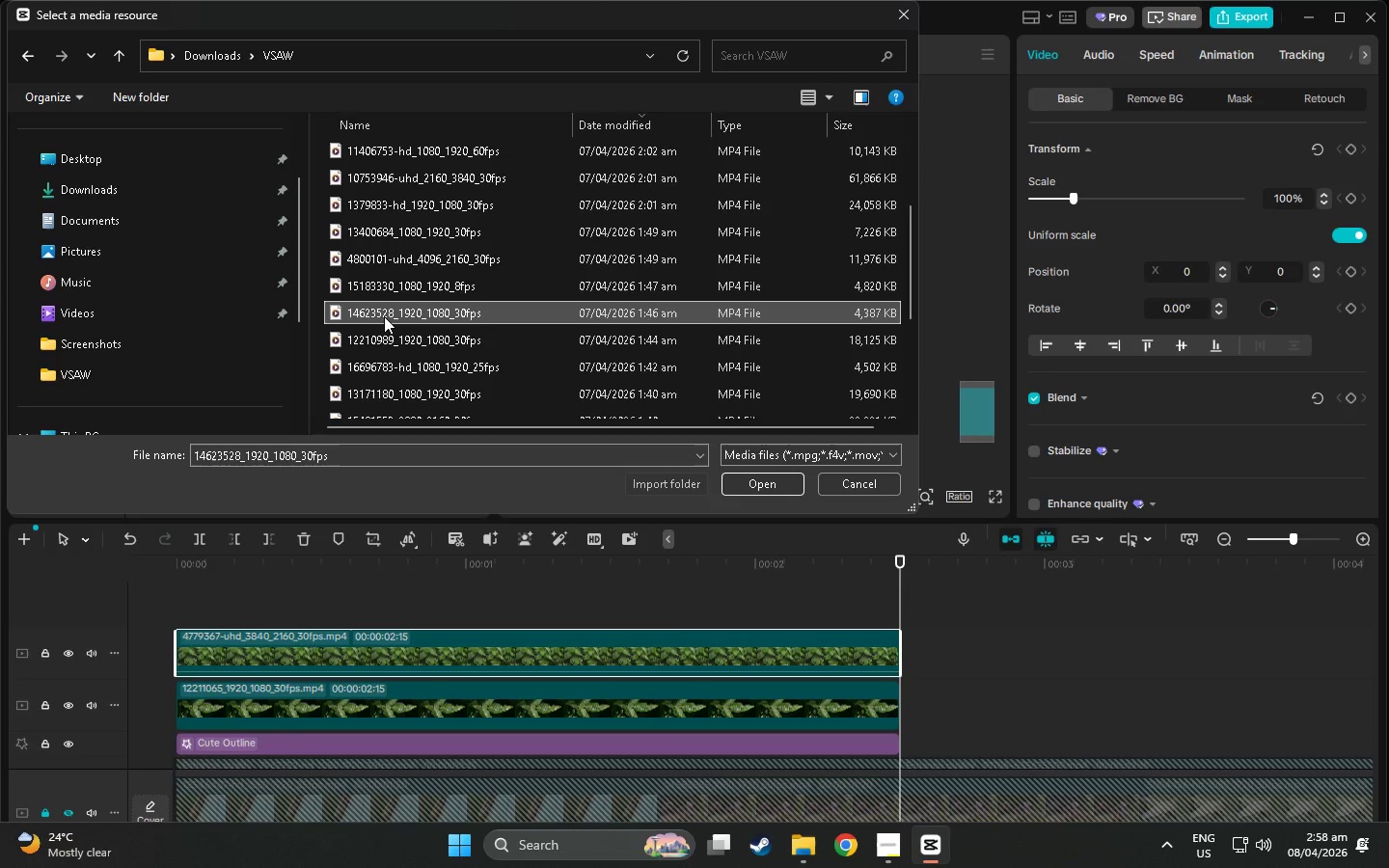 
left_click([384, 315])
 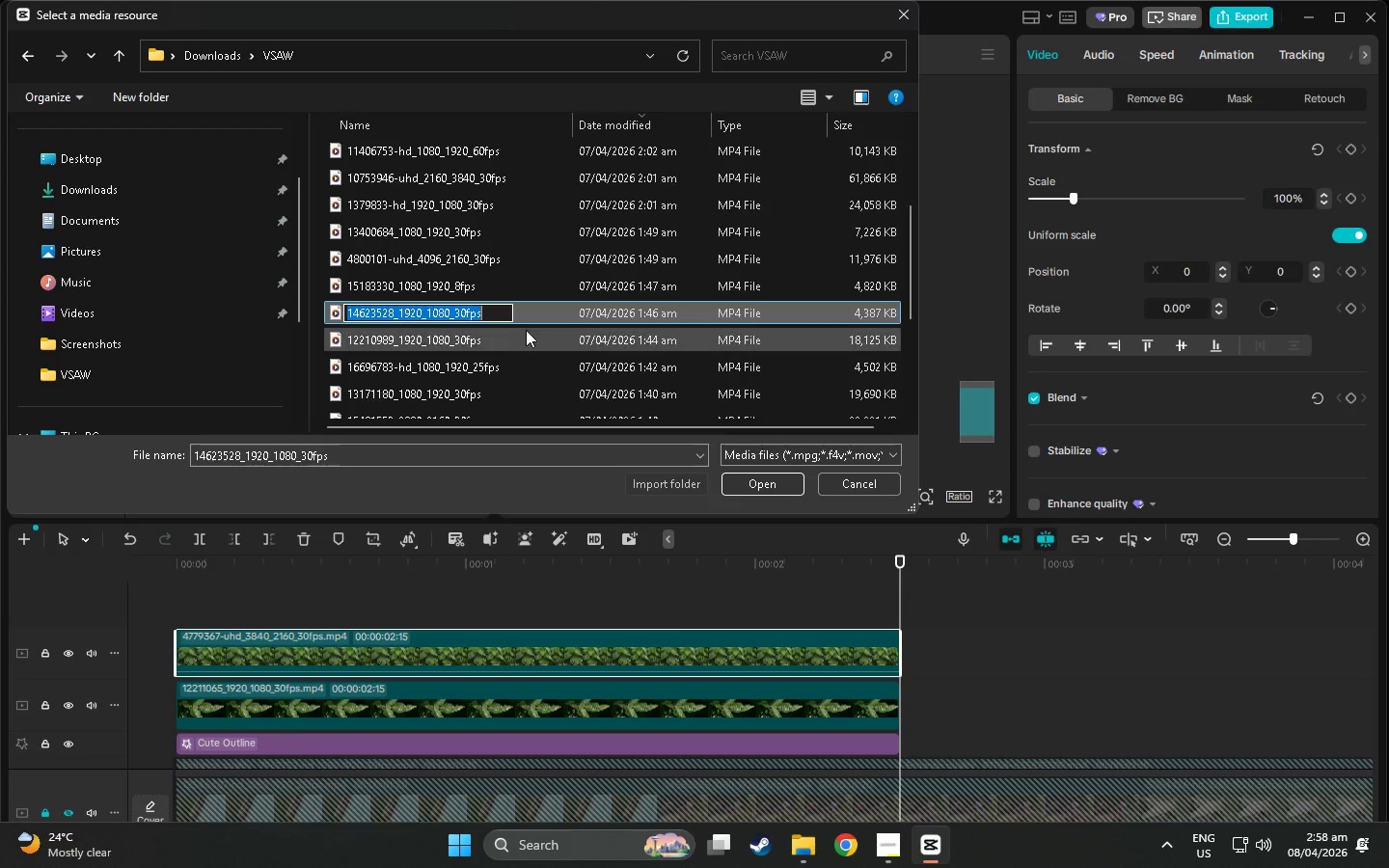 
left_click([529, 330])
 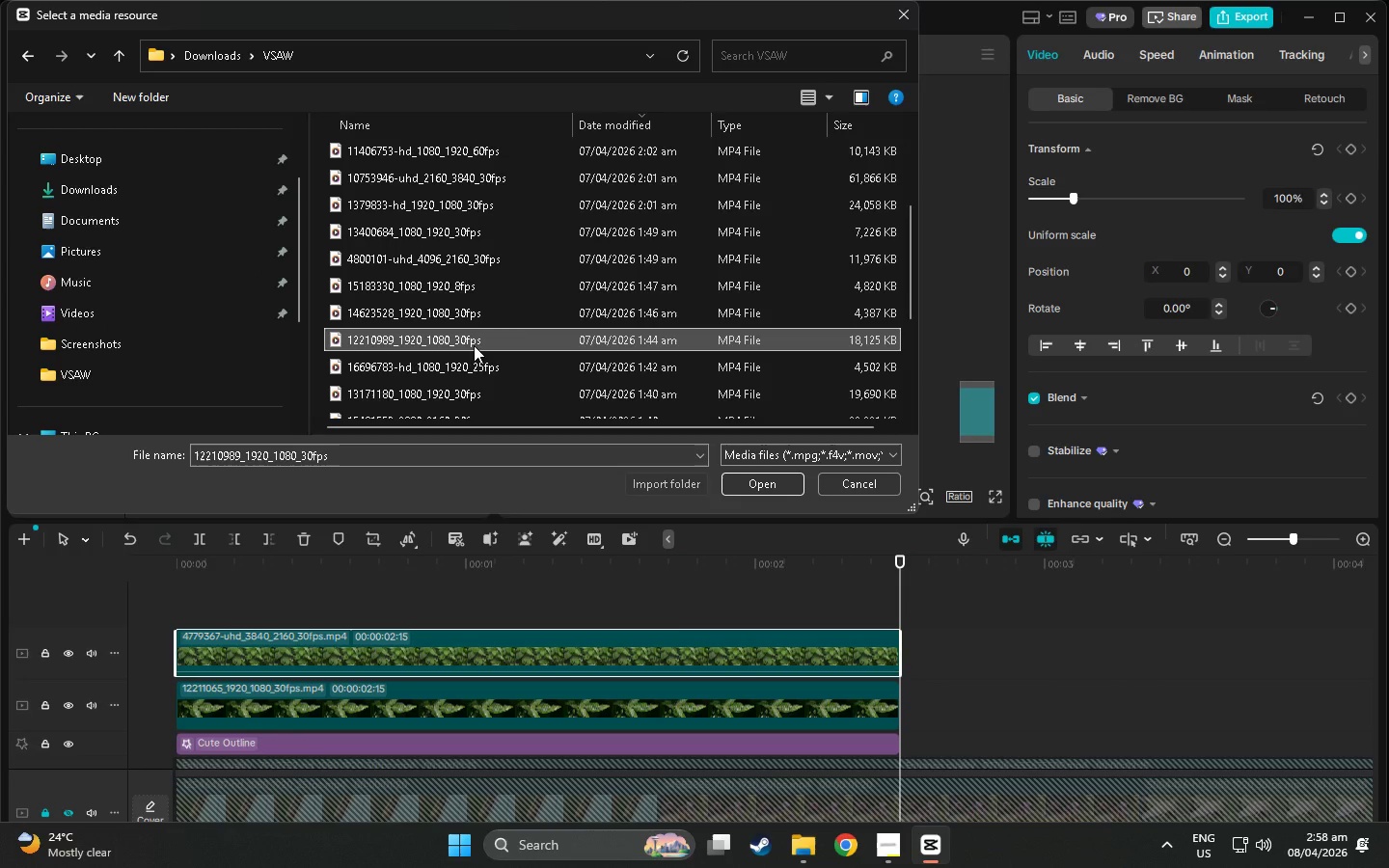 
double_click([474, 345])
 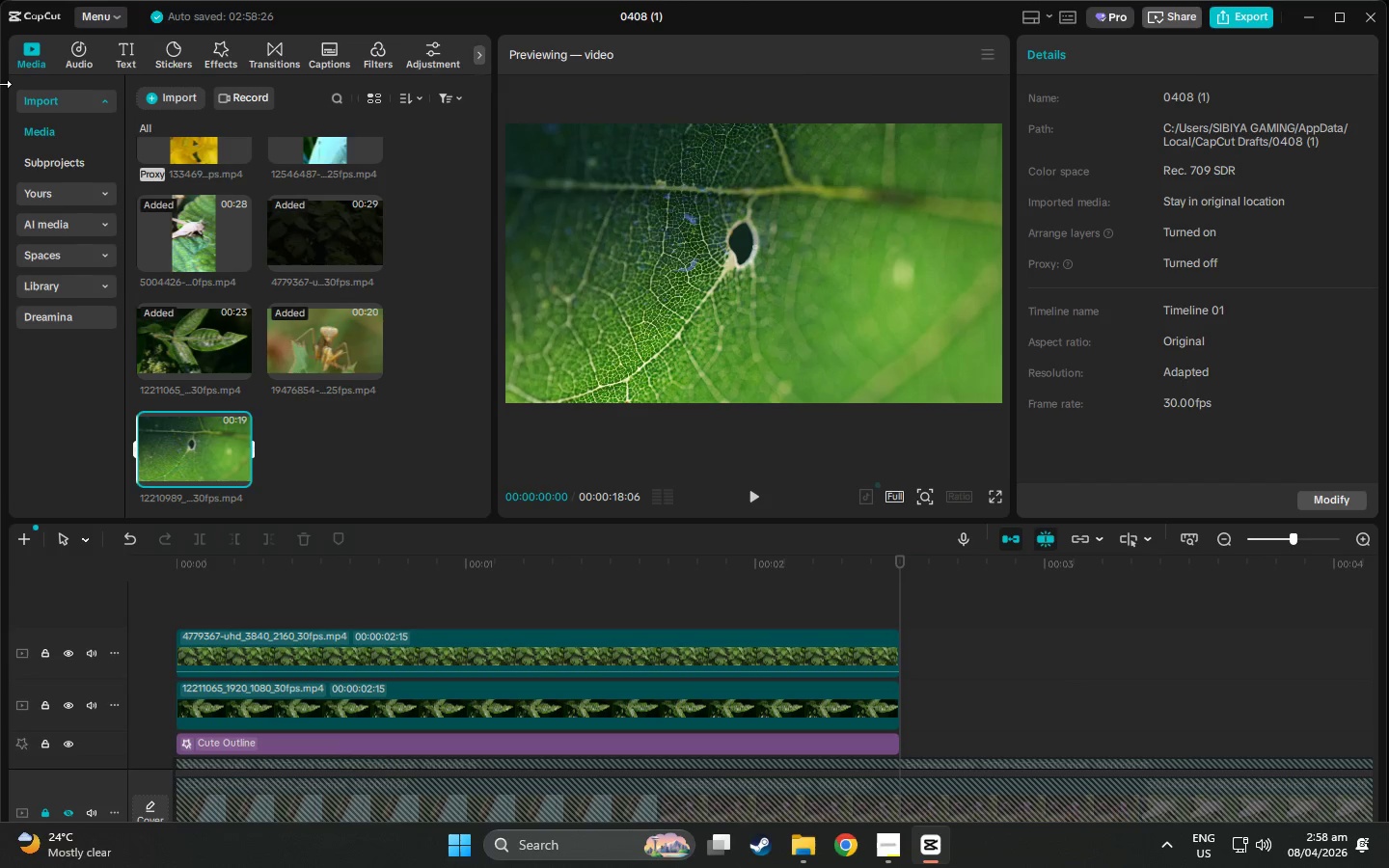 
left_click([34, 53])
 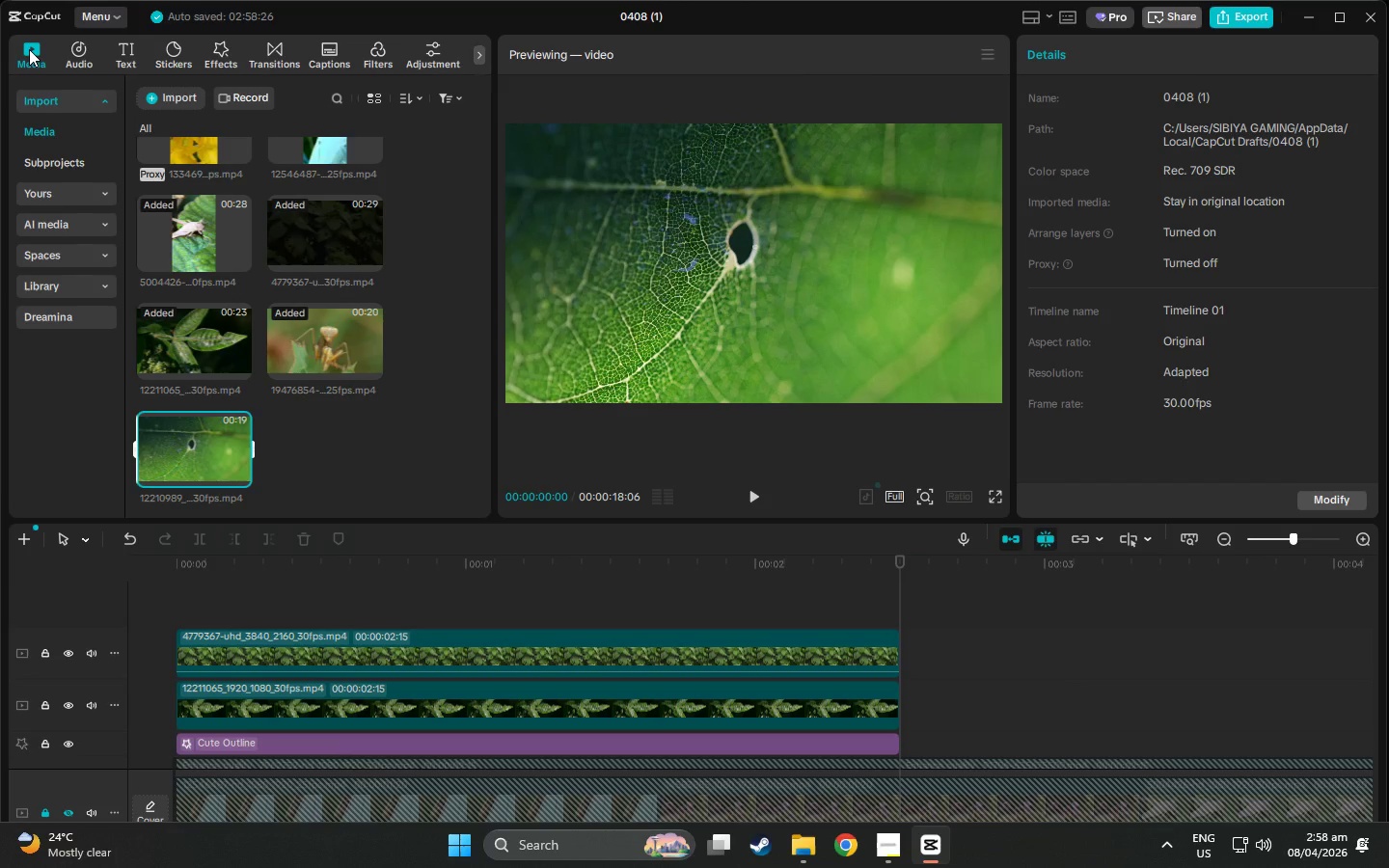 
wait(8.78)
 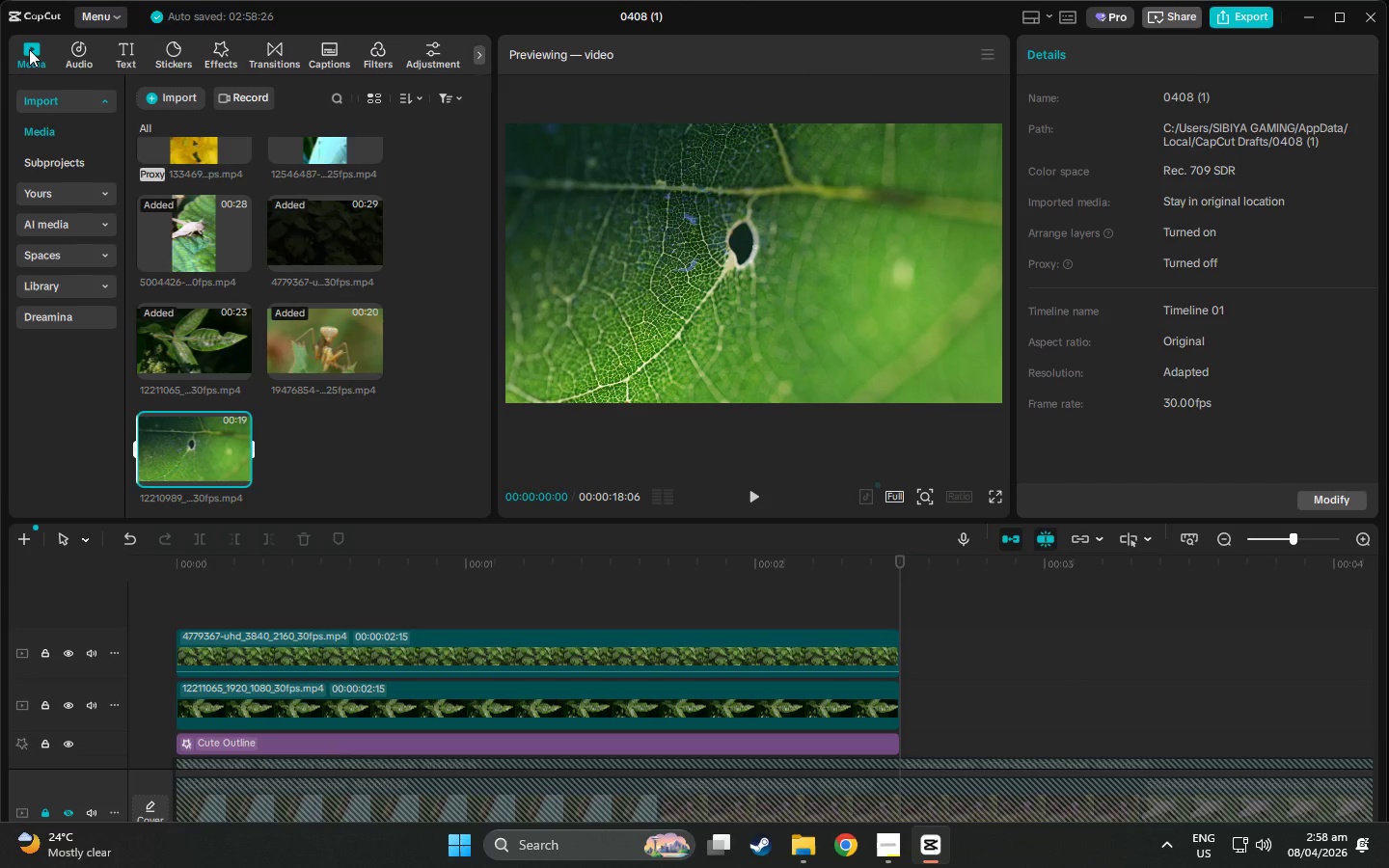 
left_click([172, 100])
 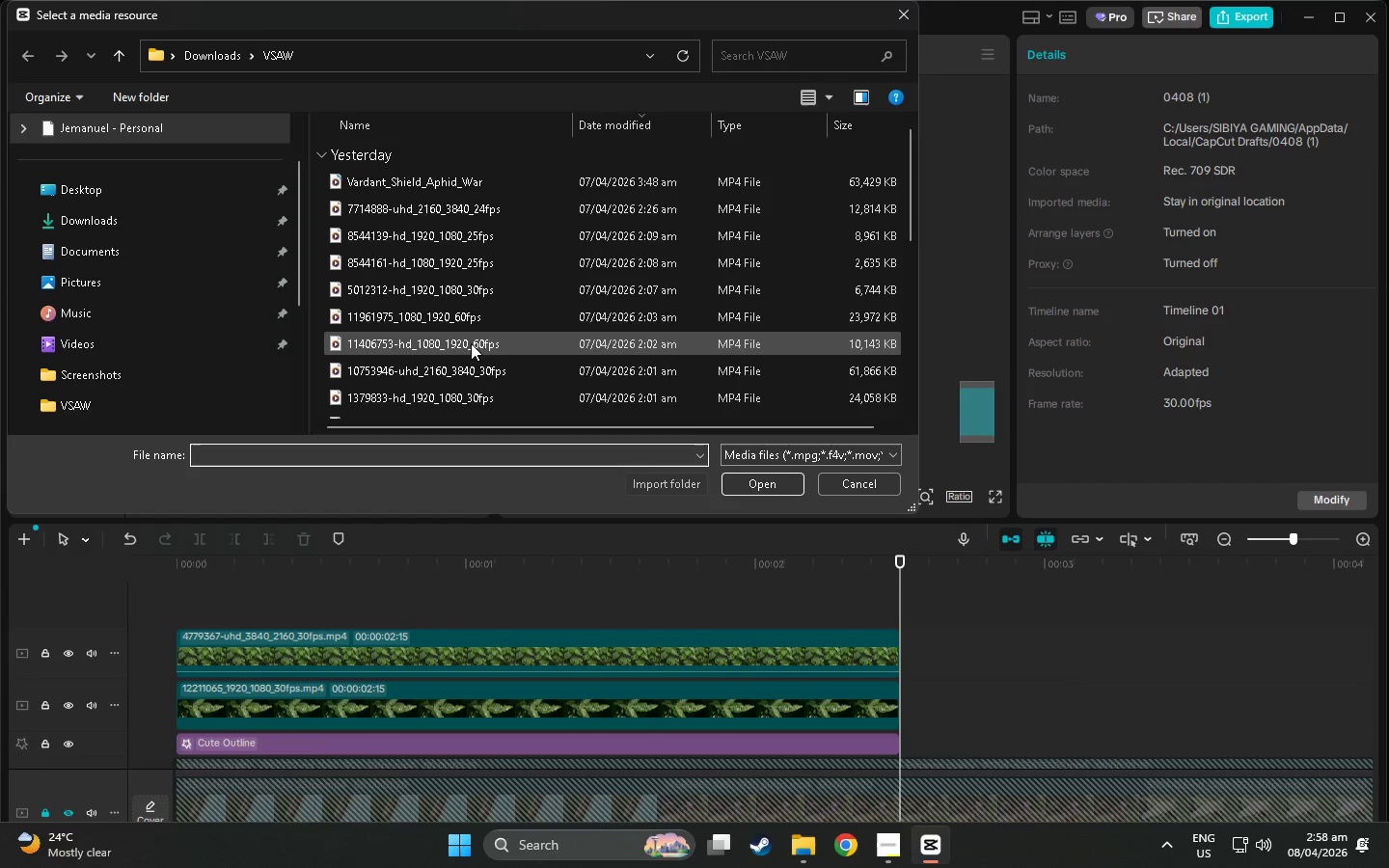 
scroll: coordinate [450, 299], scroll_direction: down, amount: 2.0
 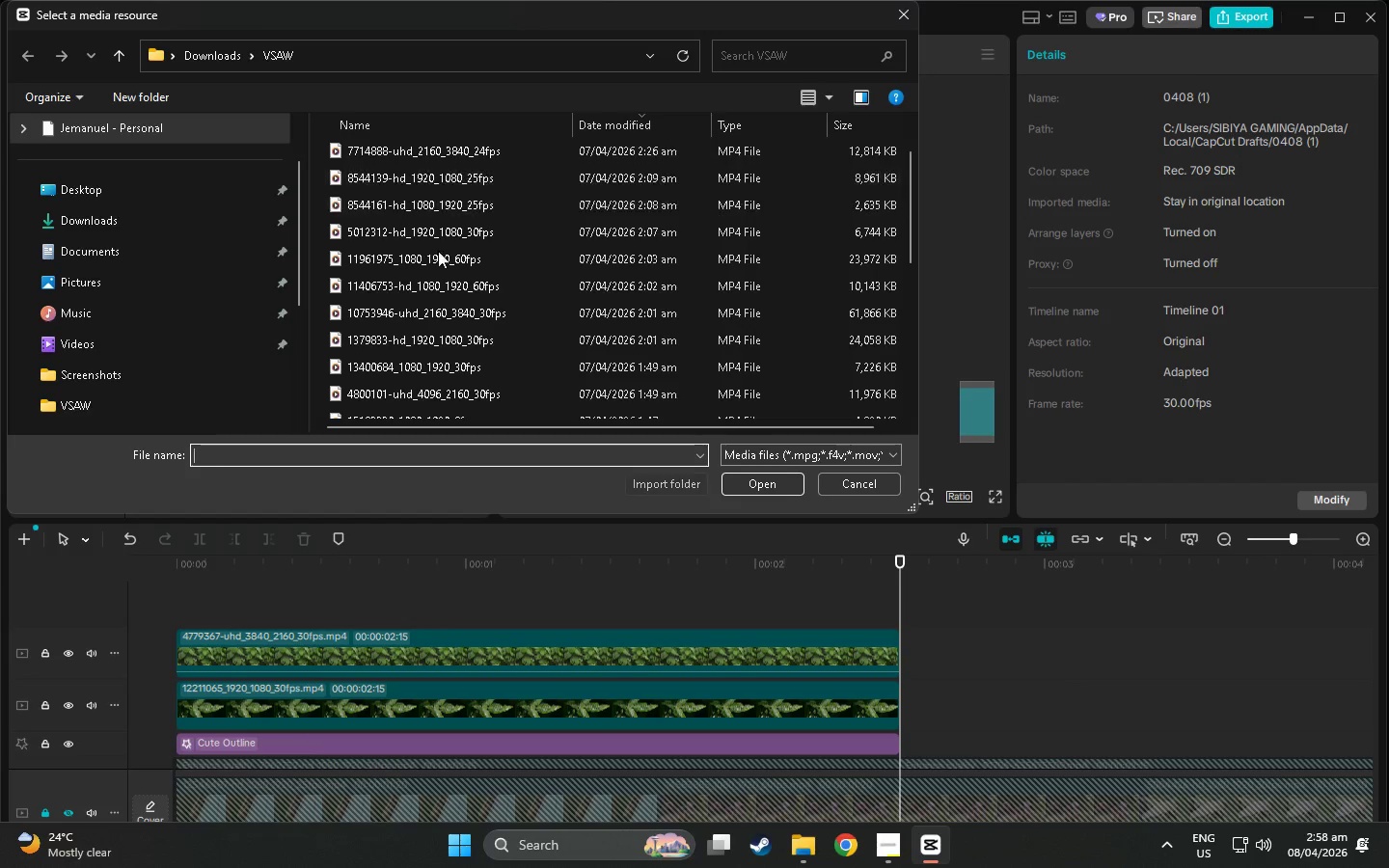 
scroll: coordinate [383, 222], scroll_direction: up, amount: 5.0
 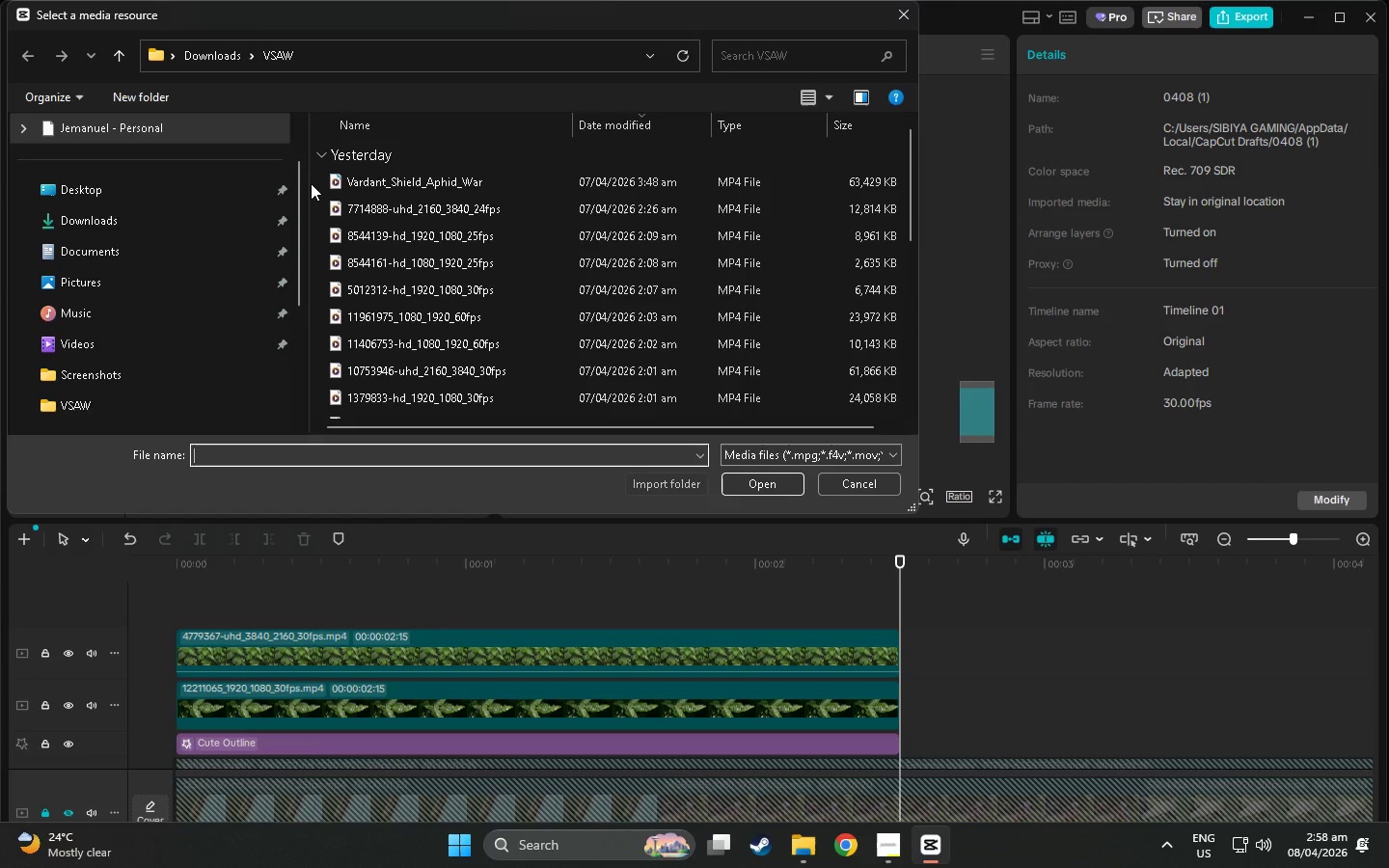 
left_click_drag(start_coordinate=[311, 183], to_coordinate=[535, 409])
 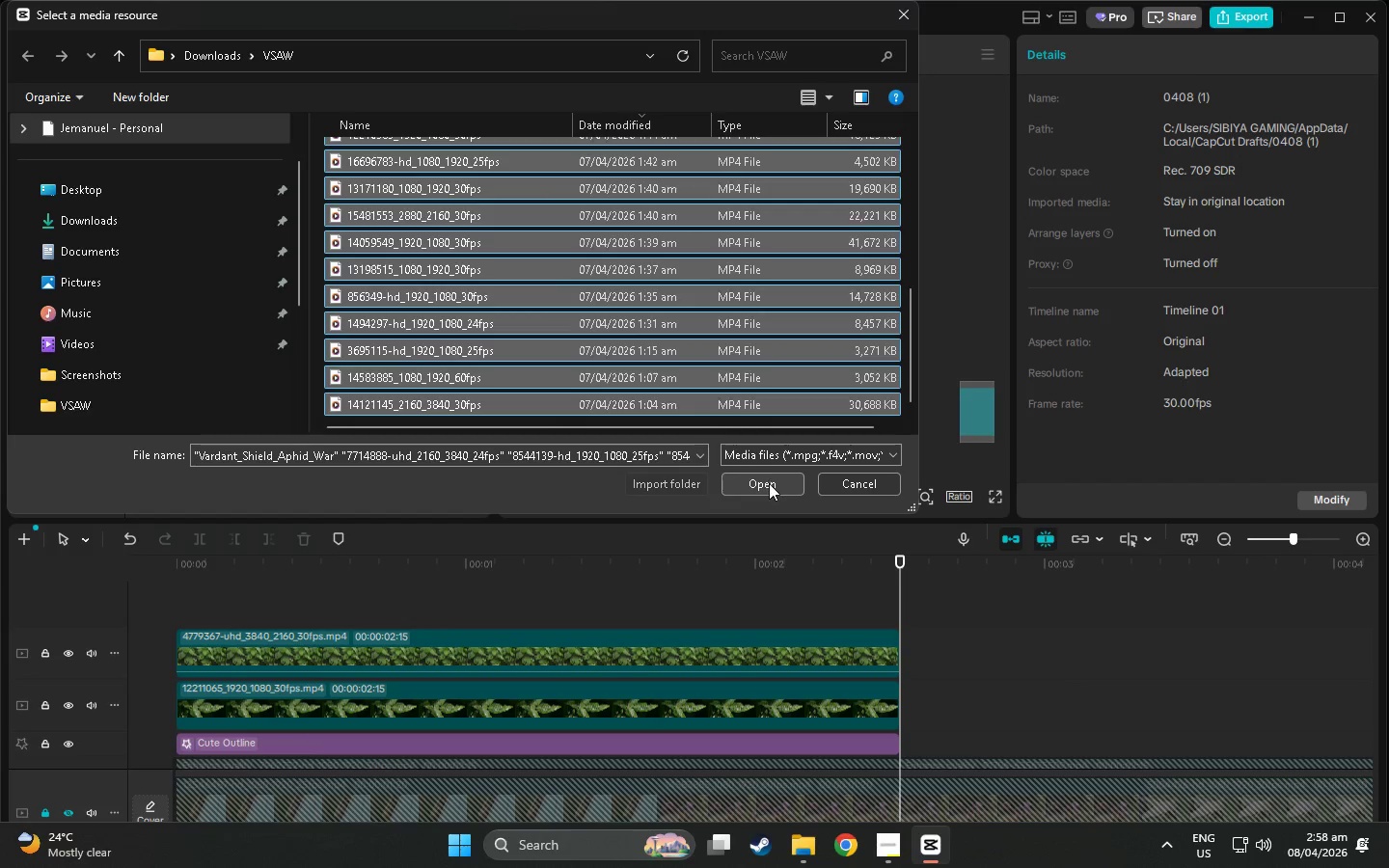 
scroll: coordinate [533, 409], scroll_direction: down, amount: 27.0
 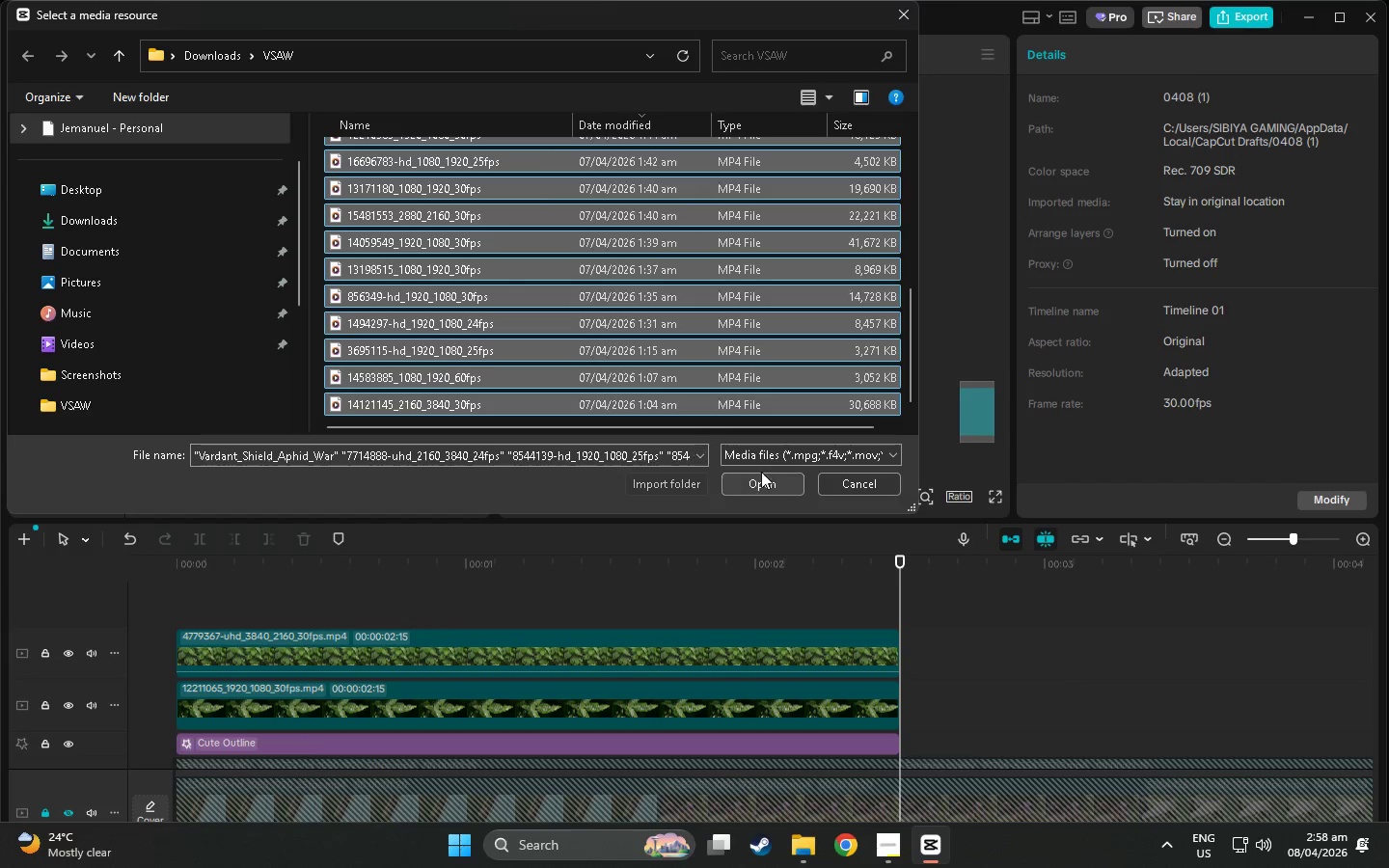 
left_click([769, 484])
 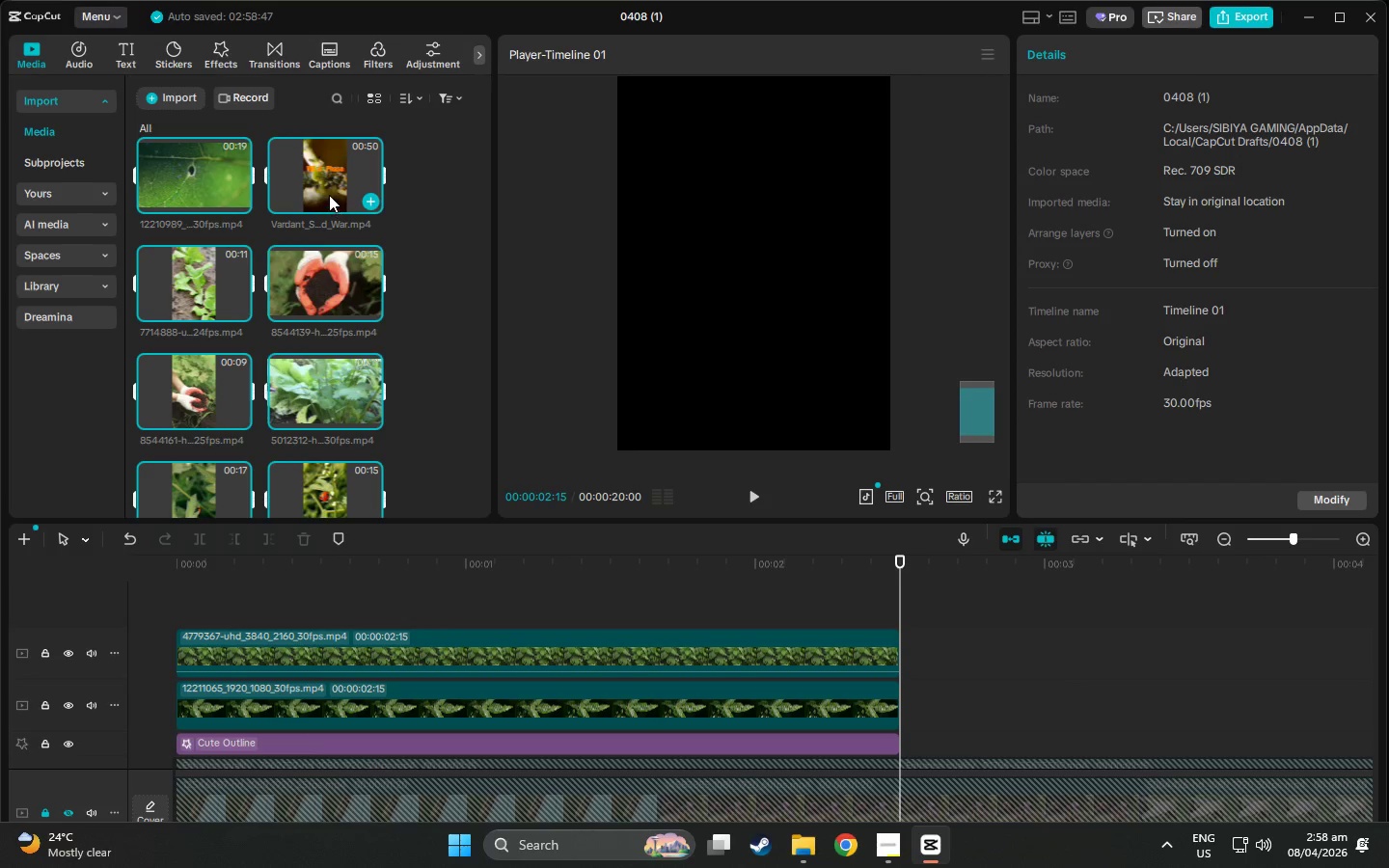 
left_click([318, 184])
 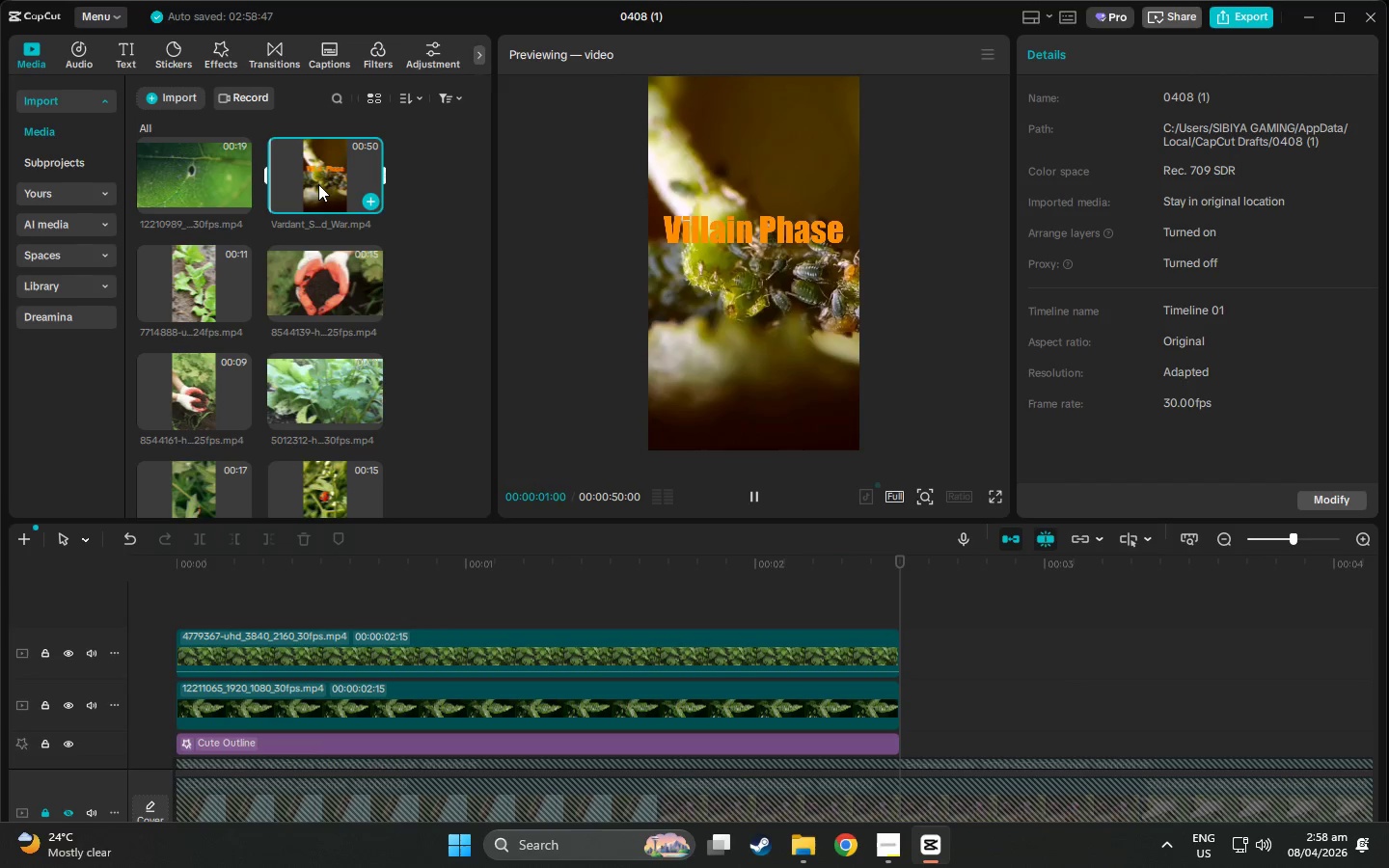 
key(Delete)
 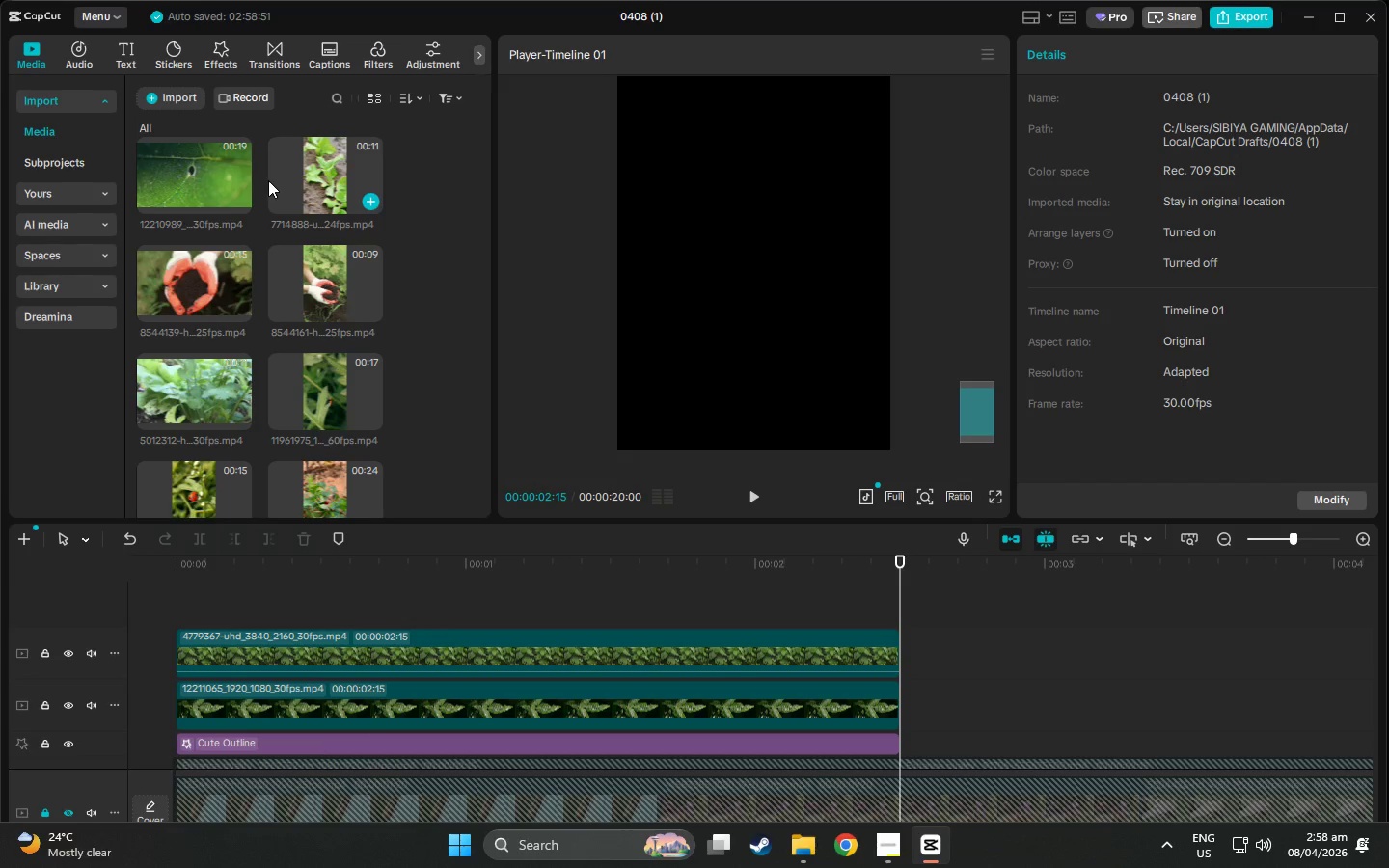 
left_click([345, 180])
 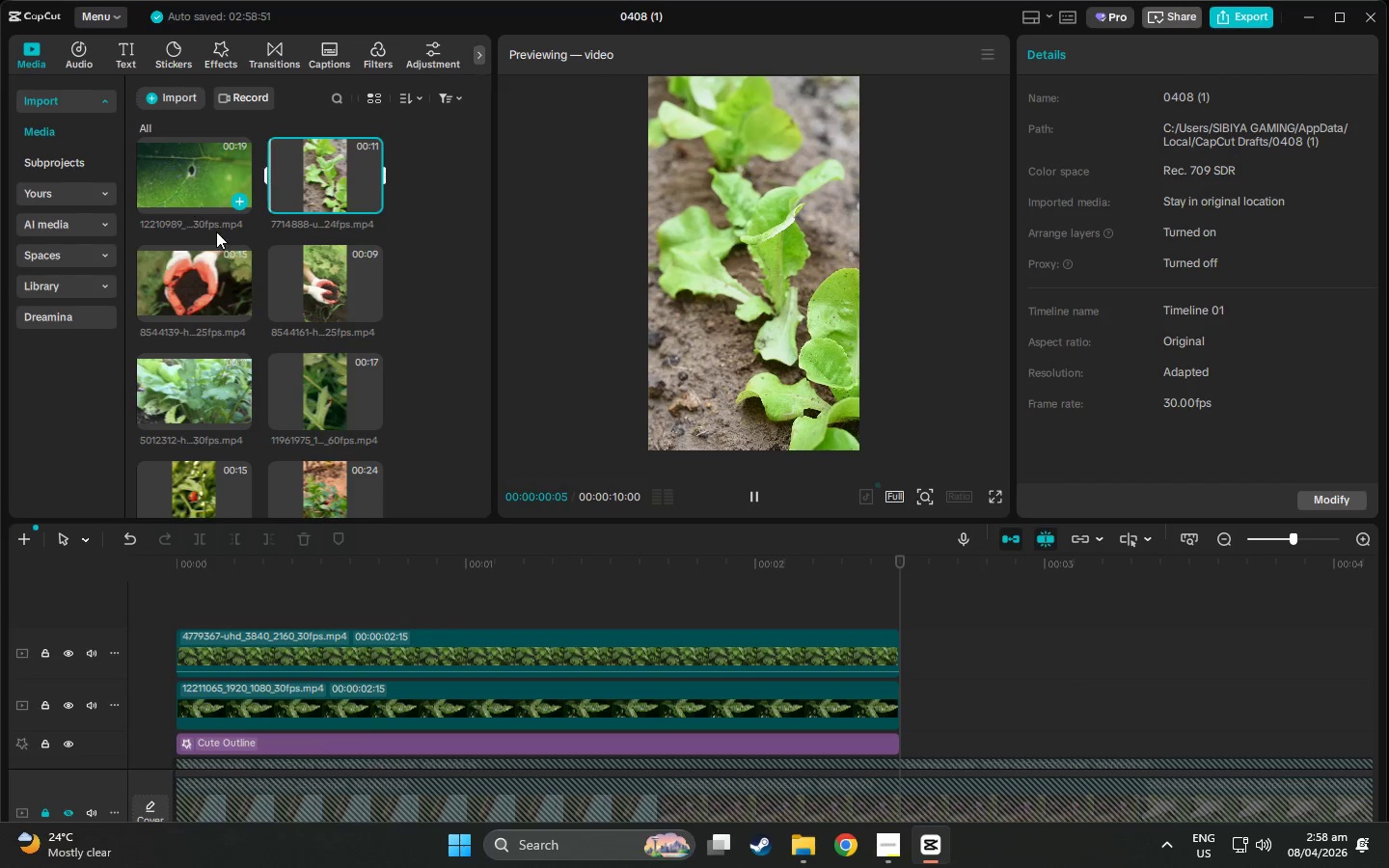 
left_click([155, 278])
 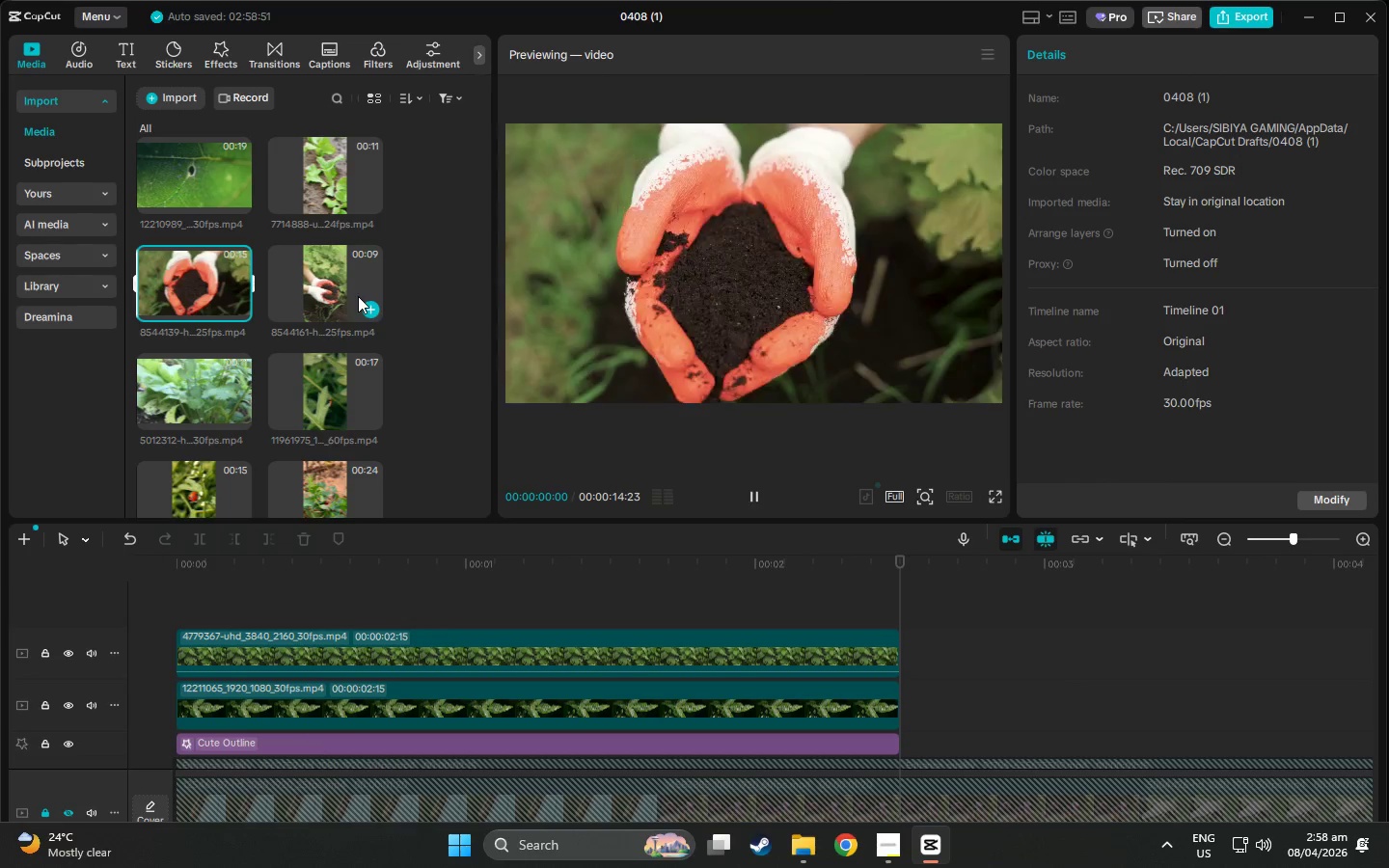 
left_click([312, 287])
 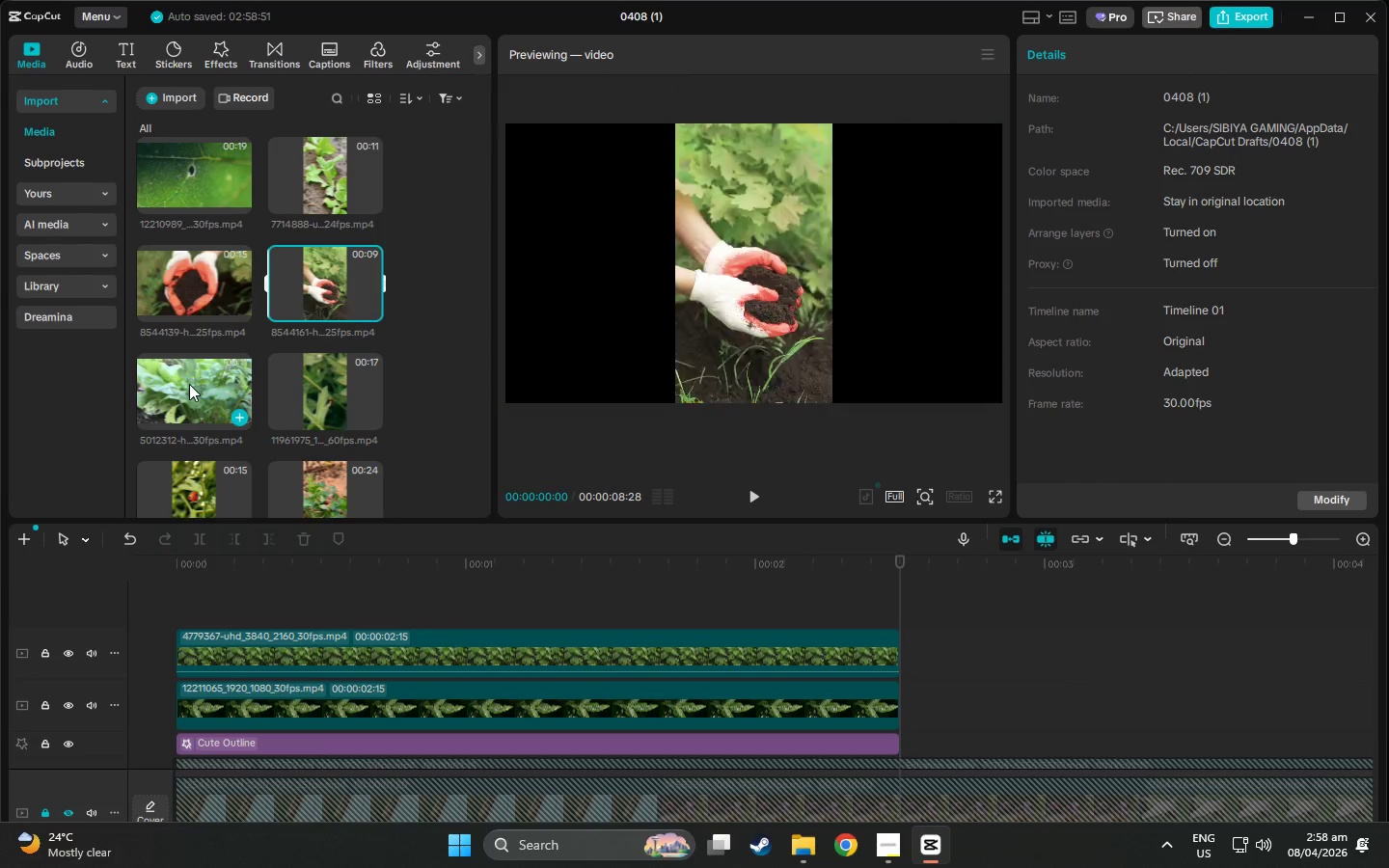 
left_click([189, 384])
 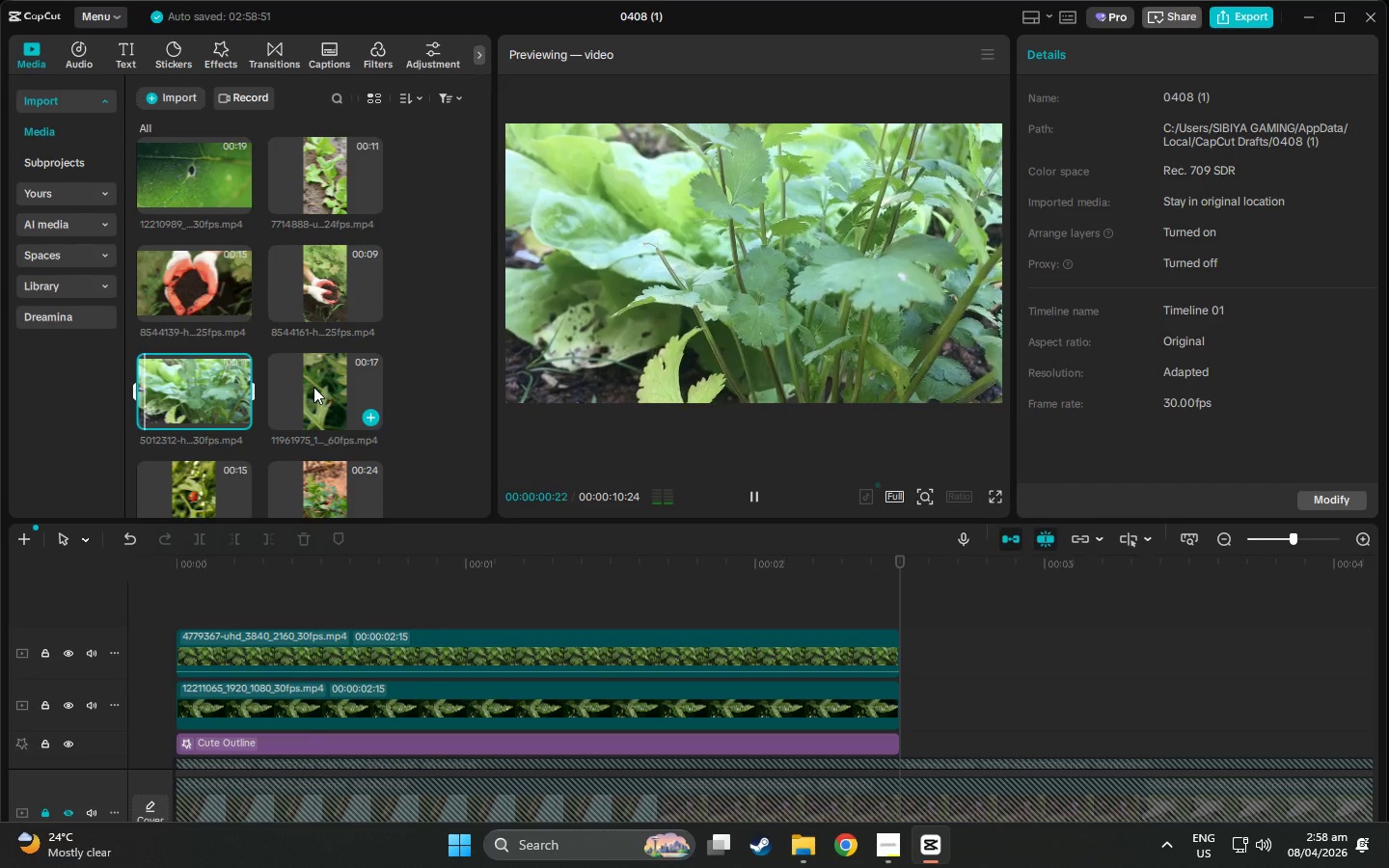 
left_click([313, 387])
 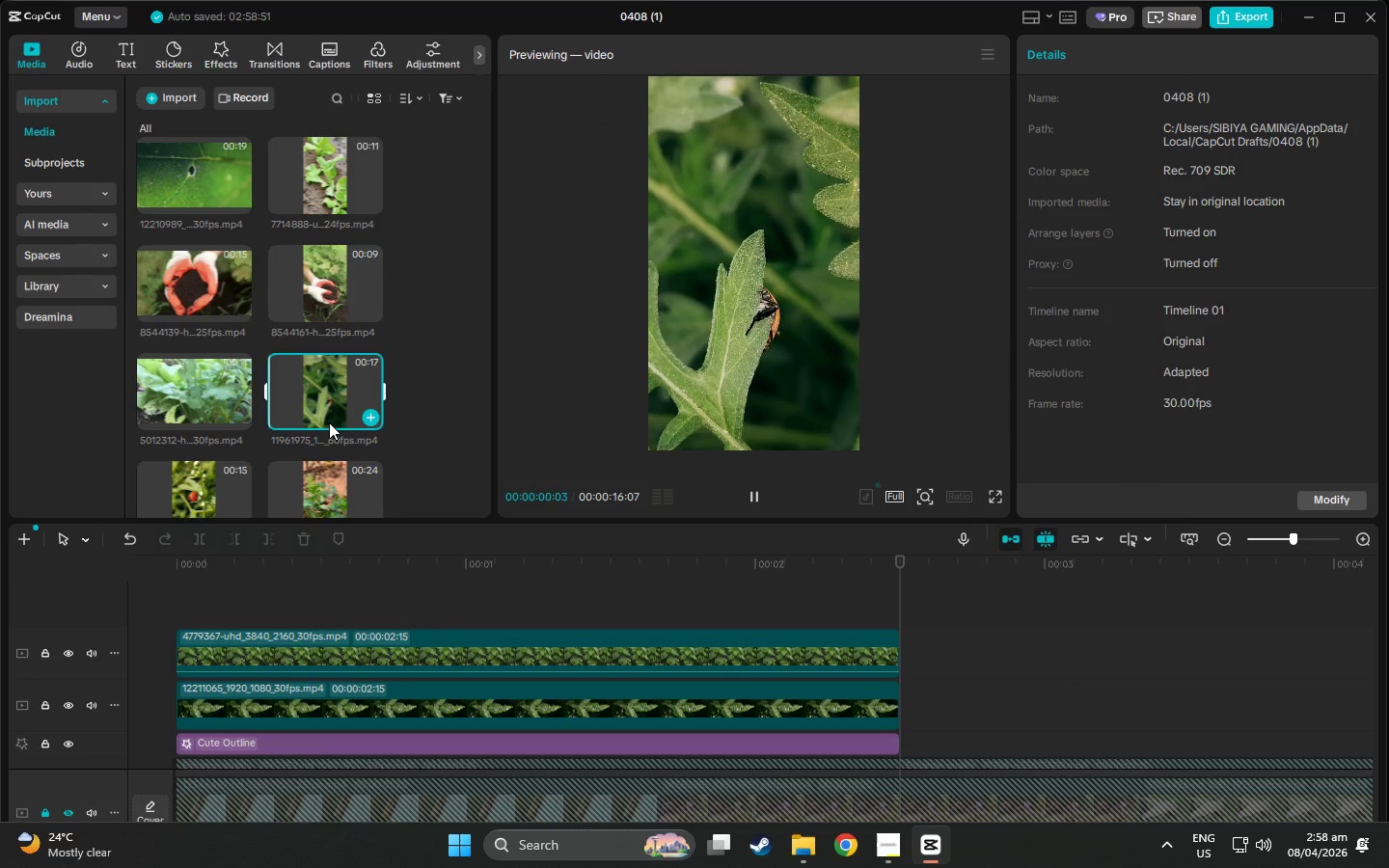 
scroll: coordinate [329, 422], scroll_direction: down, amount: 2.0
 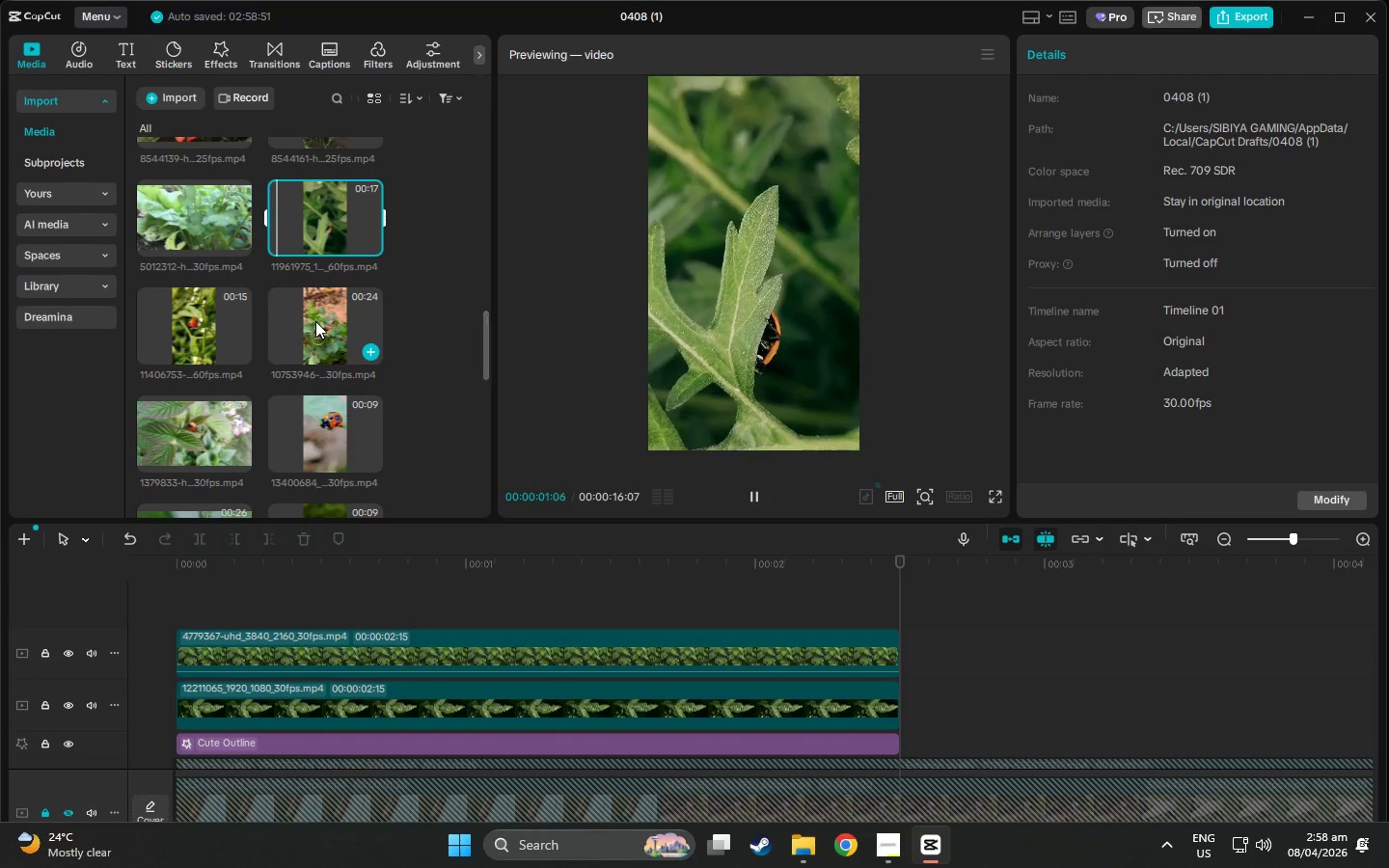 
key(Delete)
 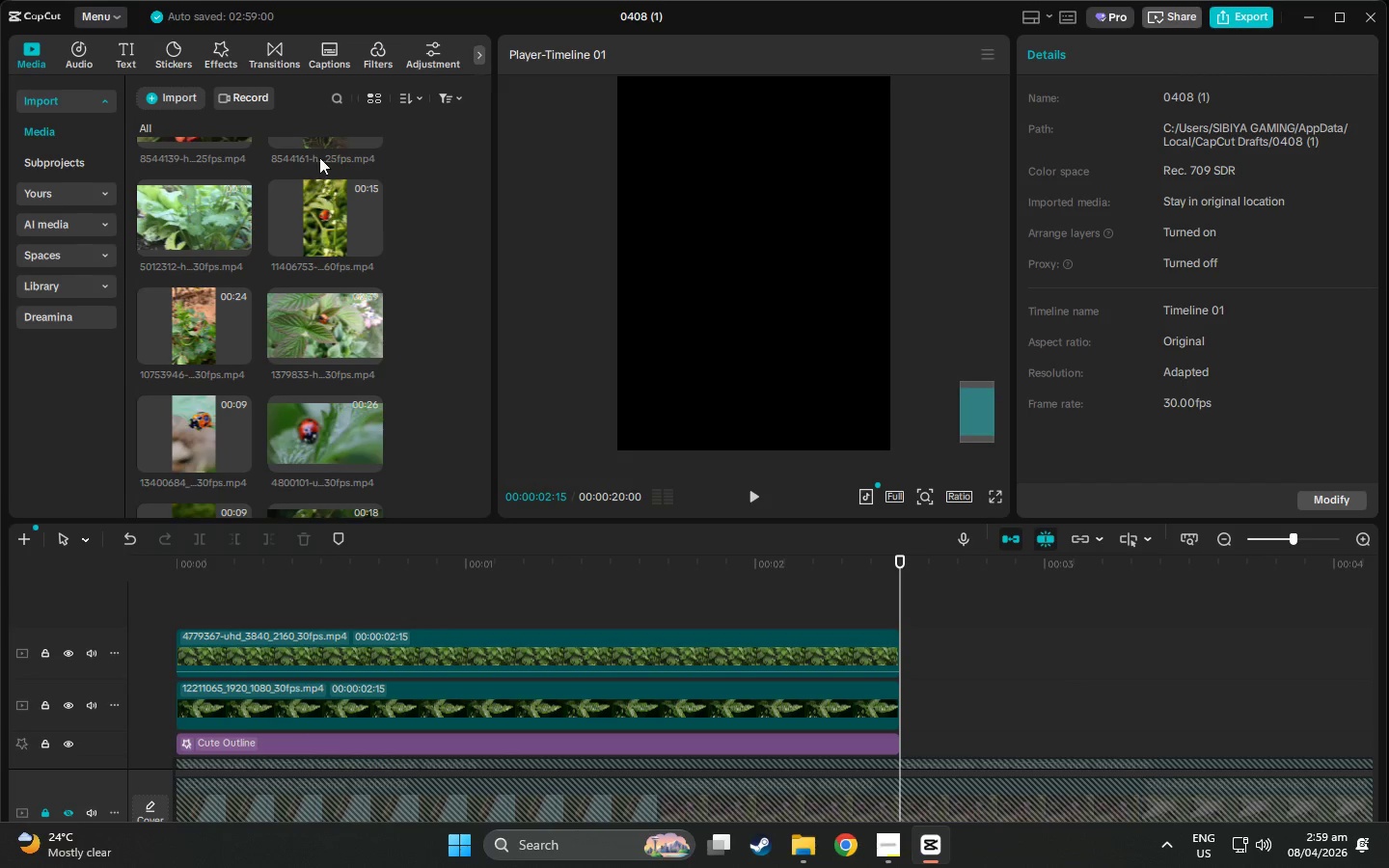 
left_click([323, 226])
 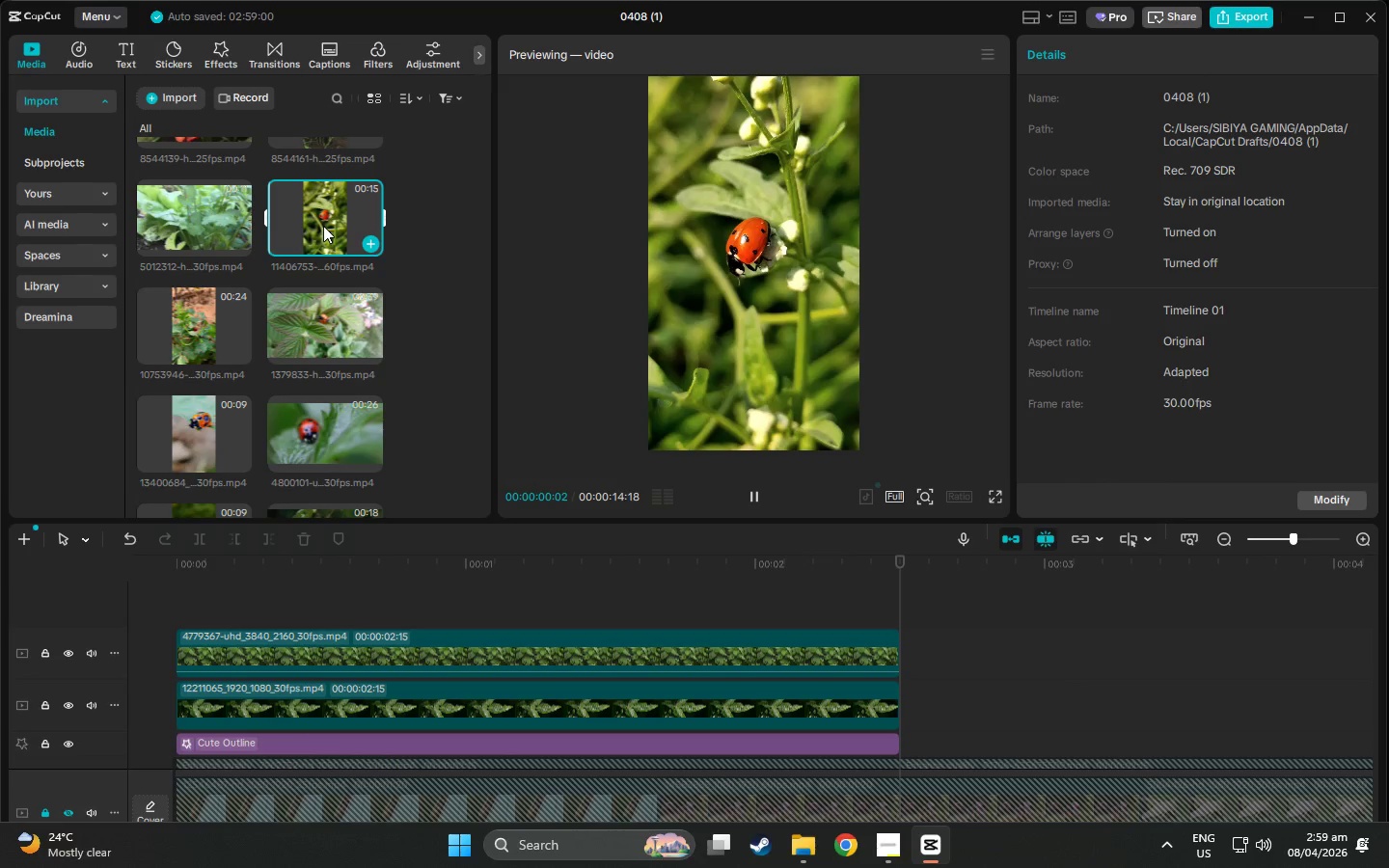 
key(Delete)
 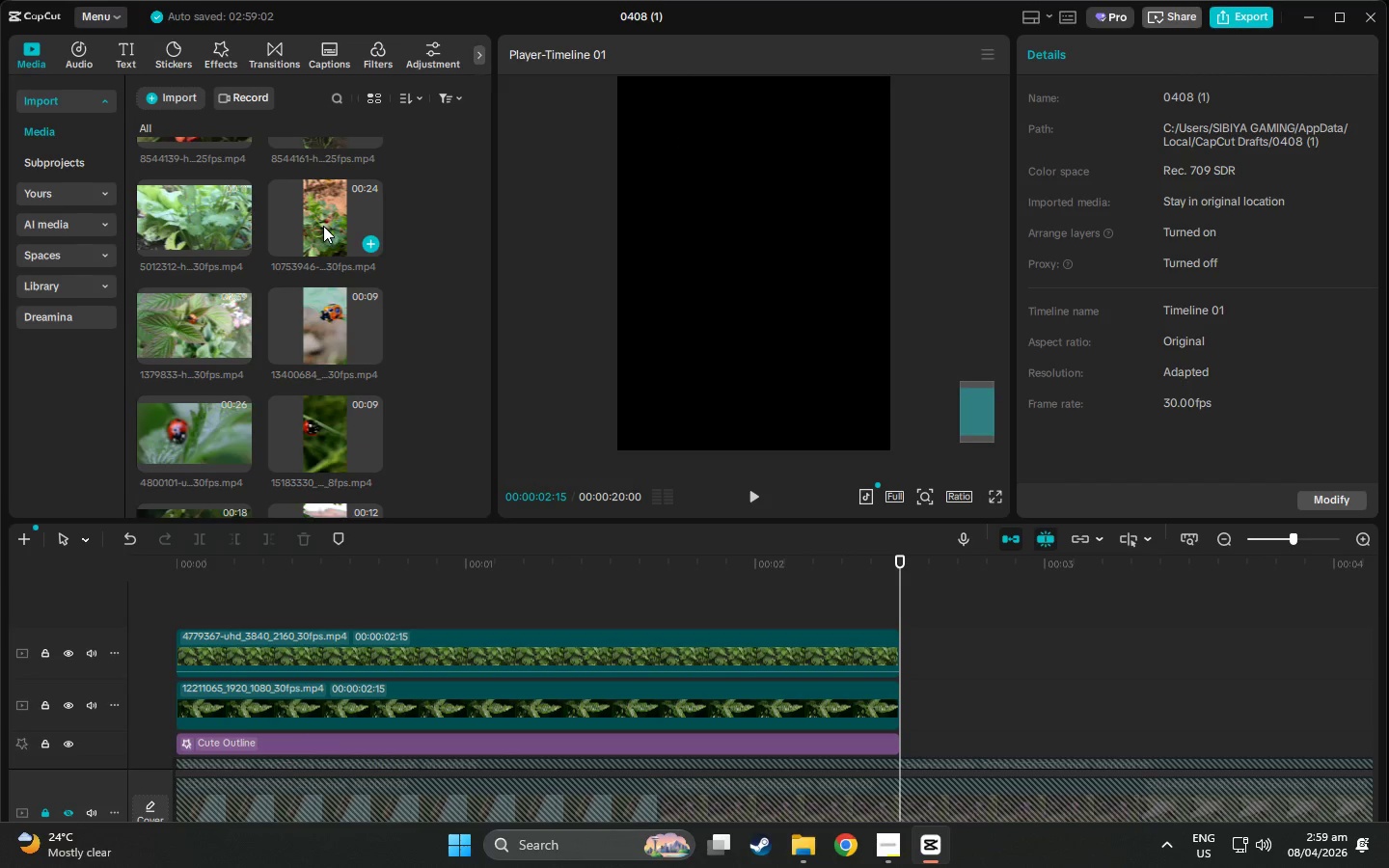 
left_click([323, 226])
 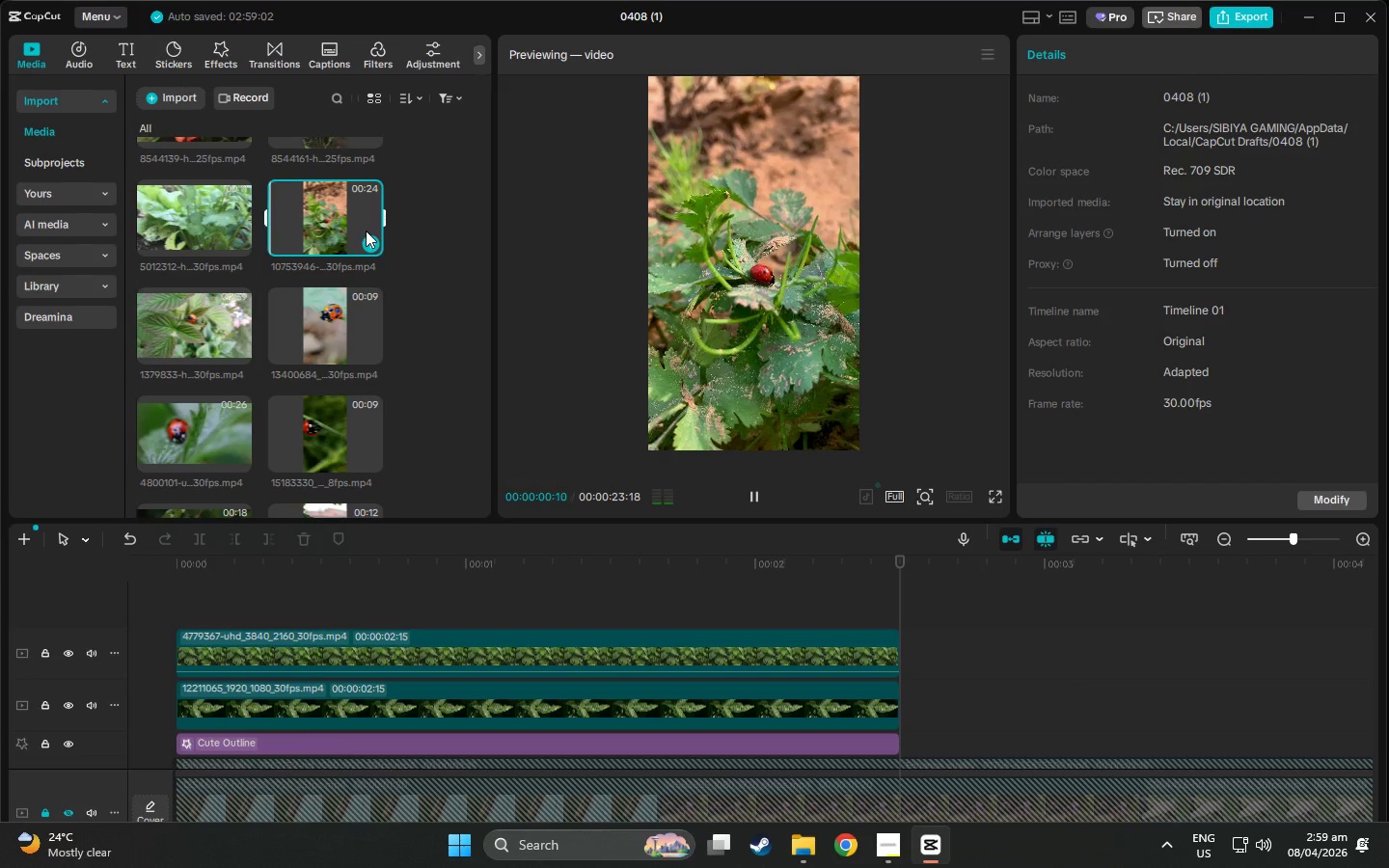 
key(Delete)
 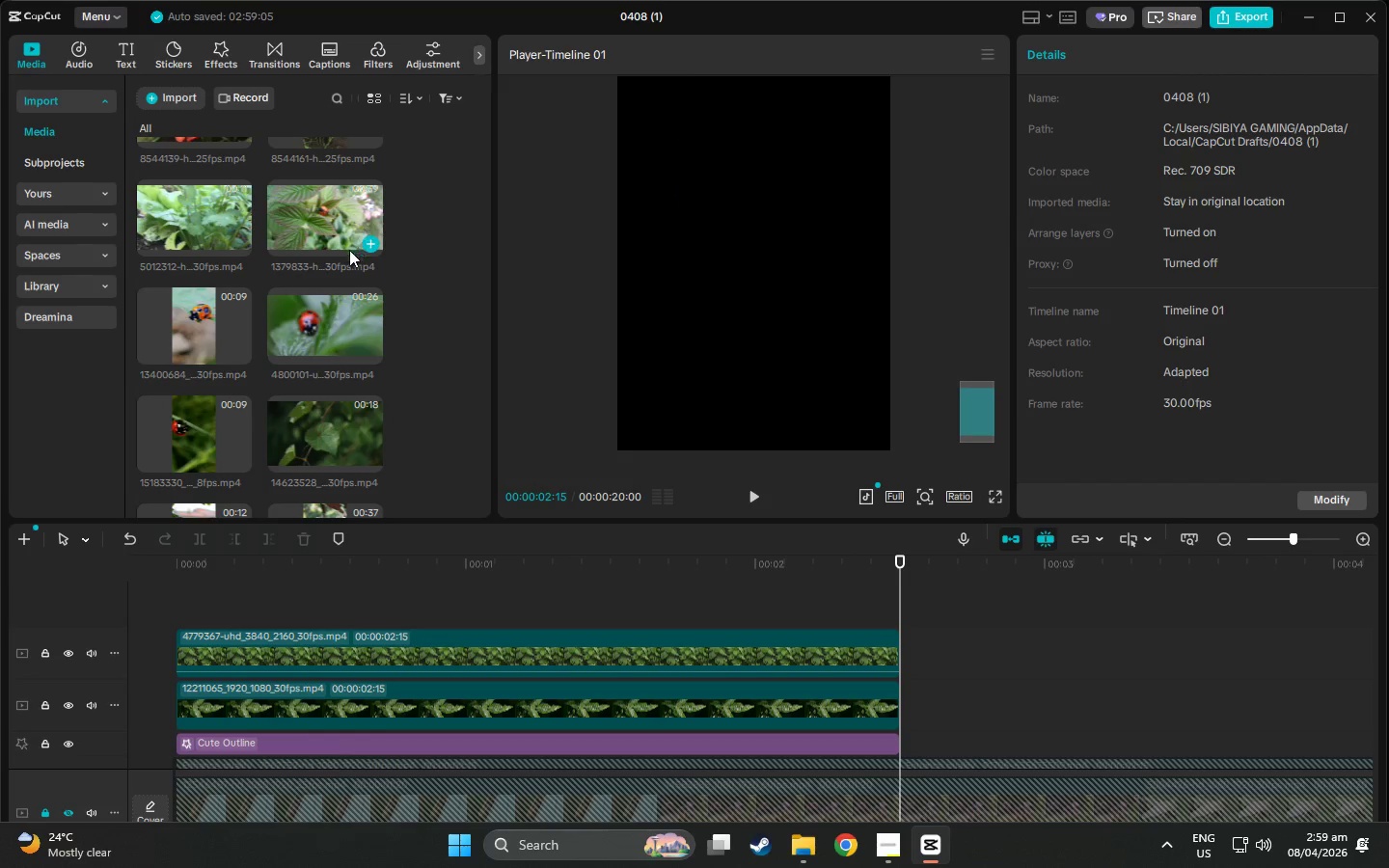 
left_click([282, 233])
 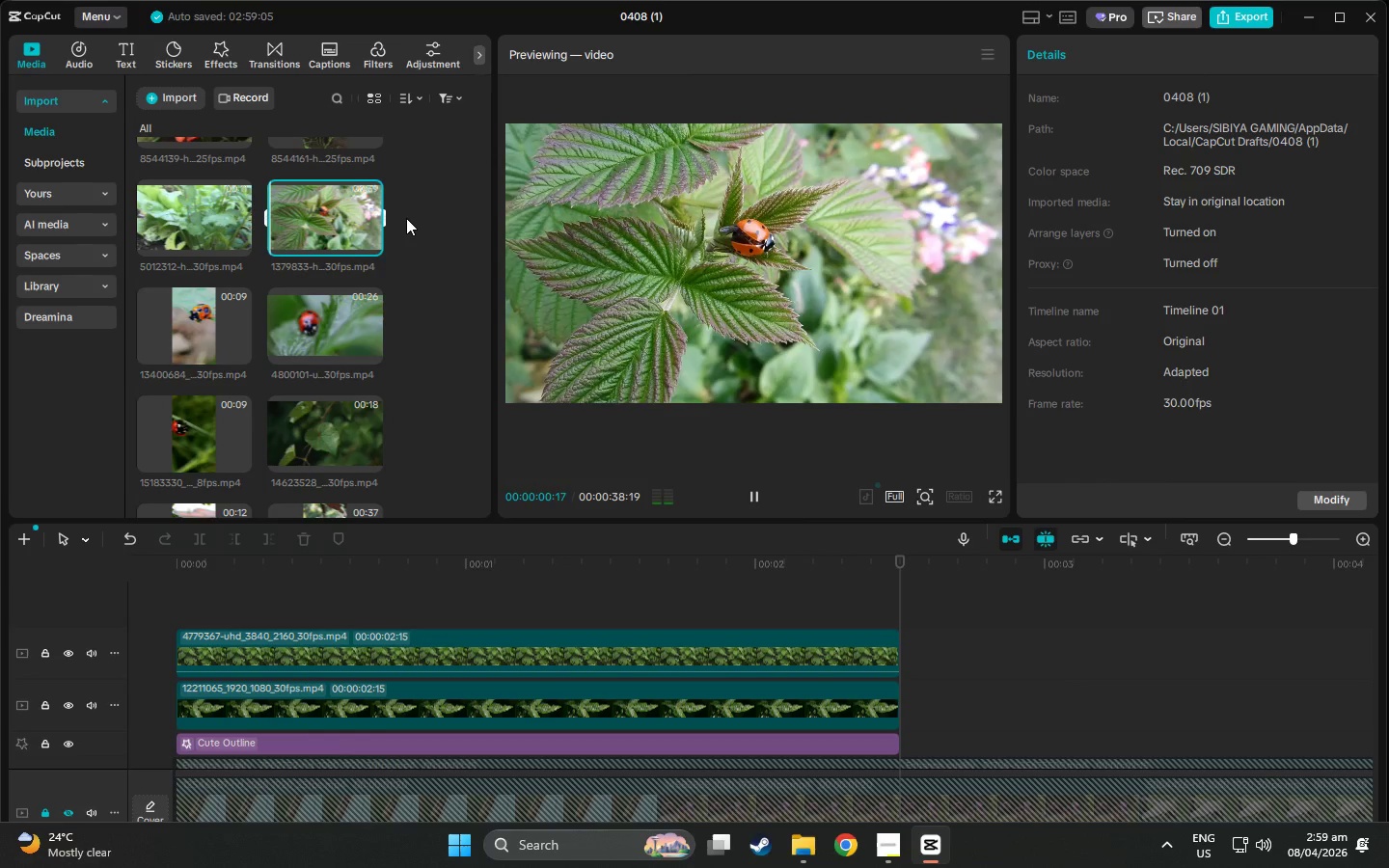 
key(Delete)
 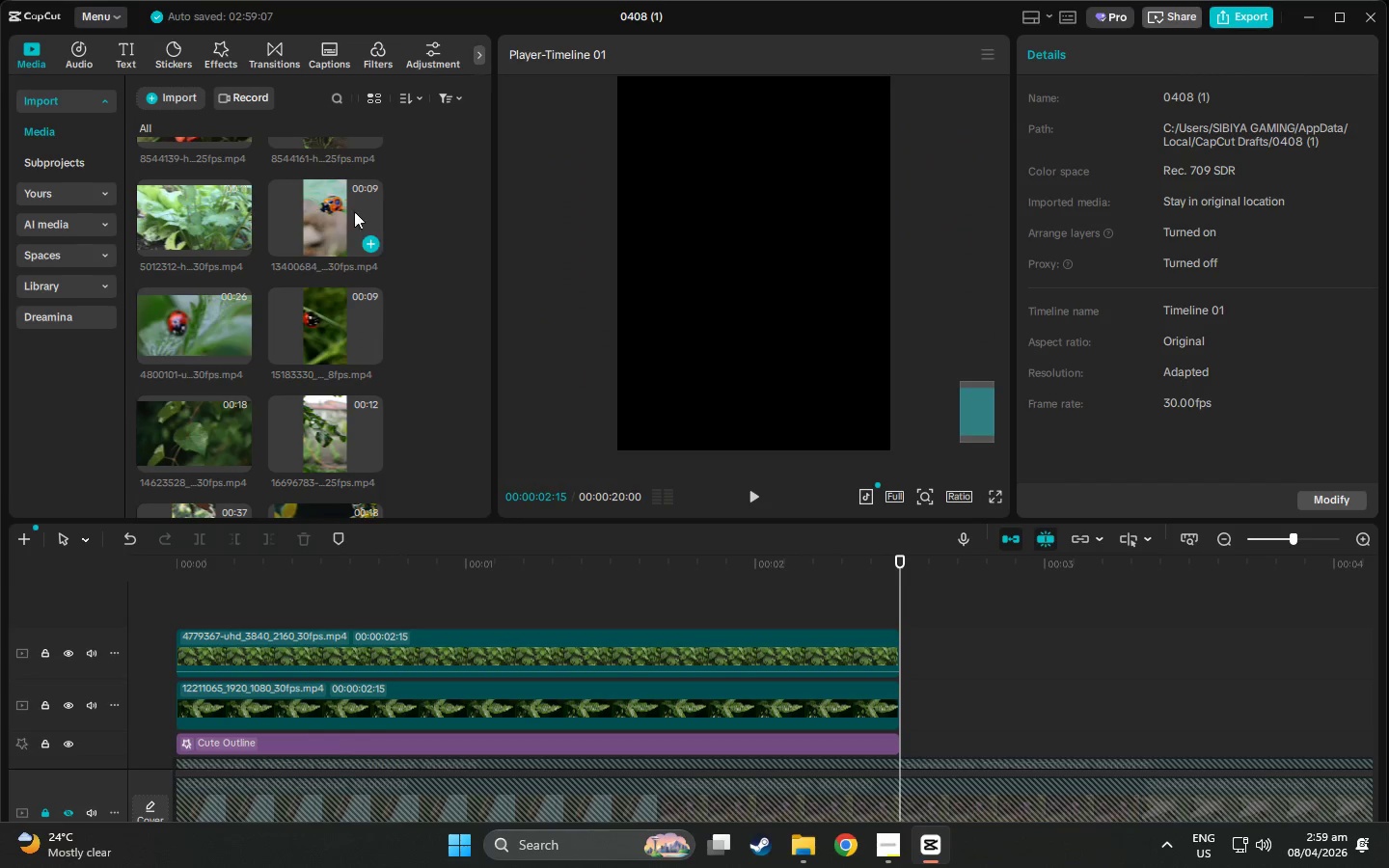 
left_click([319, 206])
 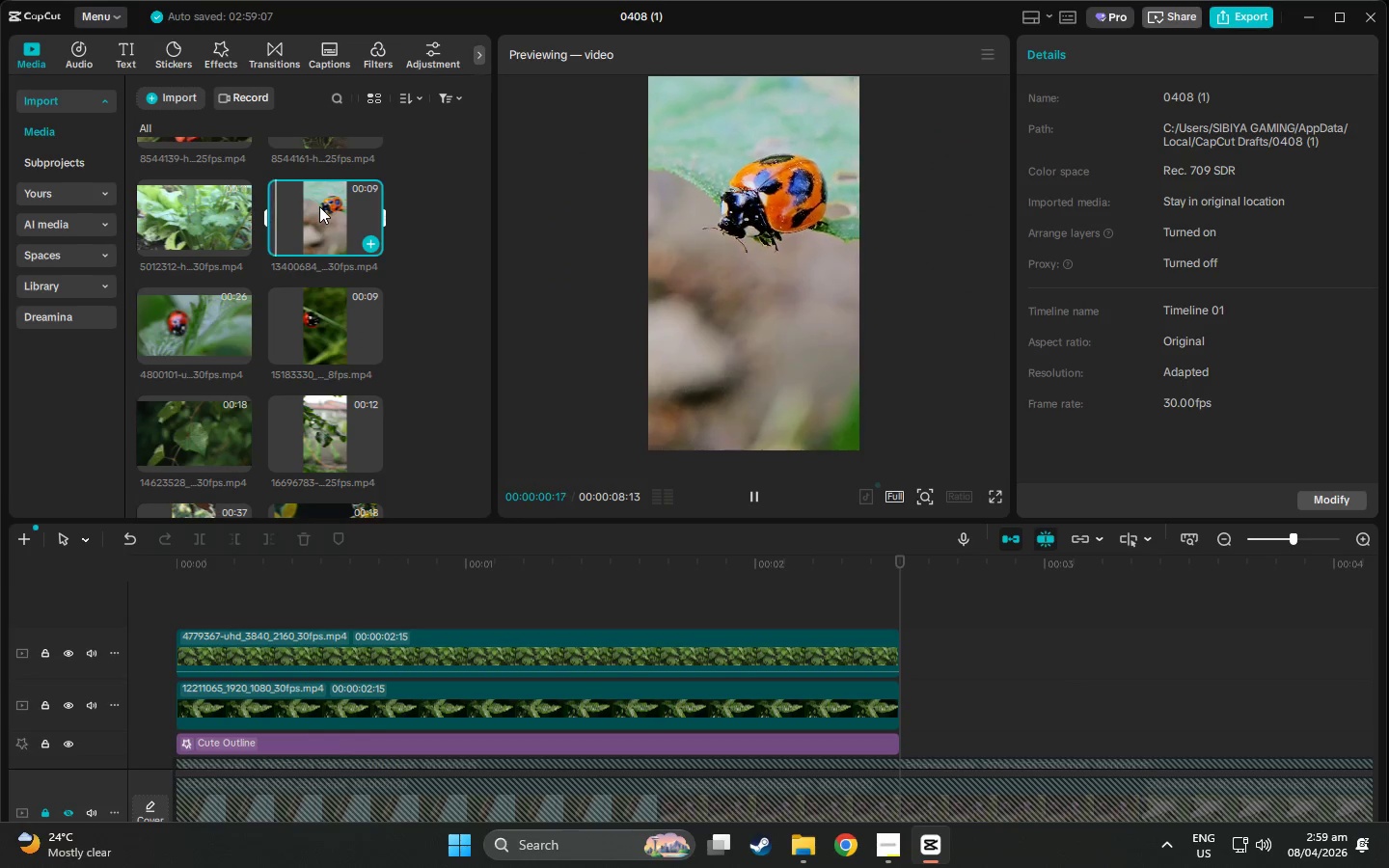 
key(Delete)
 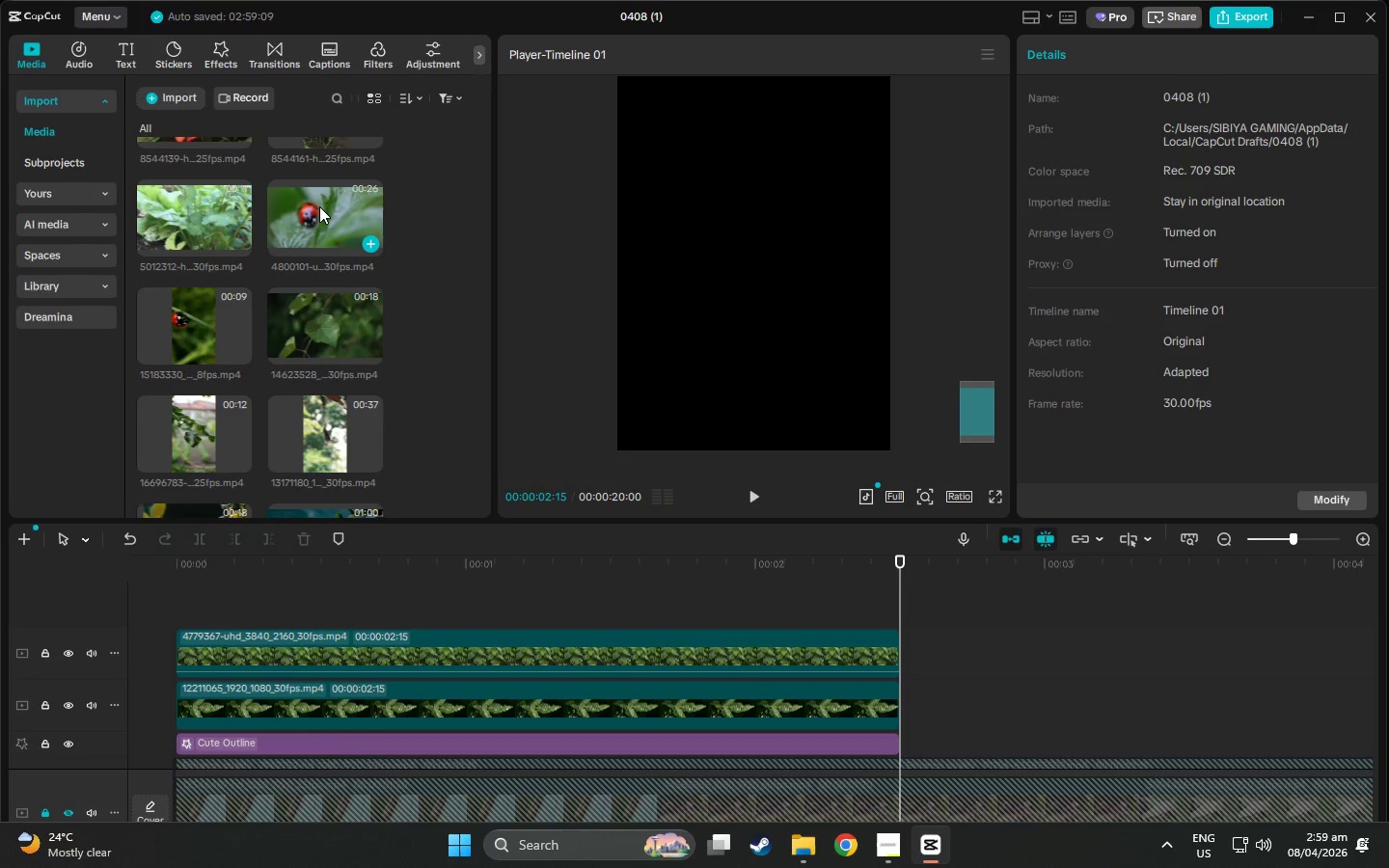 
left_click([319, 206])
 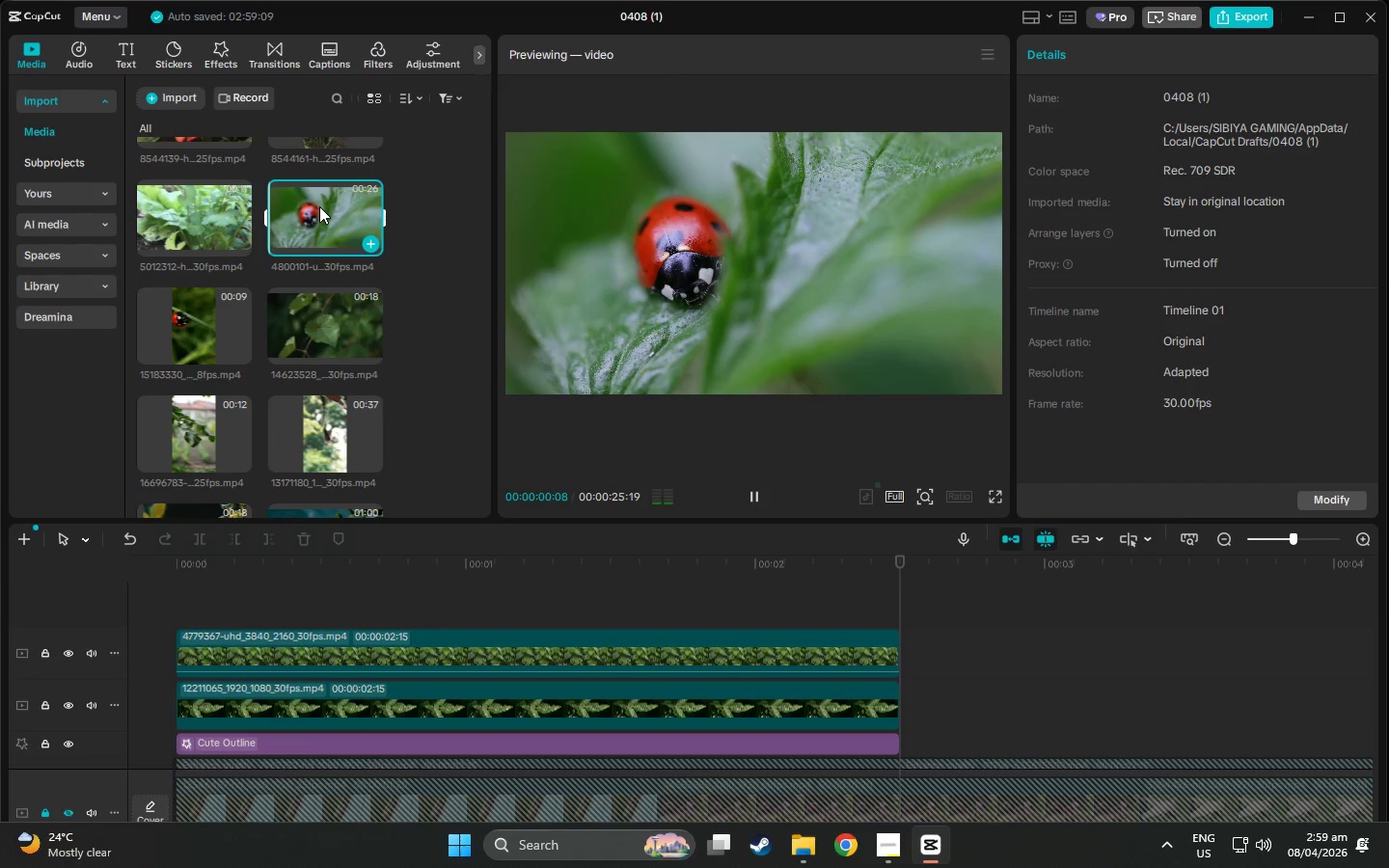 
key(Delete)
 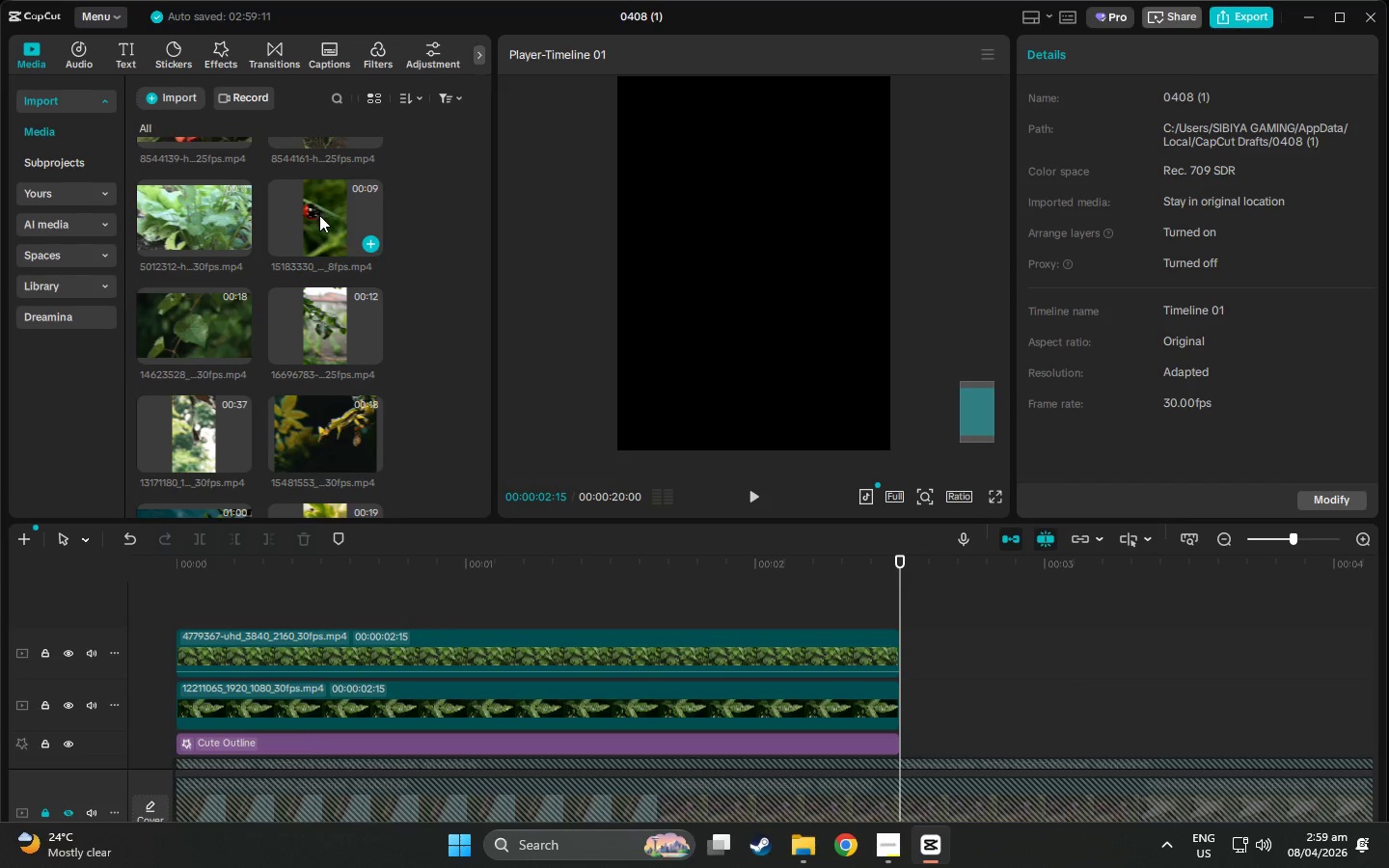 
left_click([319, 215])
 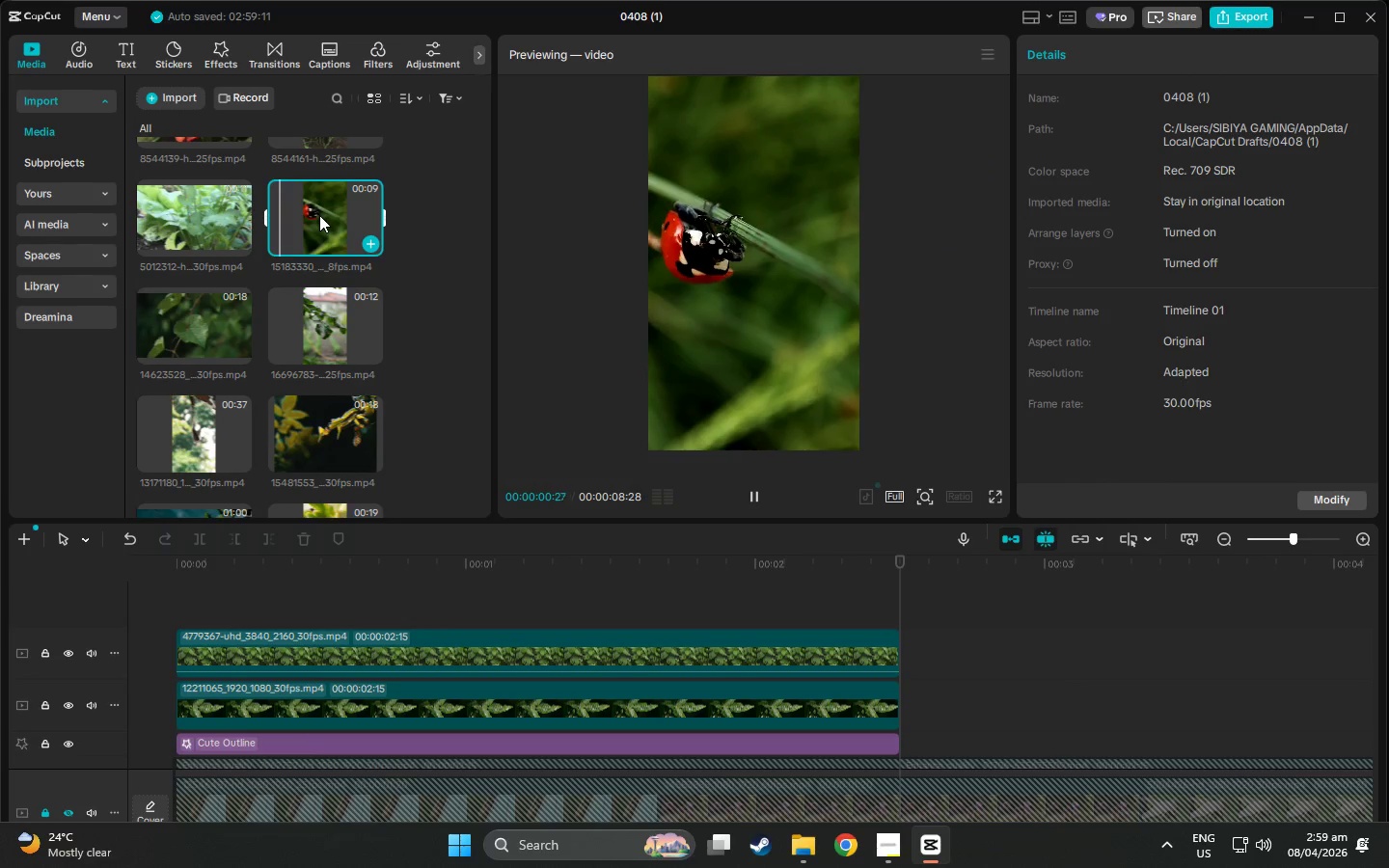 
key(Delete)
 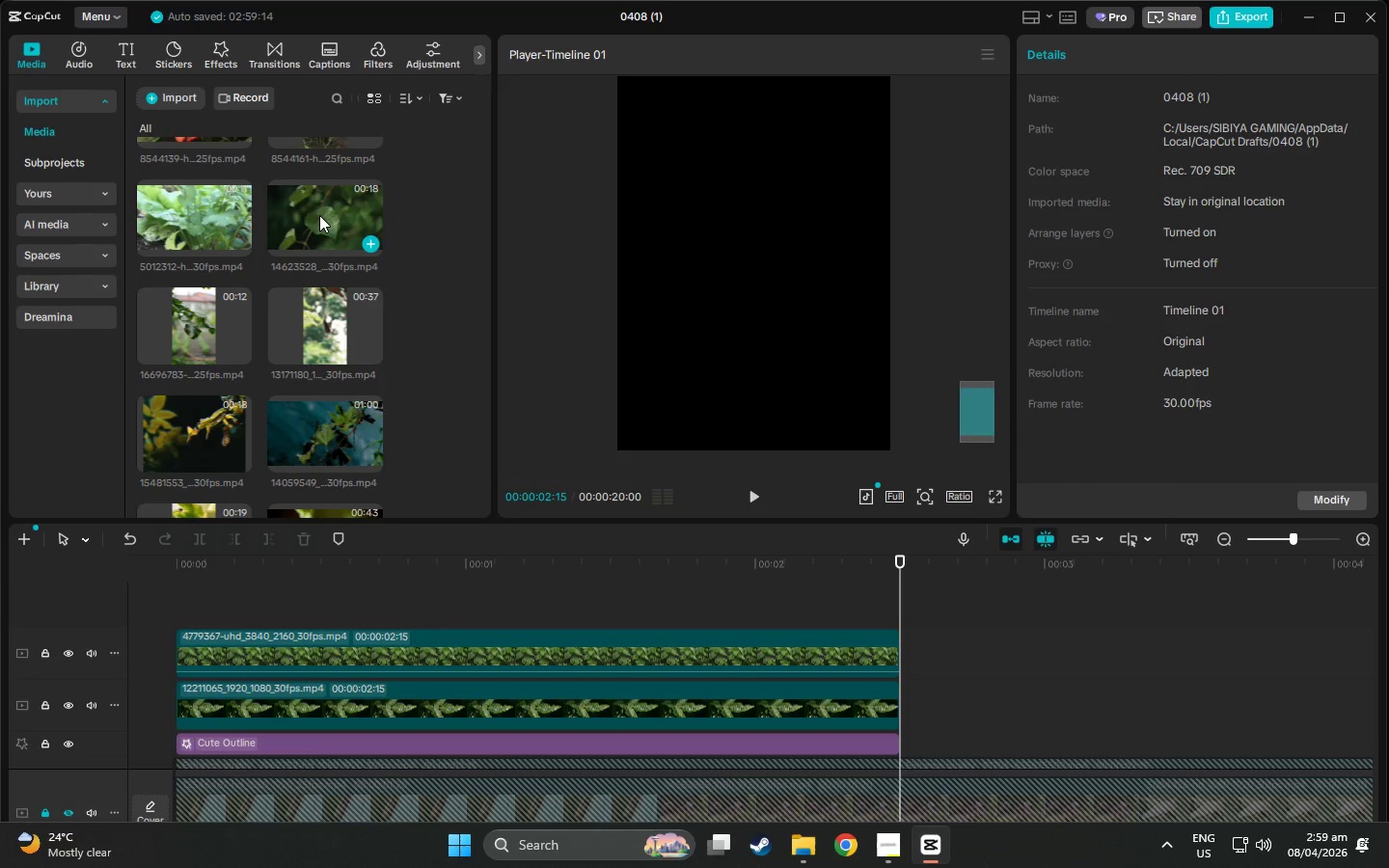 
left_click([319, 215])
 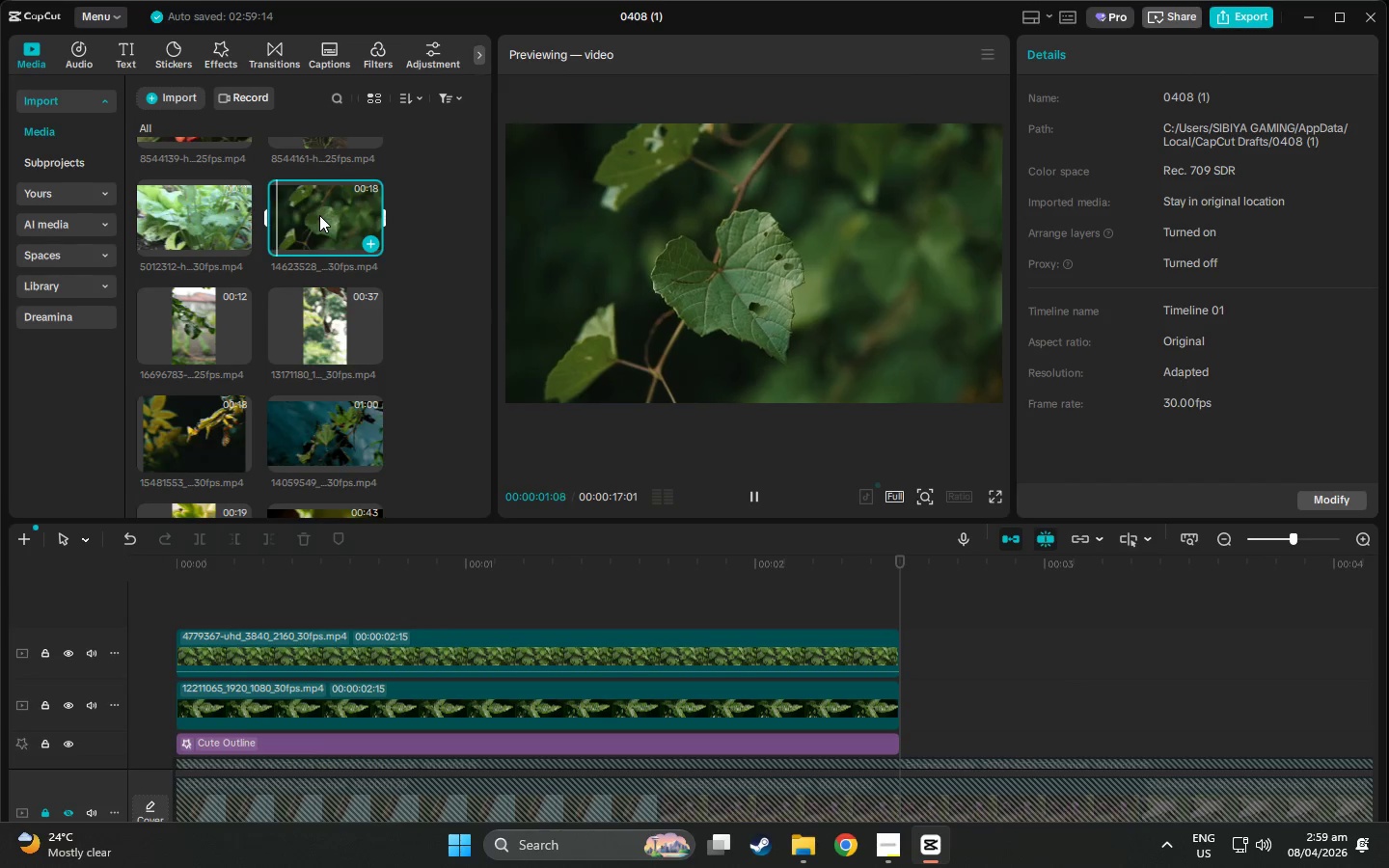 
left_click([188, 309])
 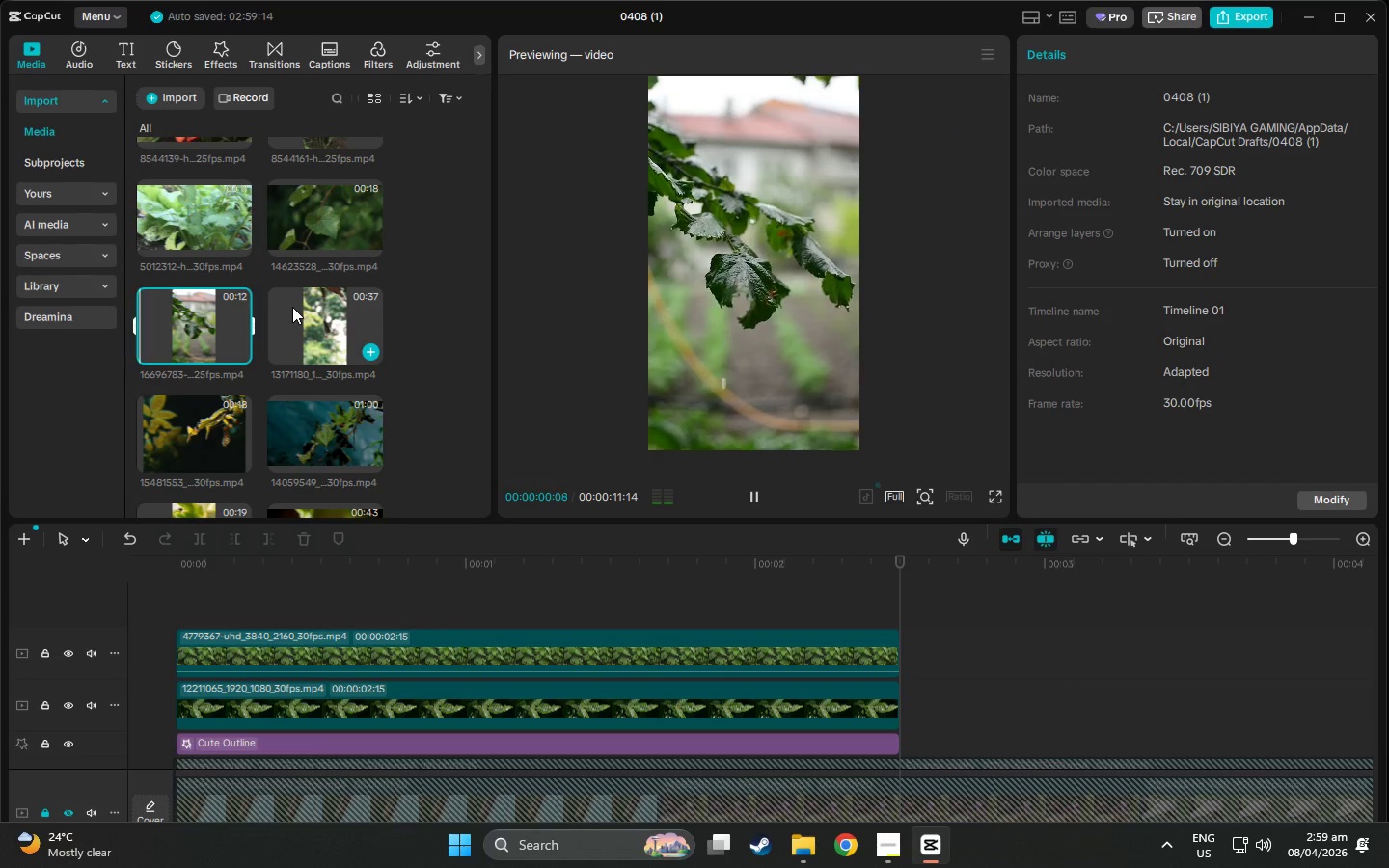 
left_click([292, 307])
 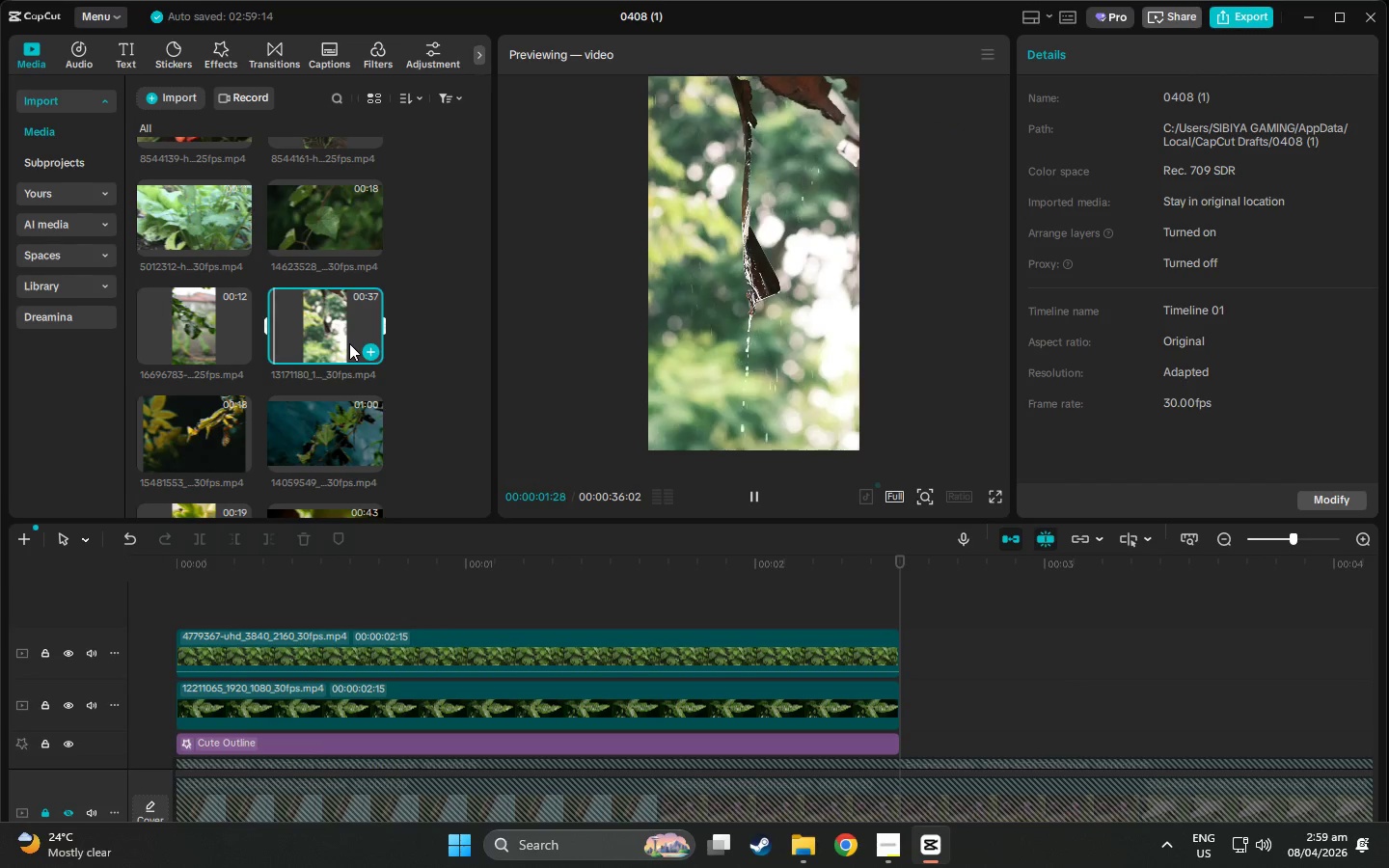 
key(Delete)
 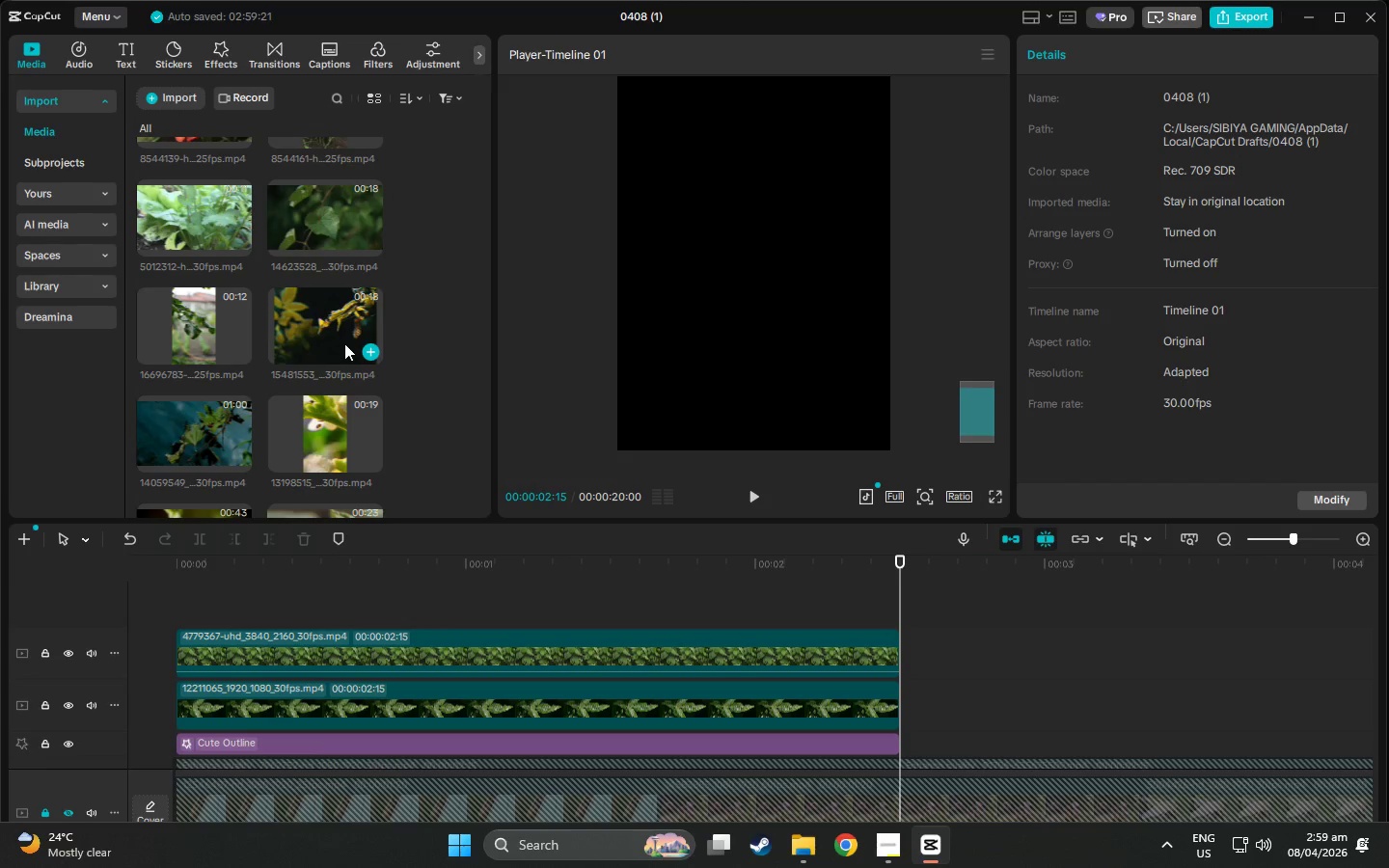 
left_click([335, 339])
 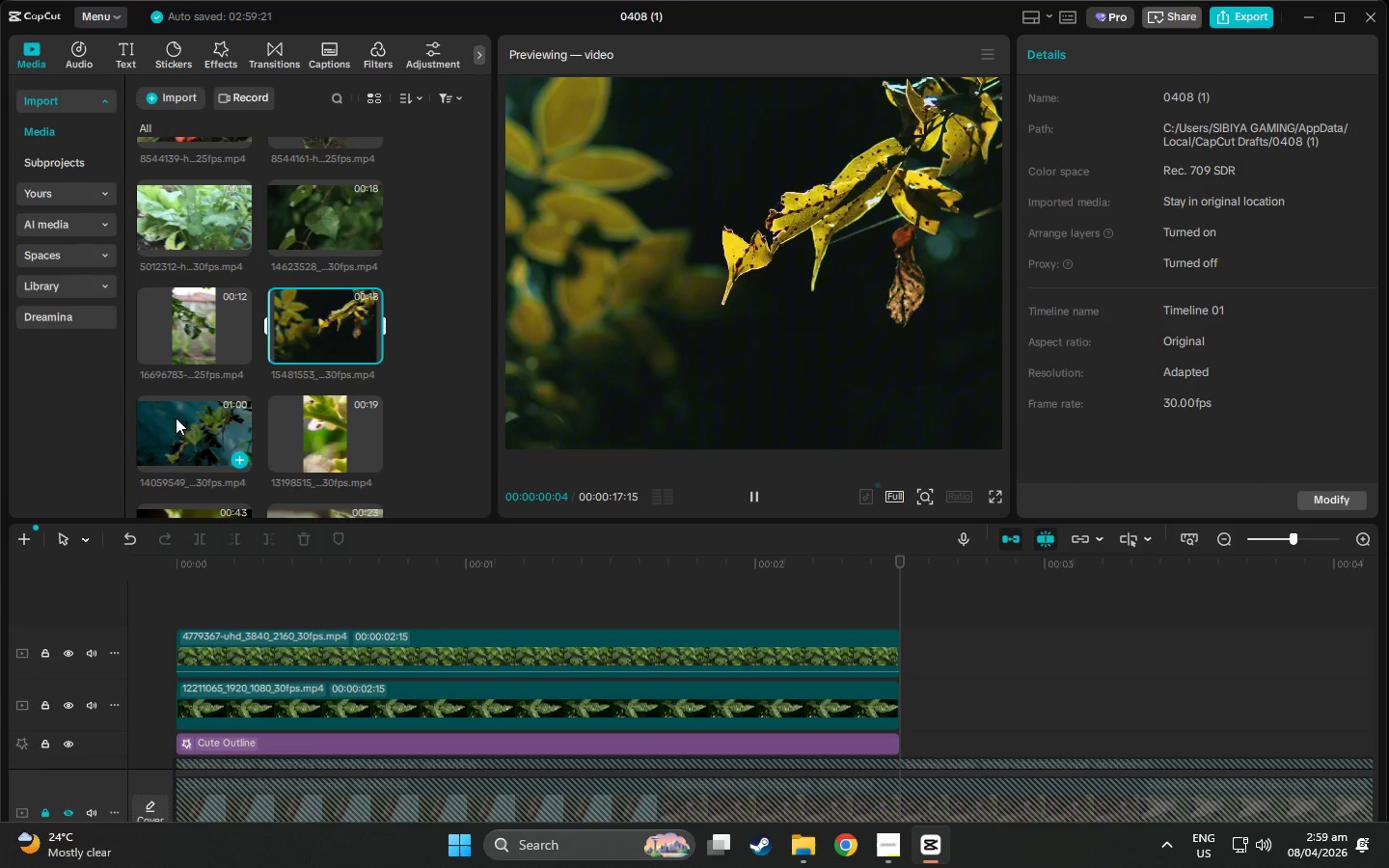 
left_click([176, 418])
 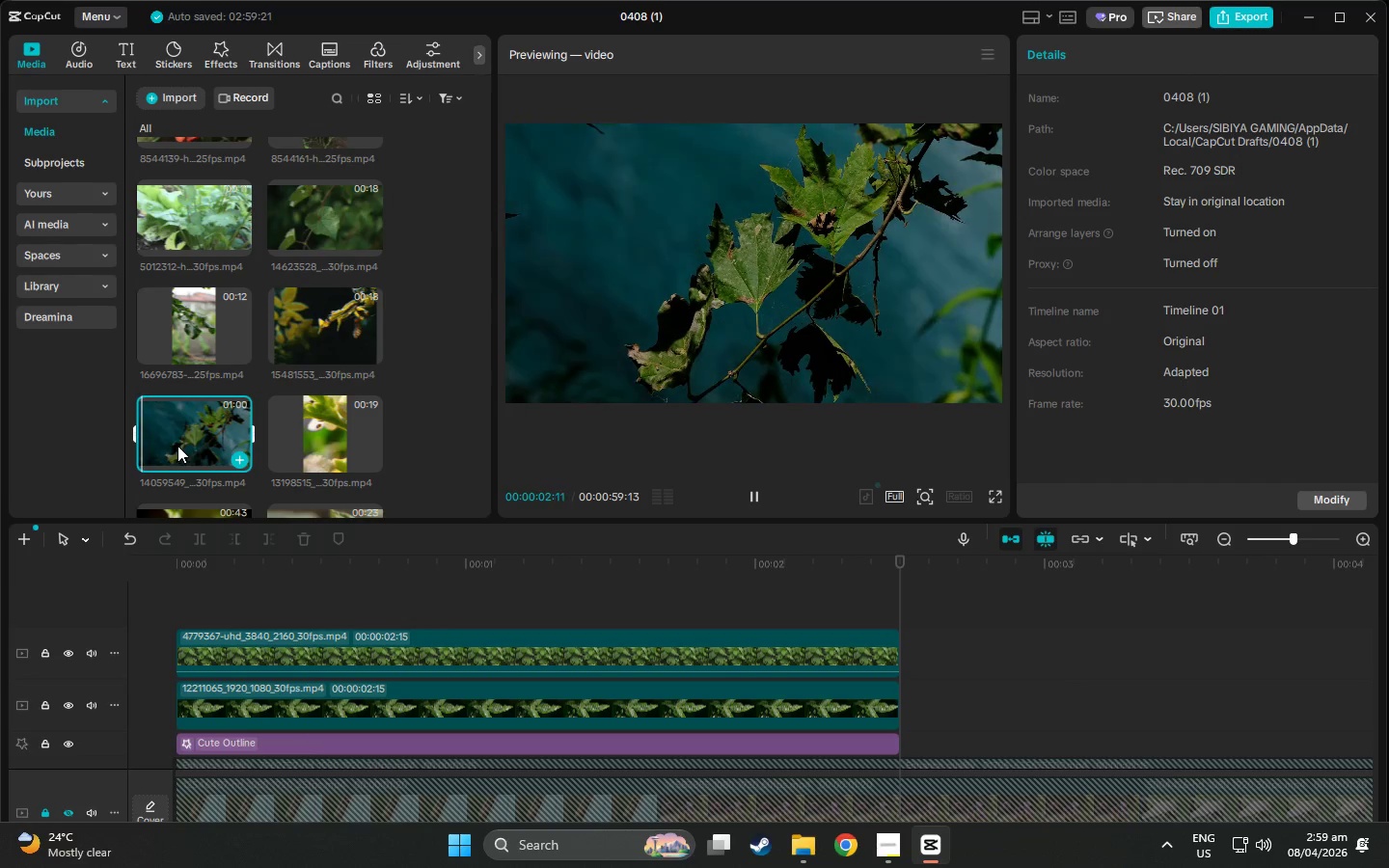 
key(Delete)
 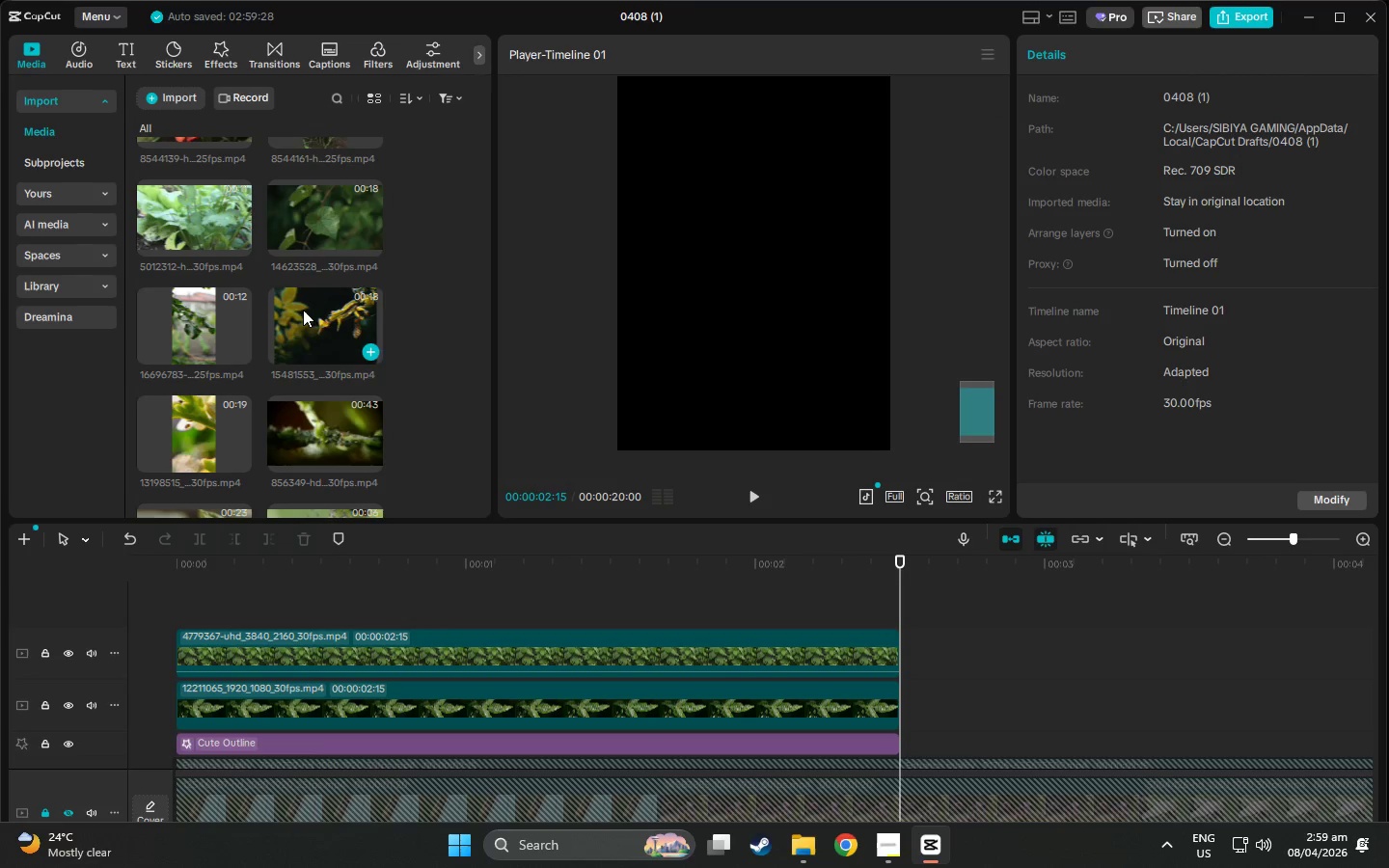 
left_click([304, 309])
 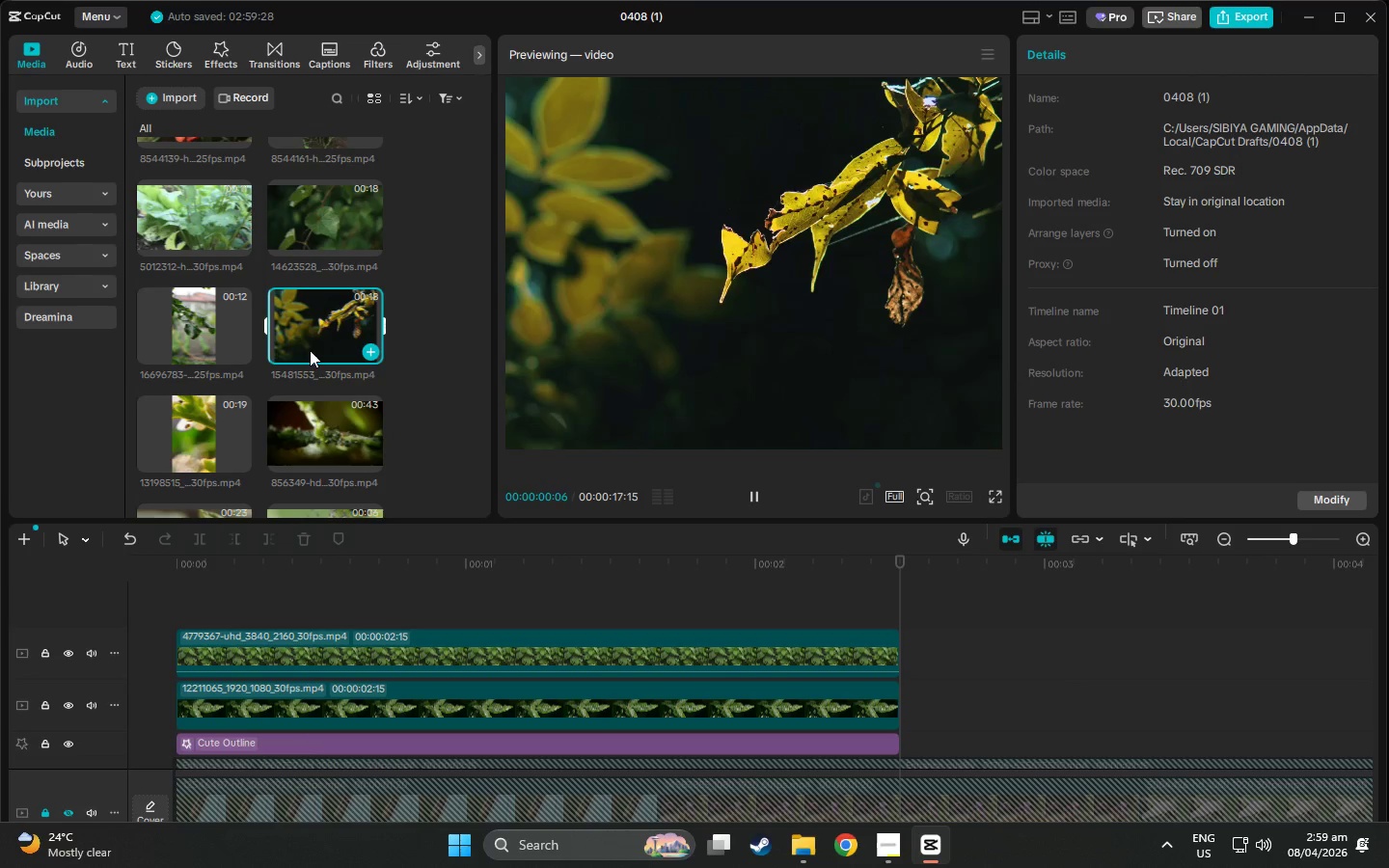 
scroll: coordinate [310, 350], scroll_direction: down, amount: 1.0
 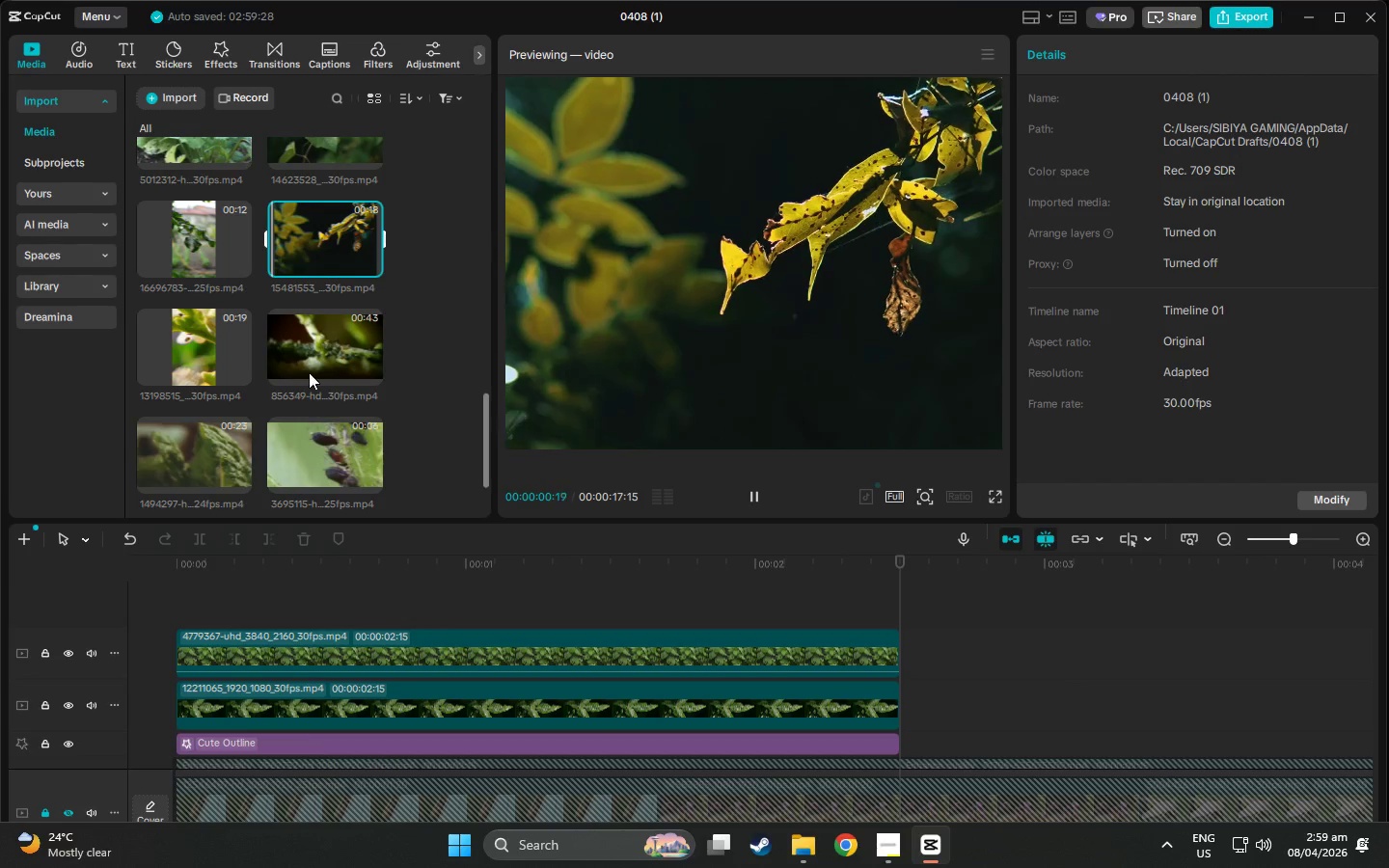 
left_click([308, 370])
 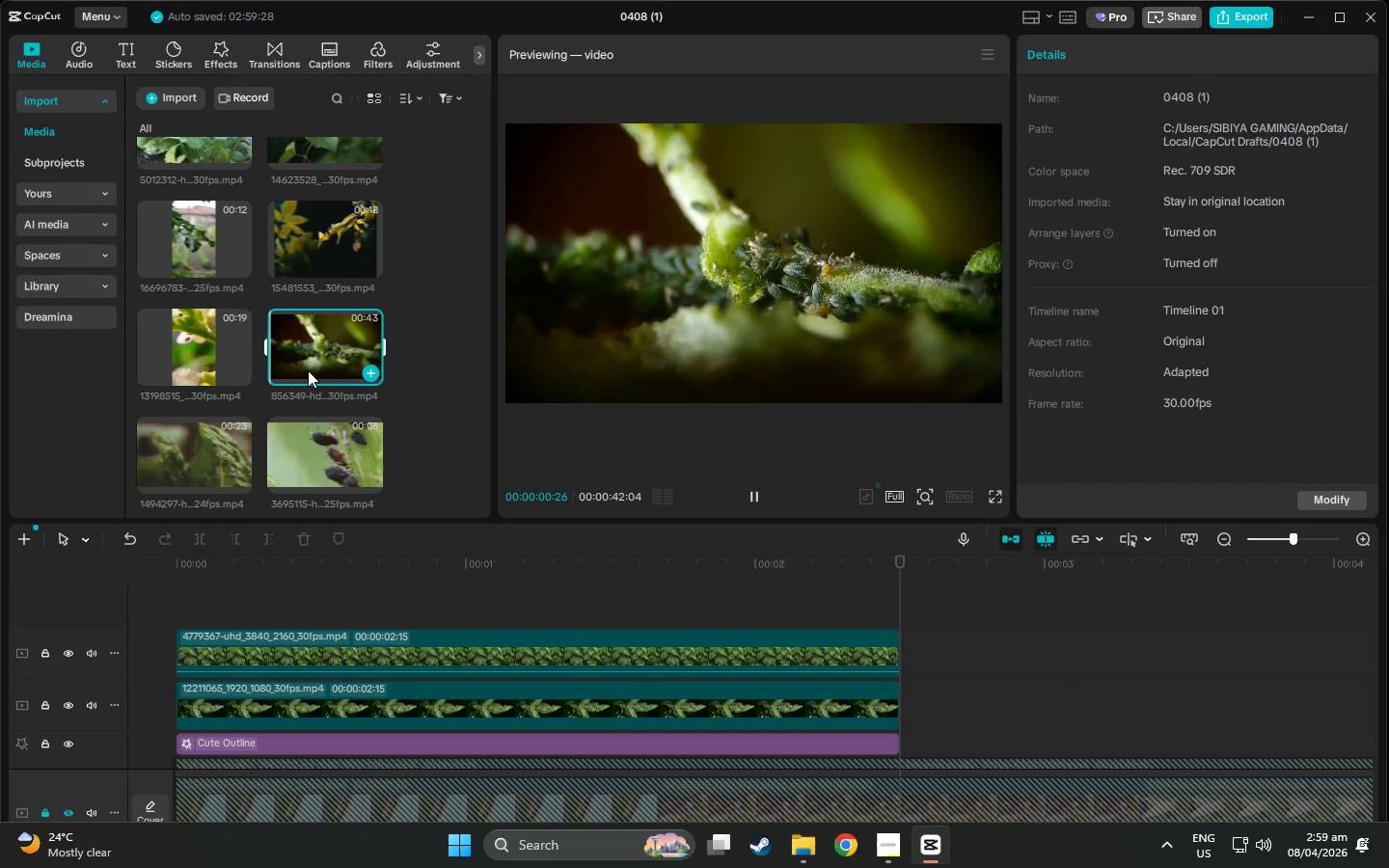 
key(Delete)
 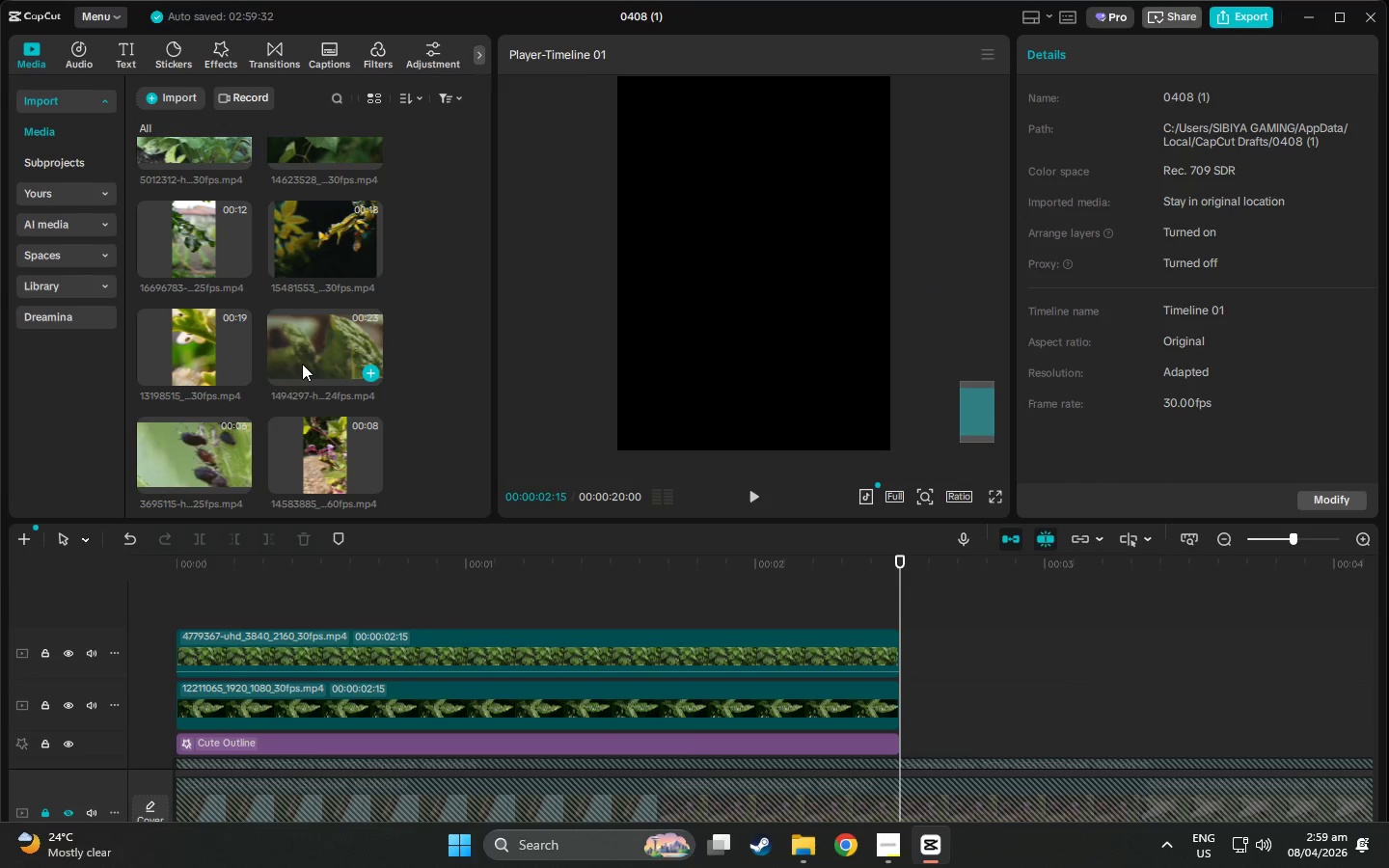 
left_click([302, 364])
 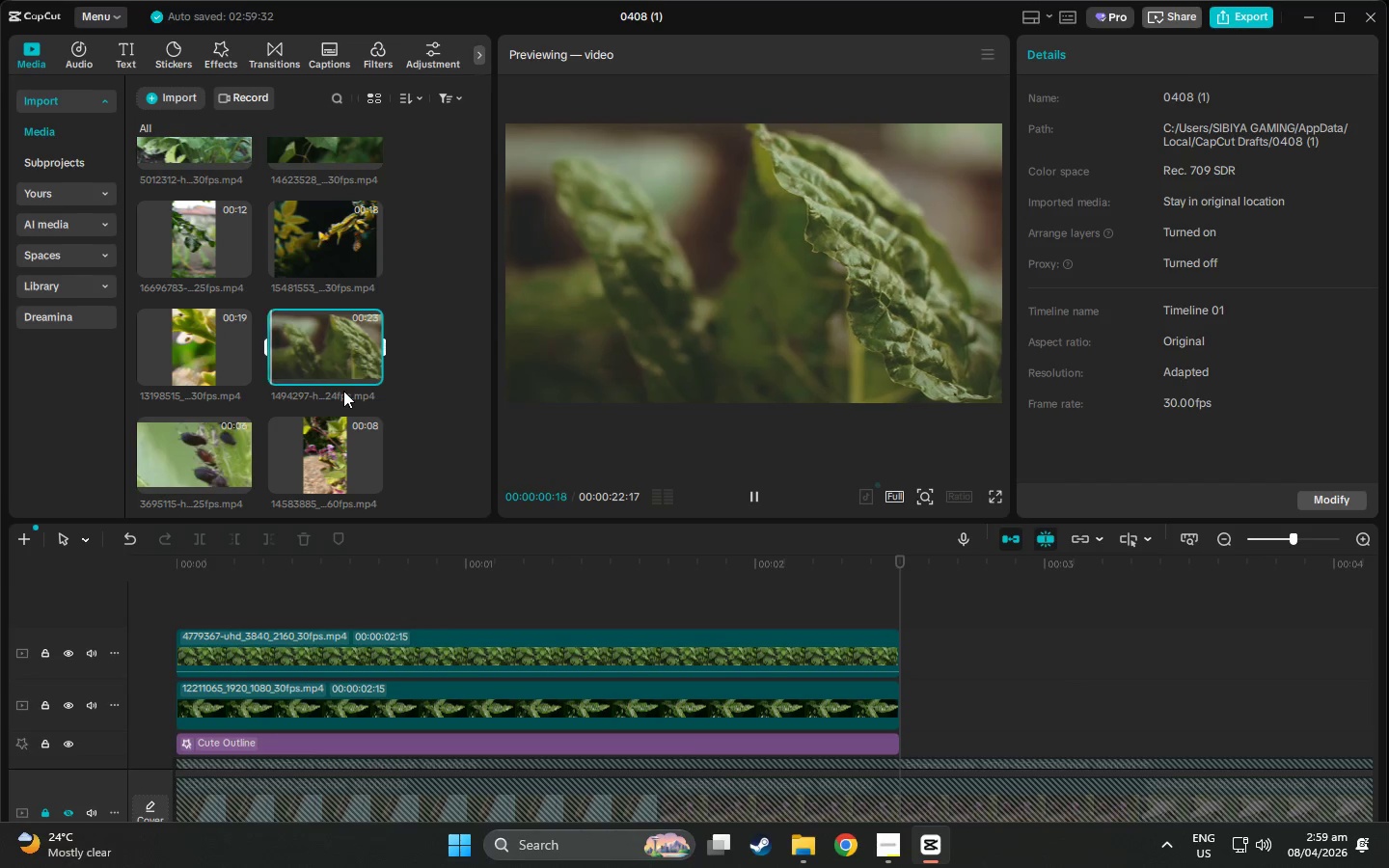 
scroll: coordinate [338, 402], scroll_direction: down, amount: 2.0
 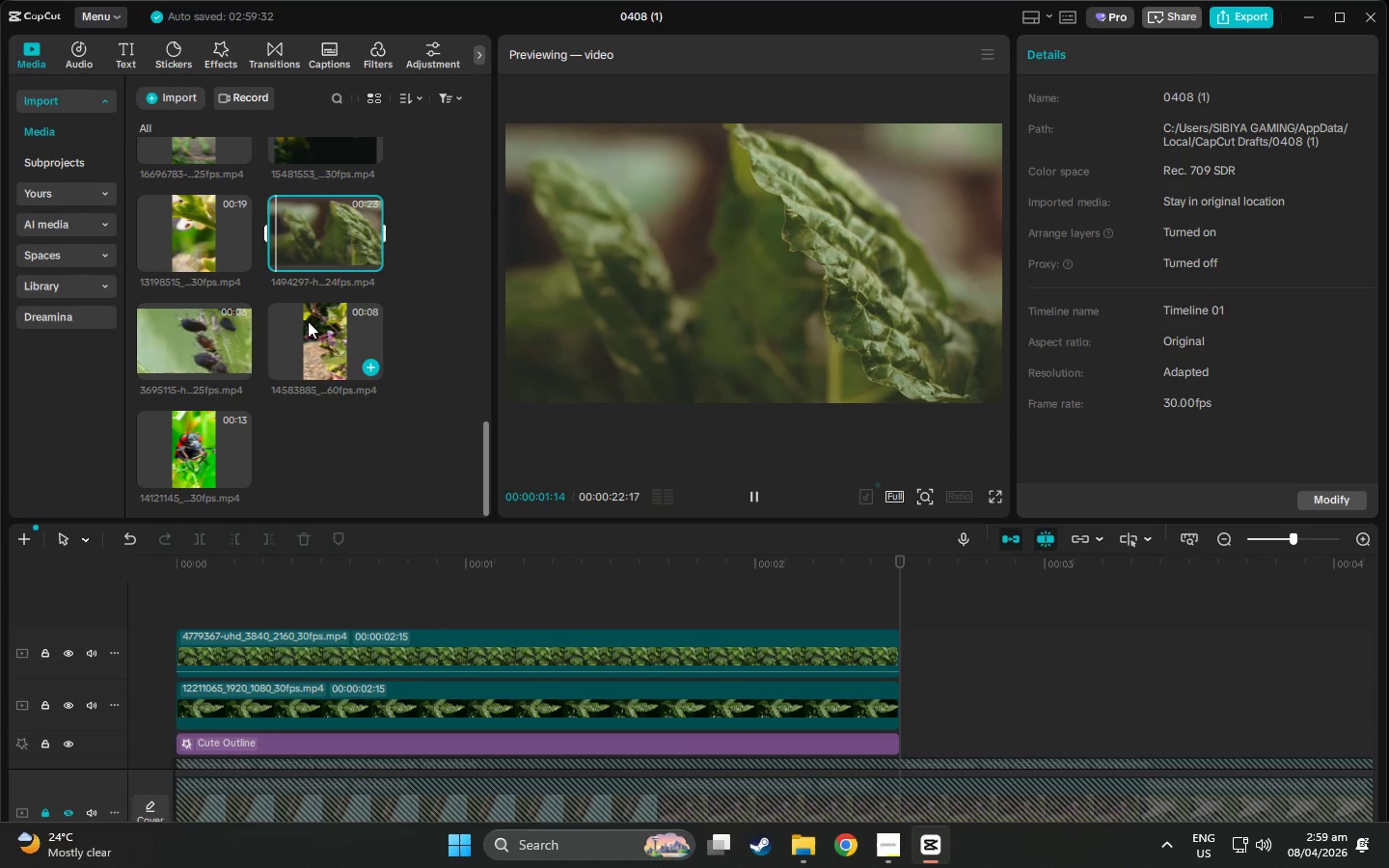 
left_click([308, 321])
 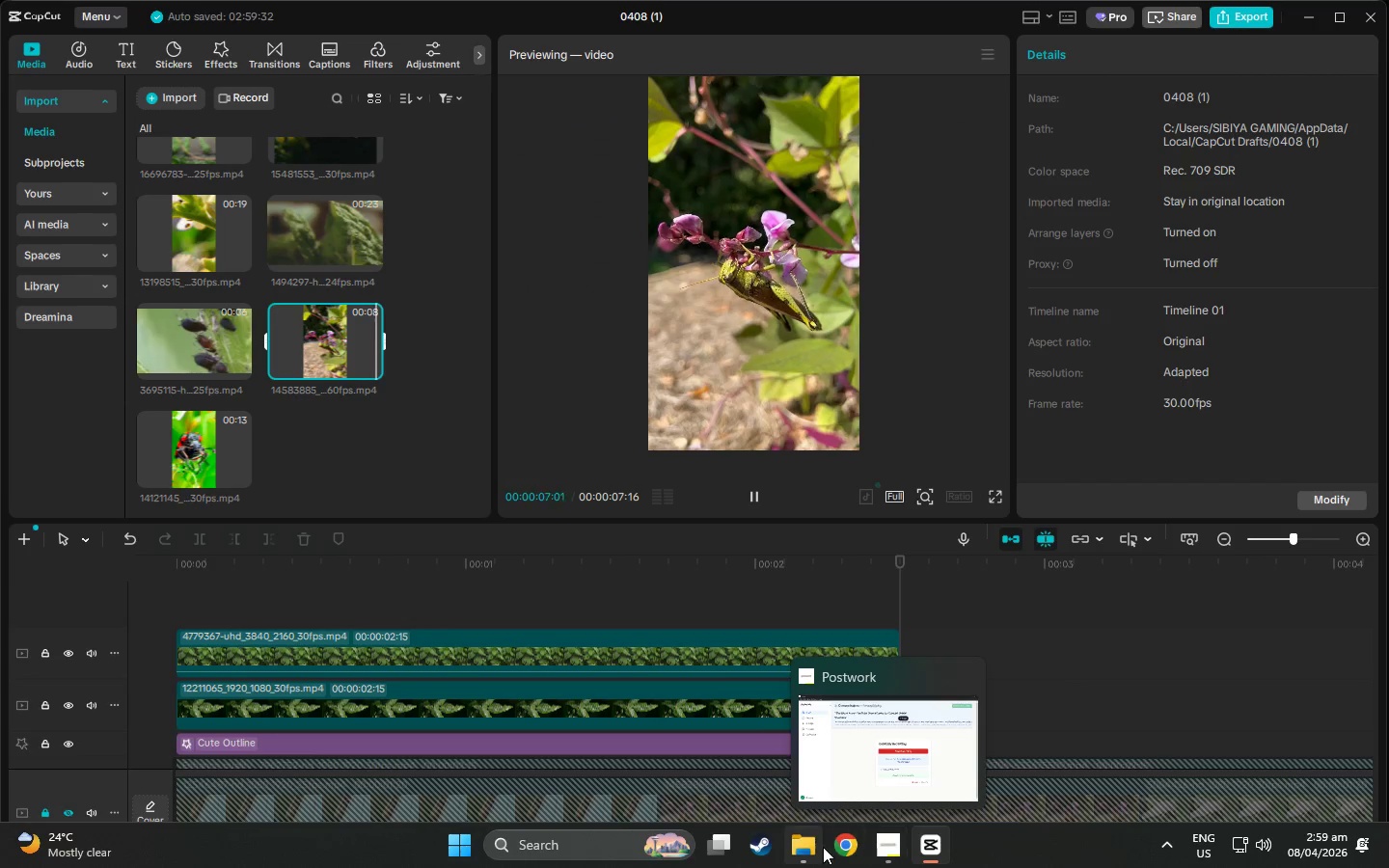 
wait(12.58)
 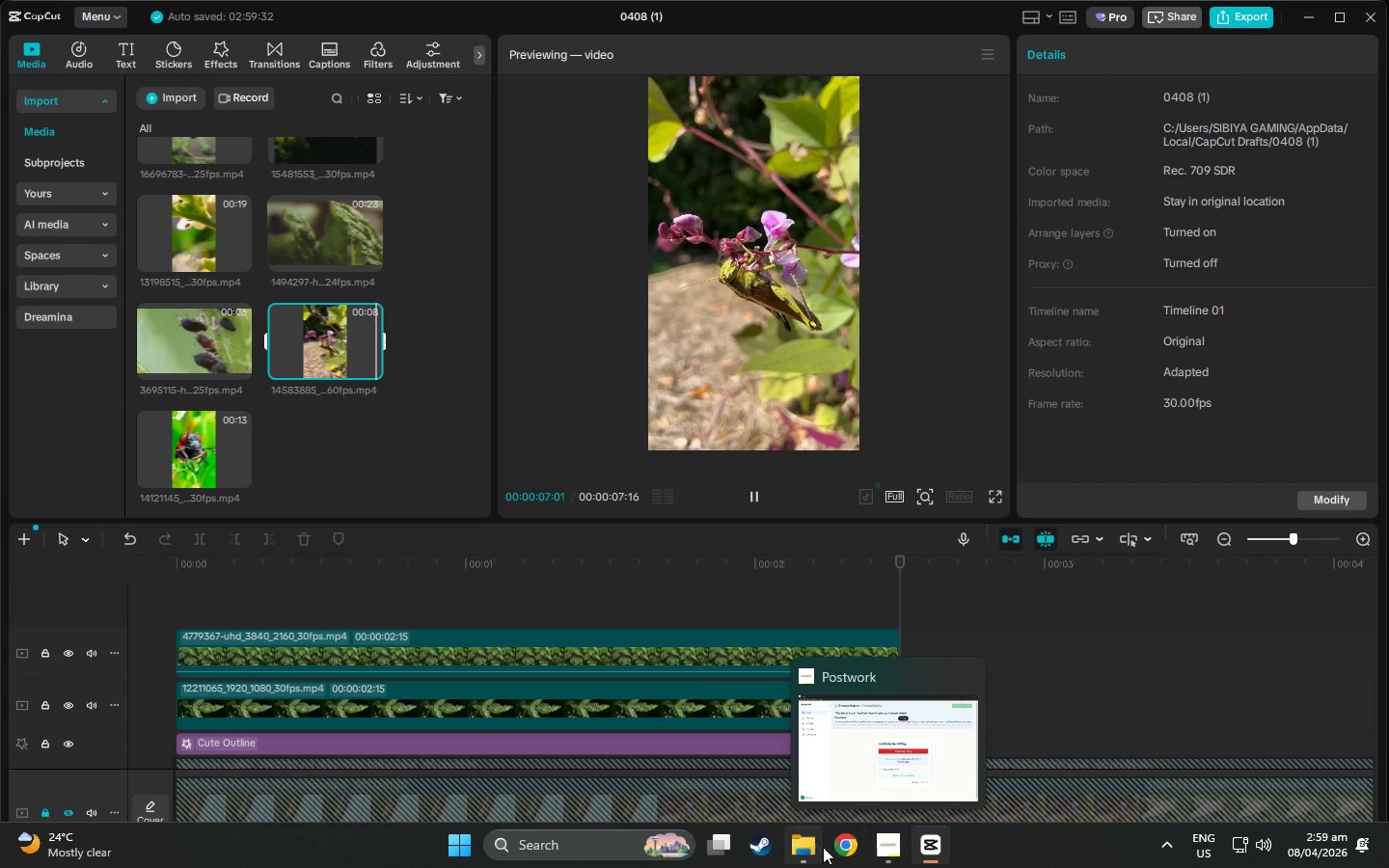 
left_click([1373, 10])
 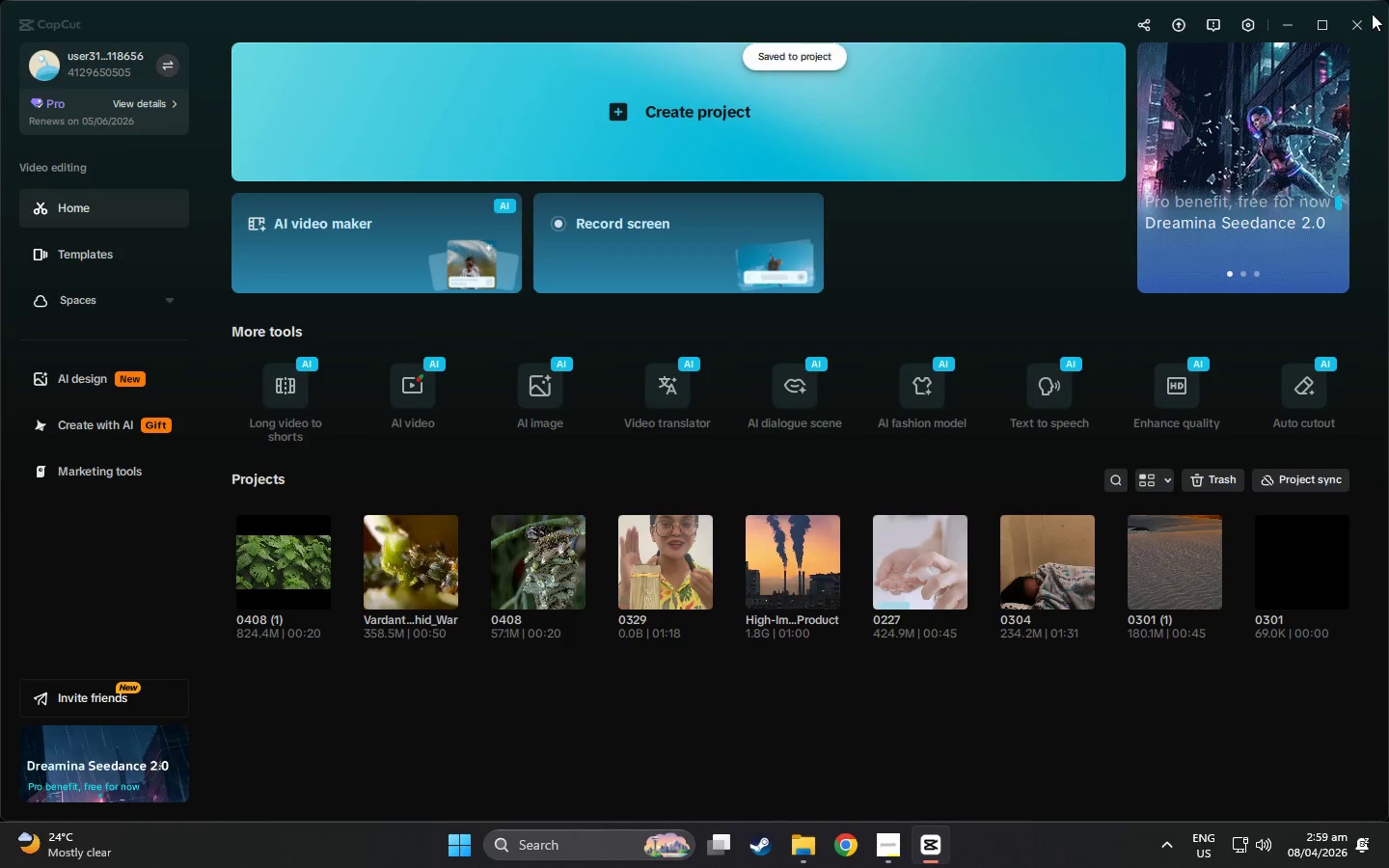 
left_click([1355, 22])
 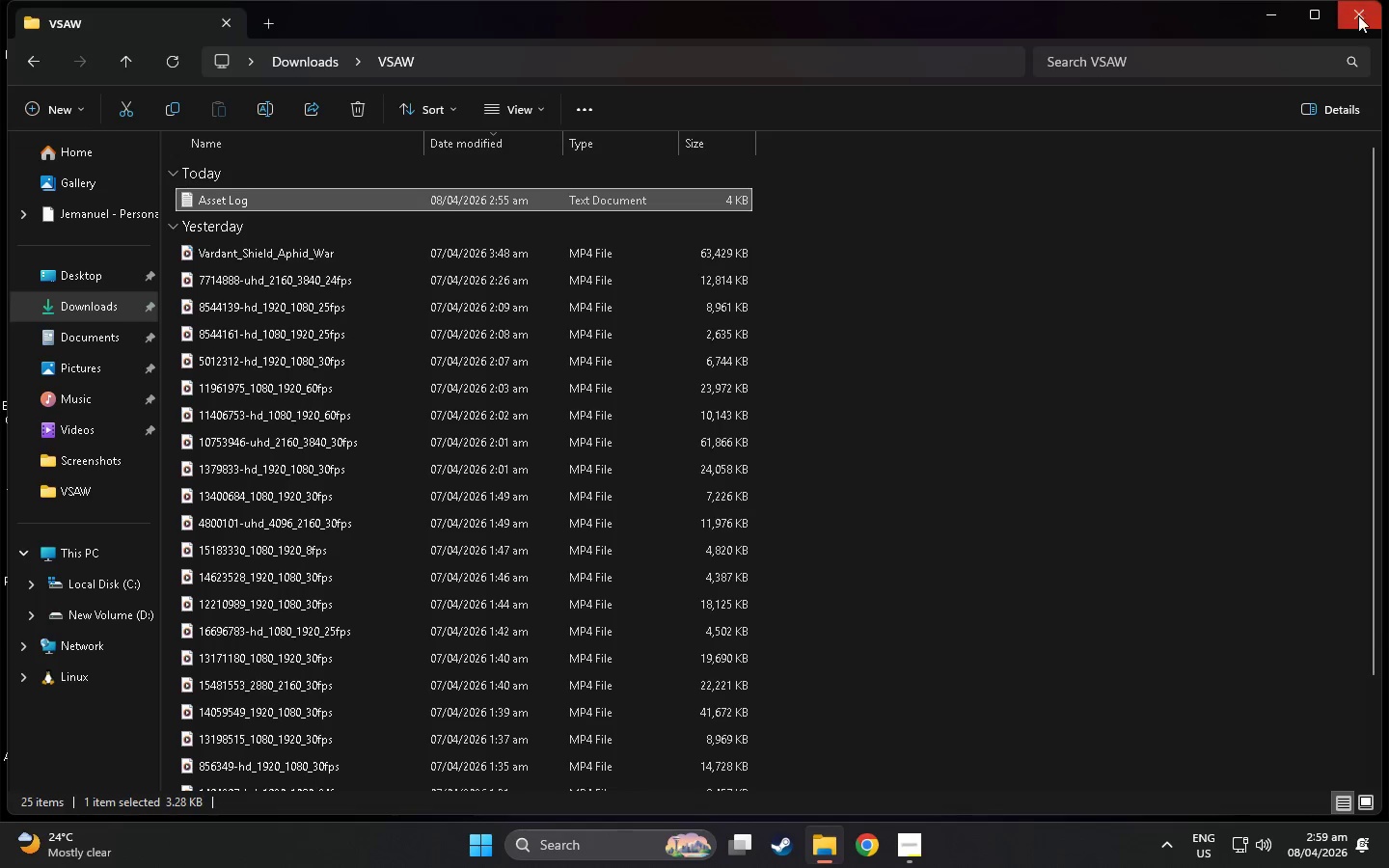 
left_click([1358, 15])
 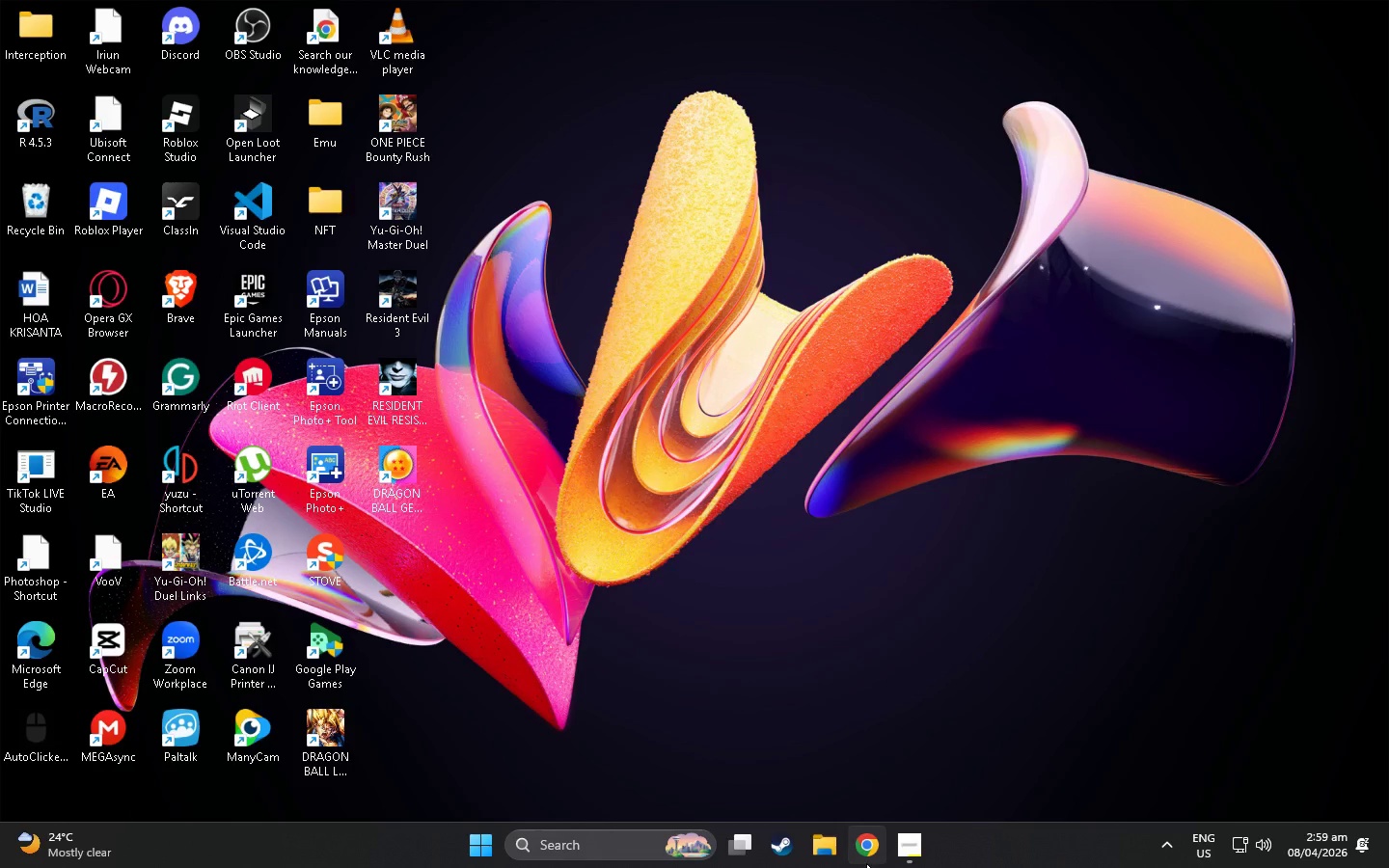 
left_click([866, 863])
 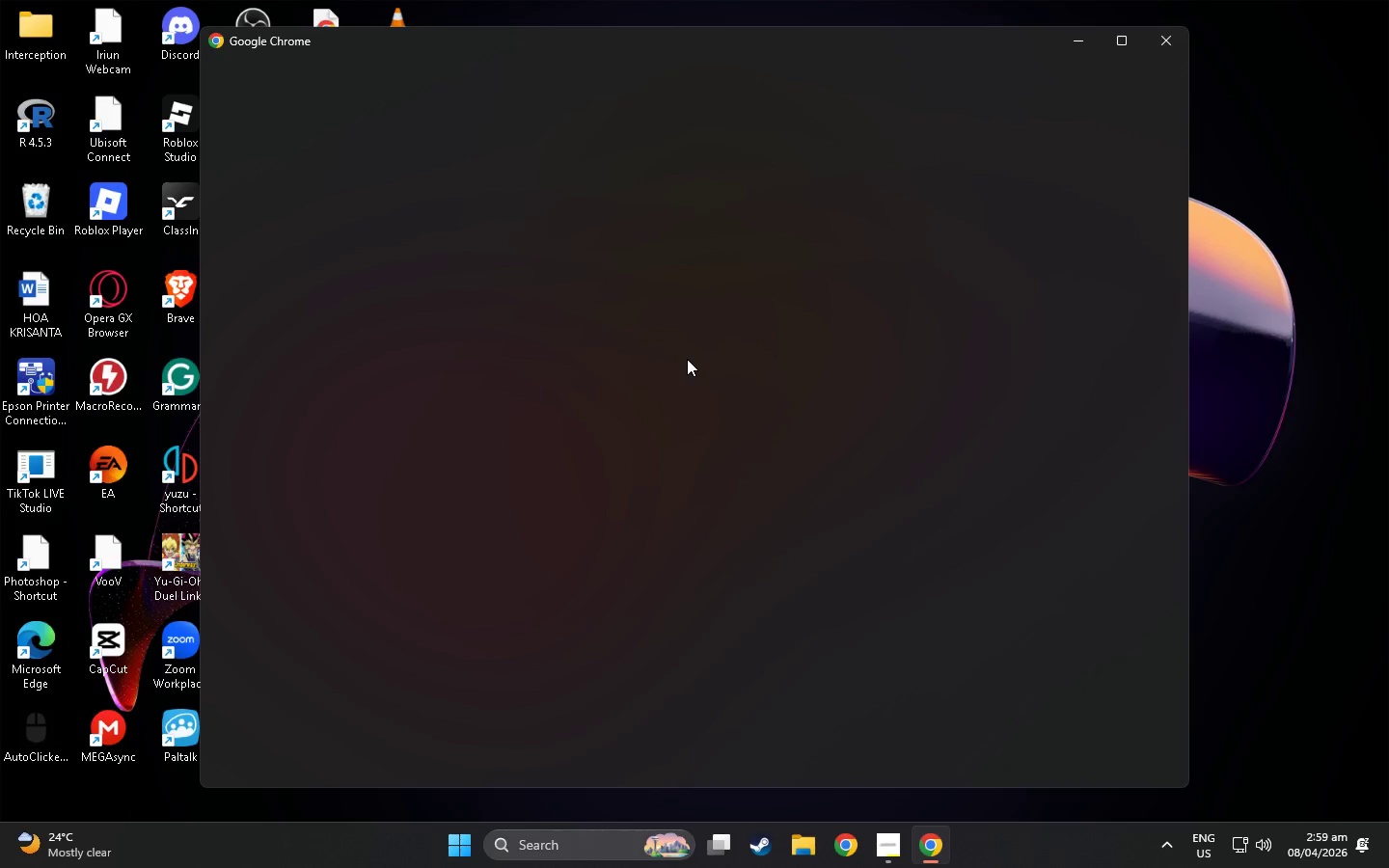 
left_click([604, 418])
 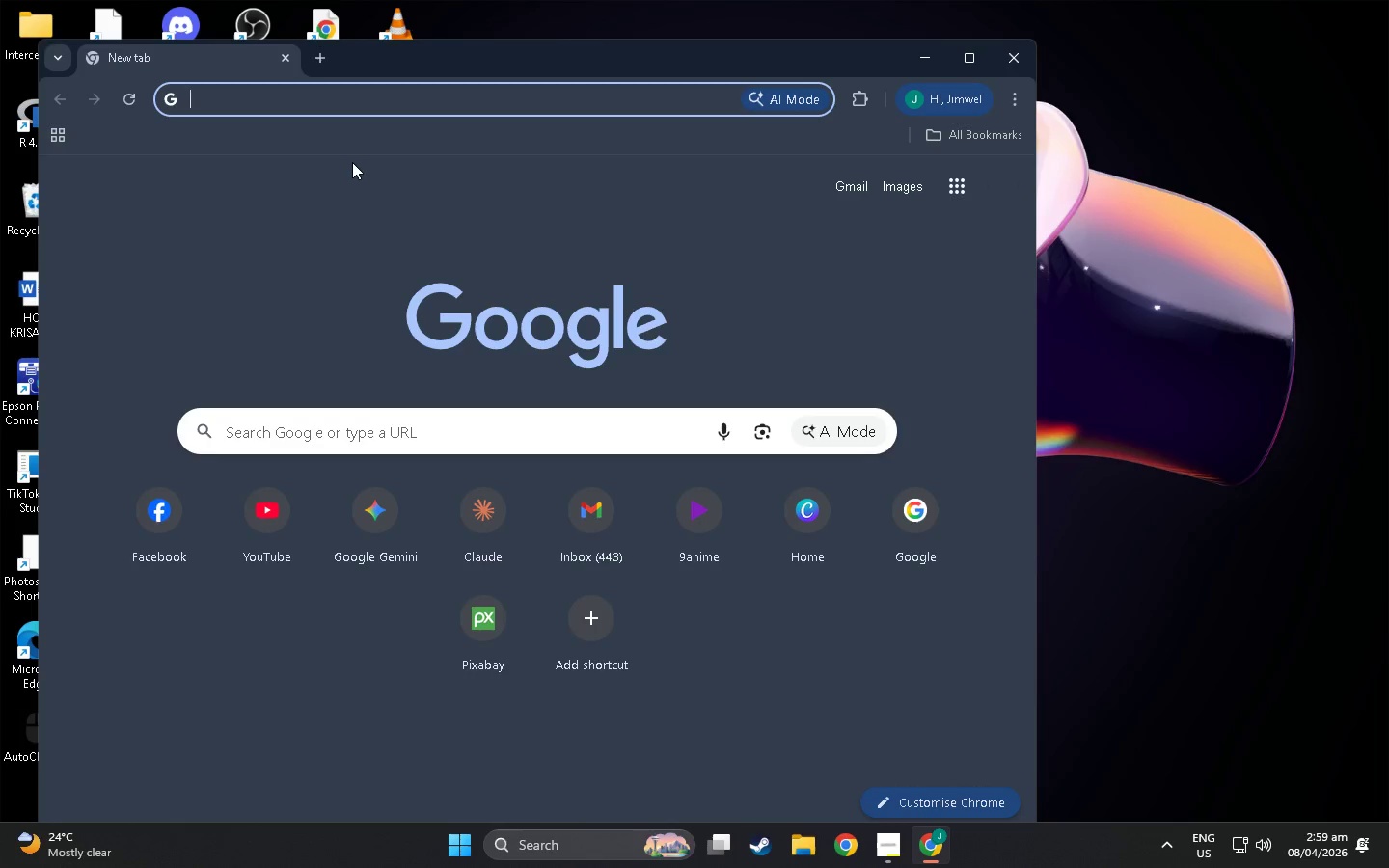 
type(what grasshg)
key(Backspace)
 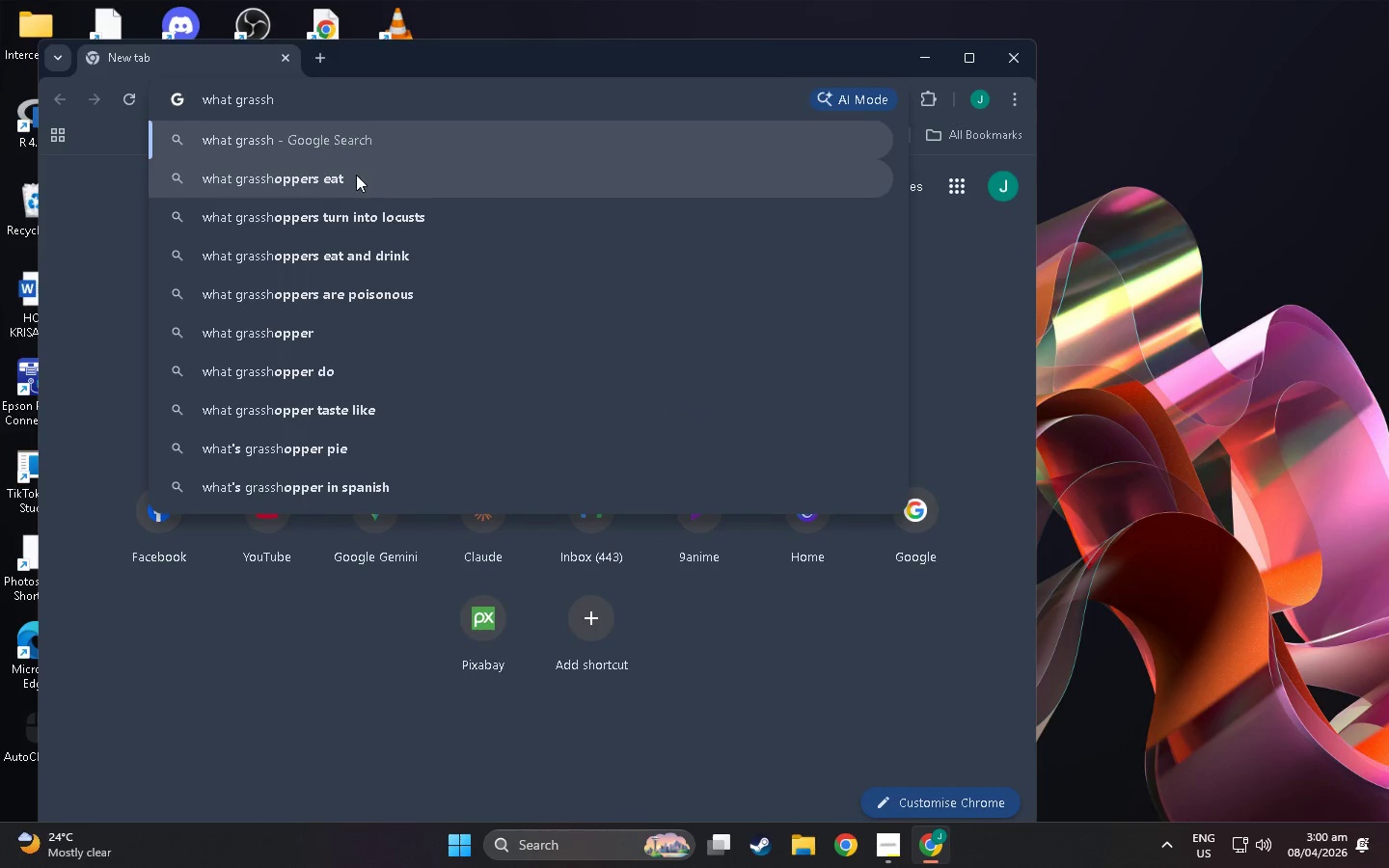 
left_click([358, 181])
 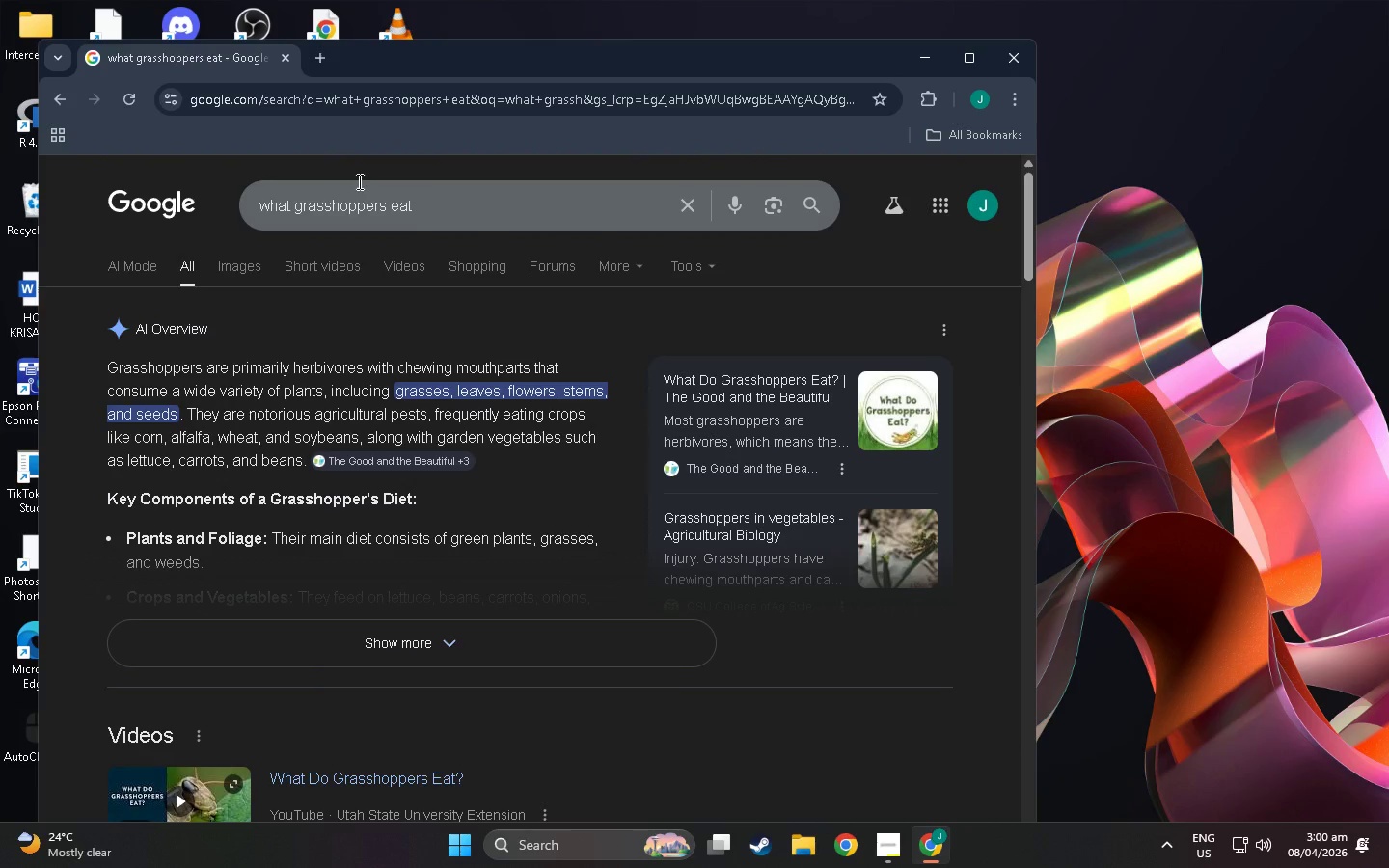 
wait(10.09)
 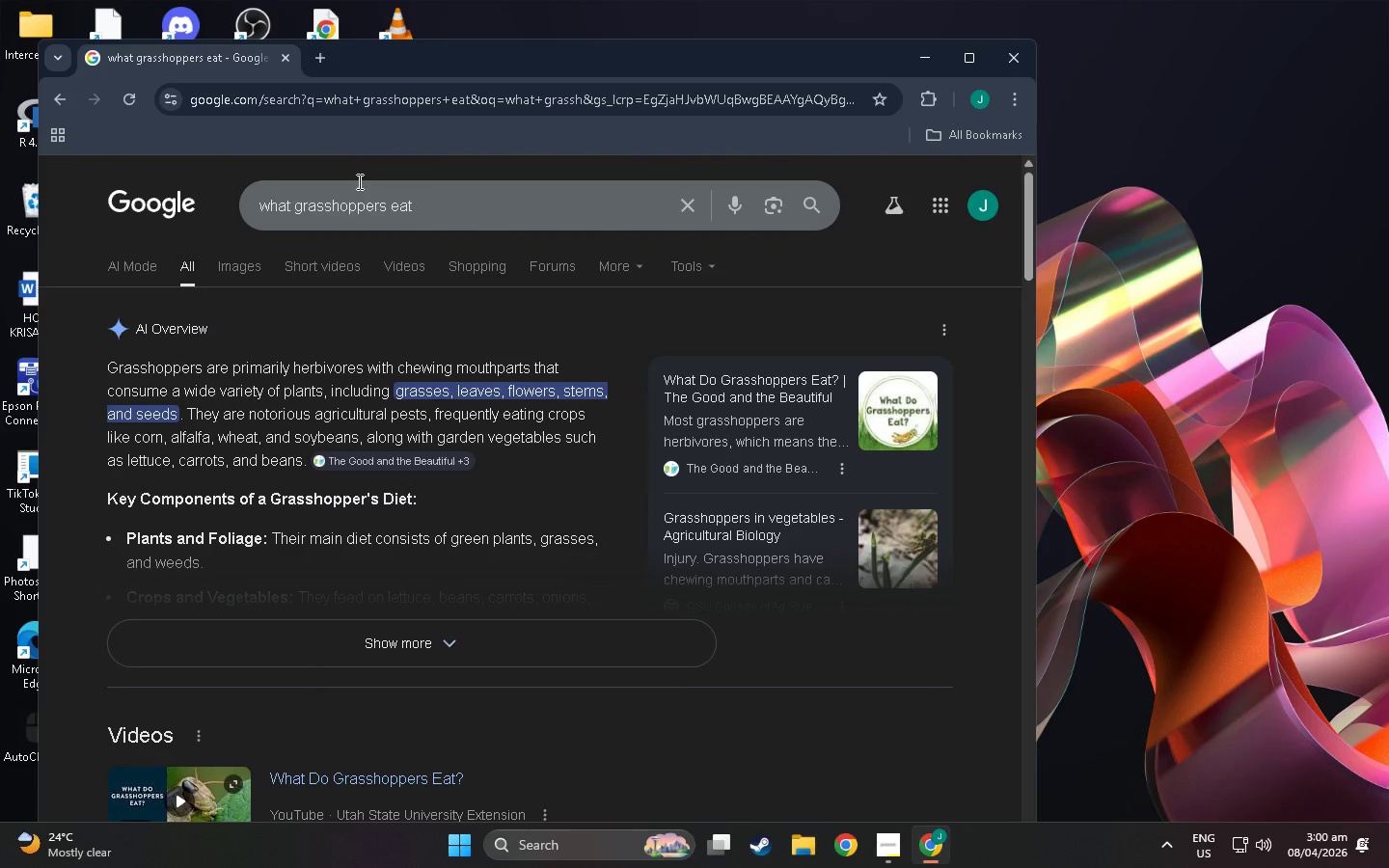 
left_click([469, 218])
 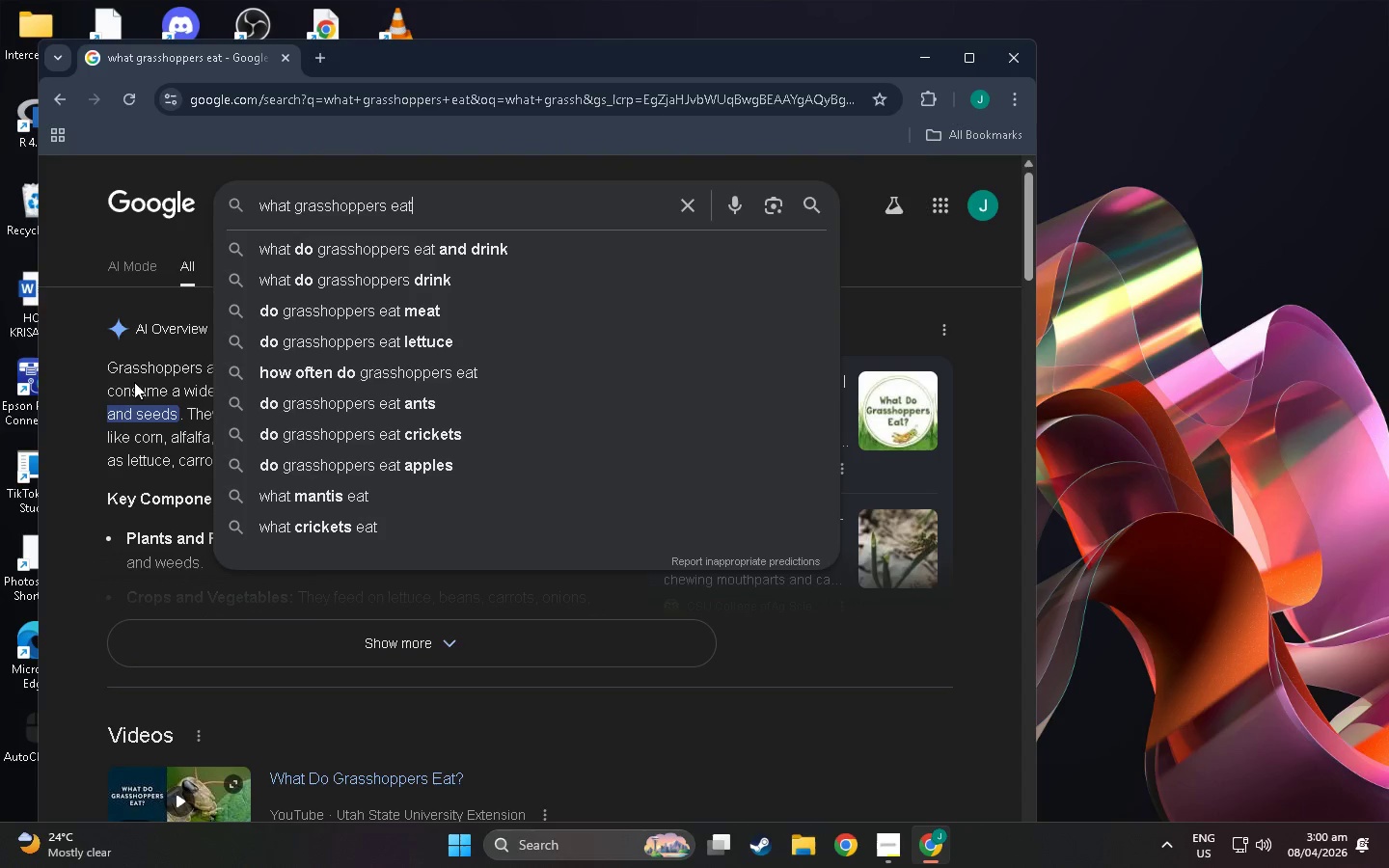 
left_click([68, 401])
 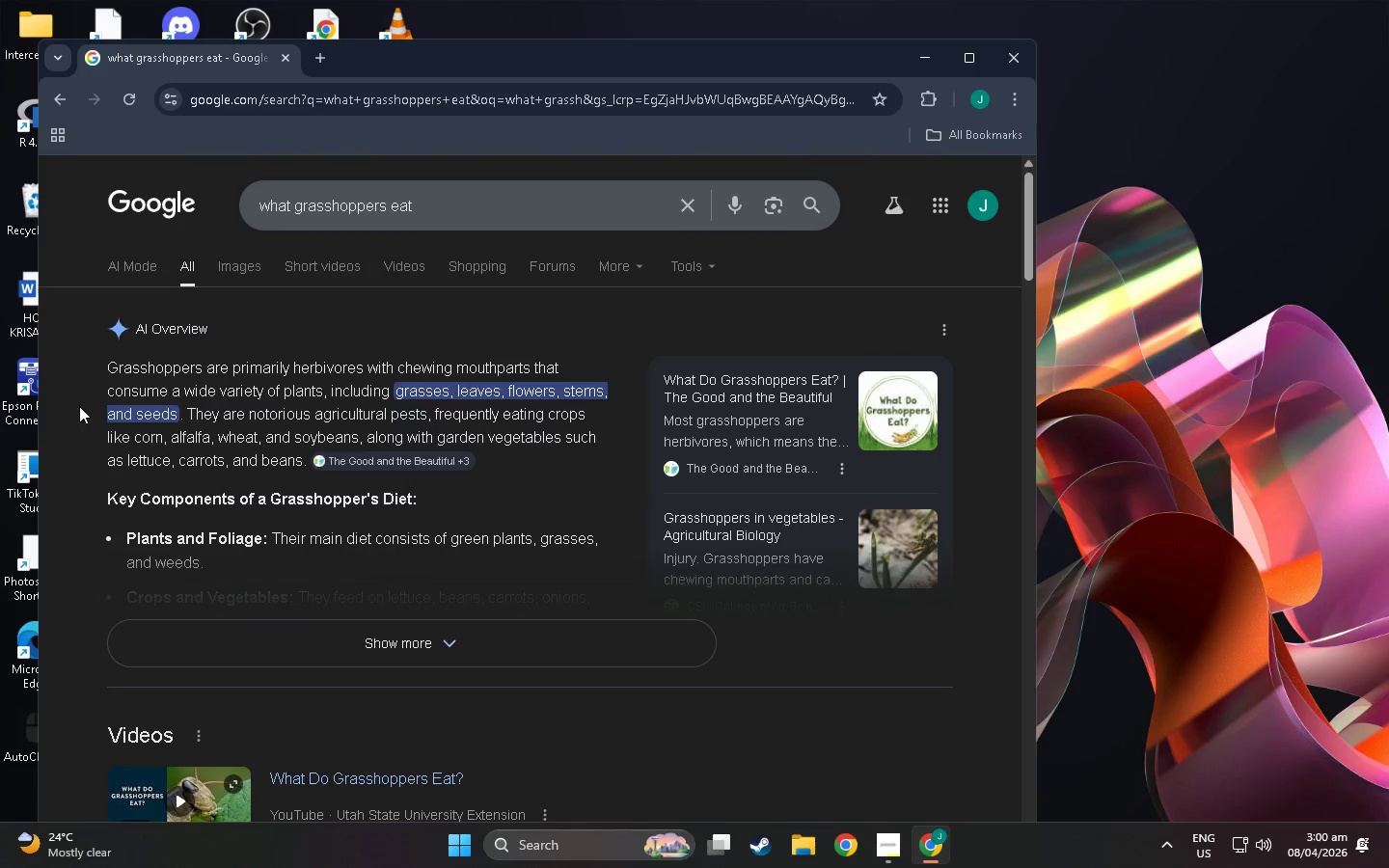 
scroll: coordinate [298, 507], scroll_direction: down, amount: 2.0
 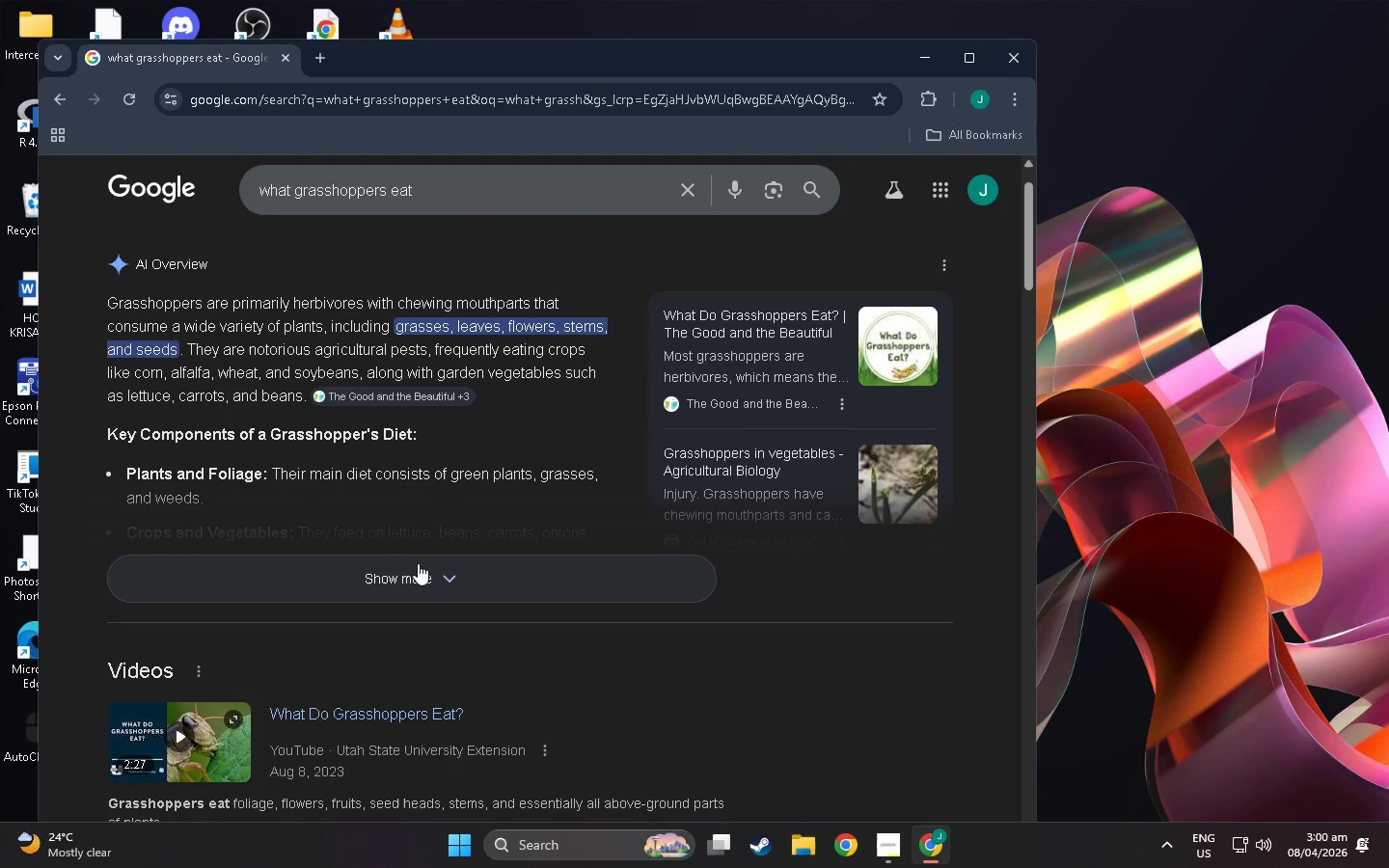 
left_click([438, 575])
 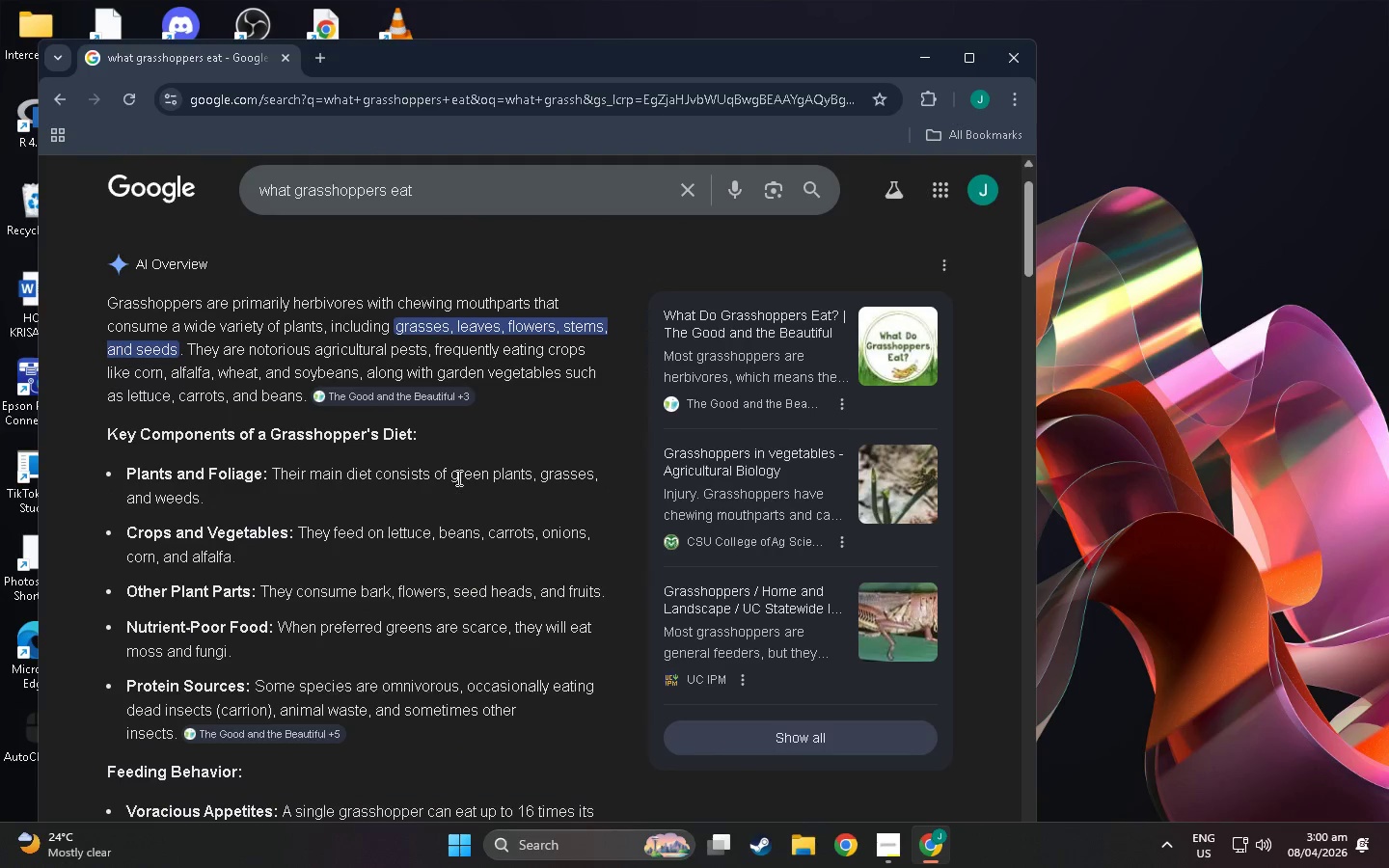 
scroll: coordinate [604, 431], scroll_direction: down, amount: 3.0
 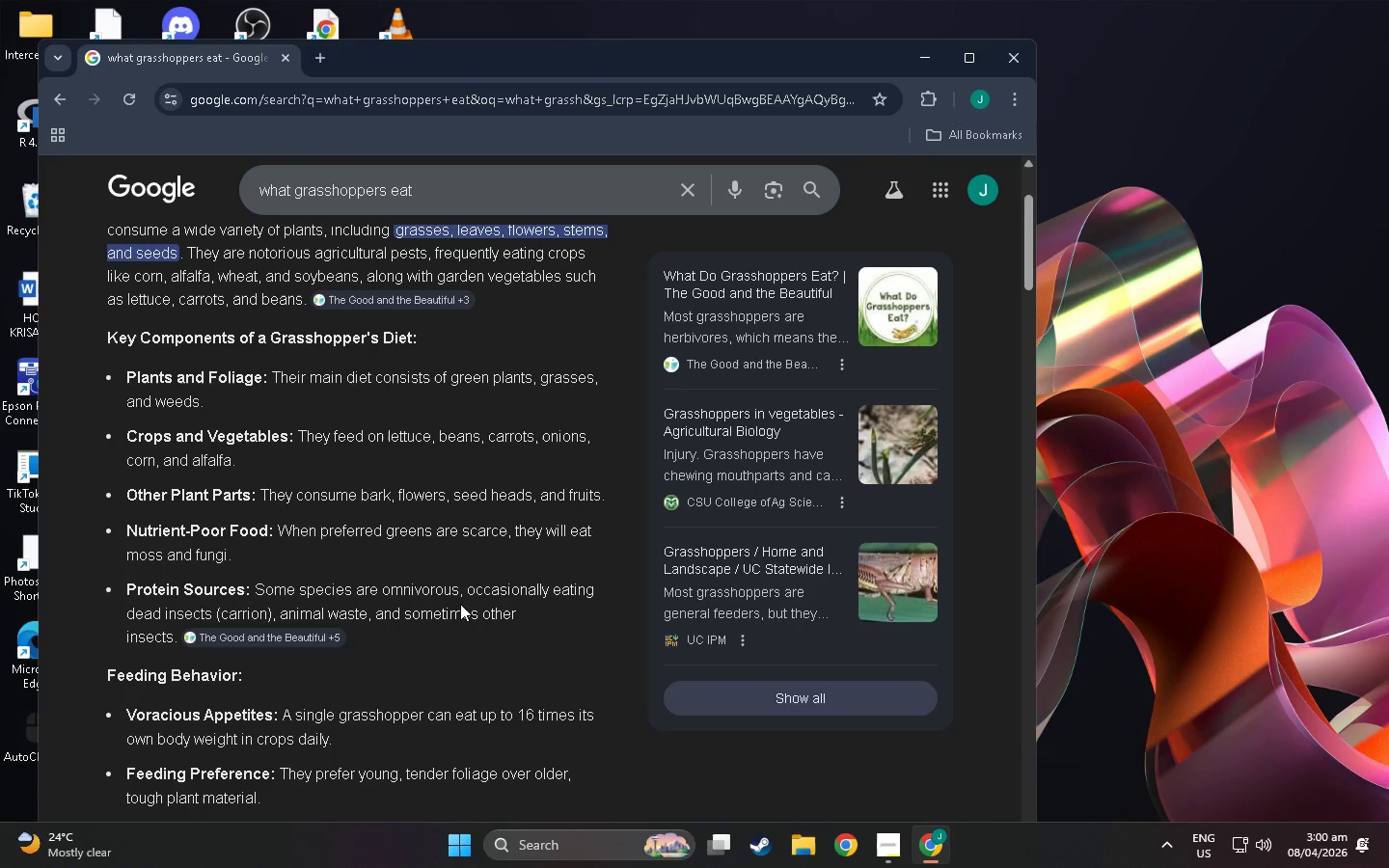 
wait(21.47)
 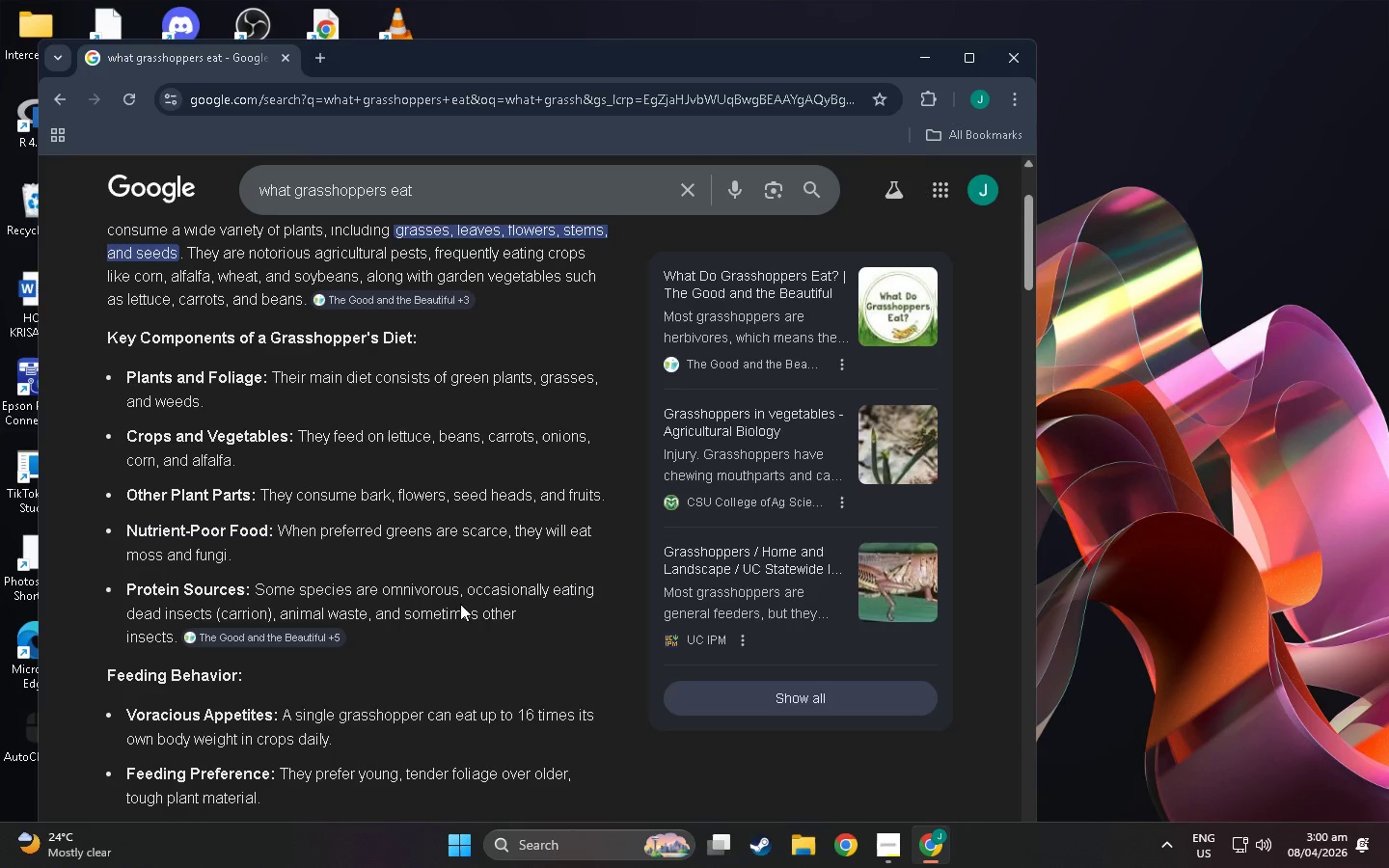 
scroll: coordinate [459, 477], scroll_direction: down, amount: 12.0
 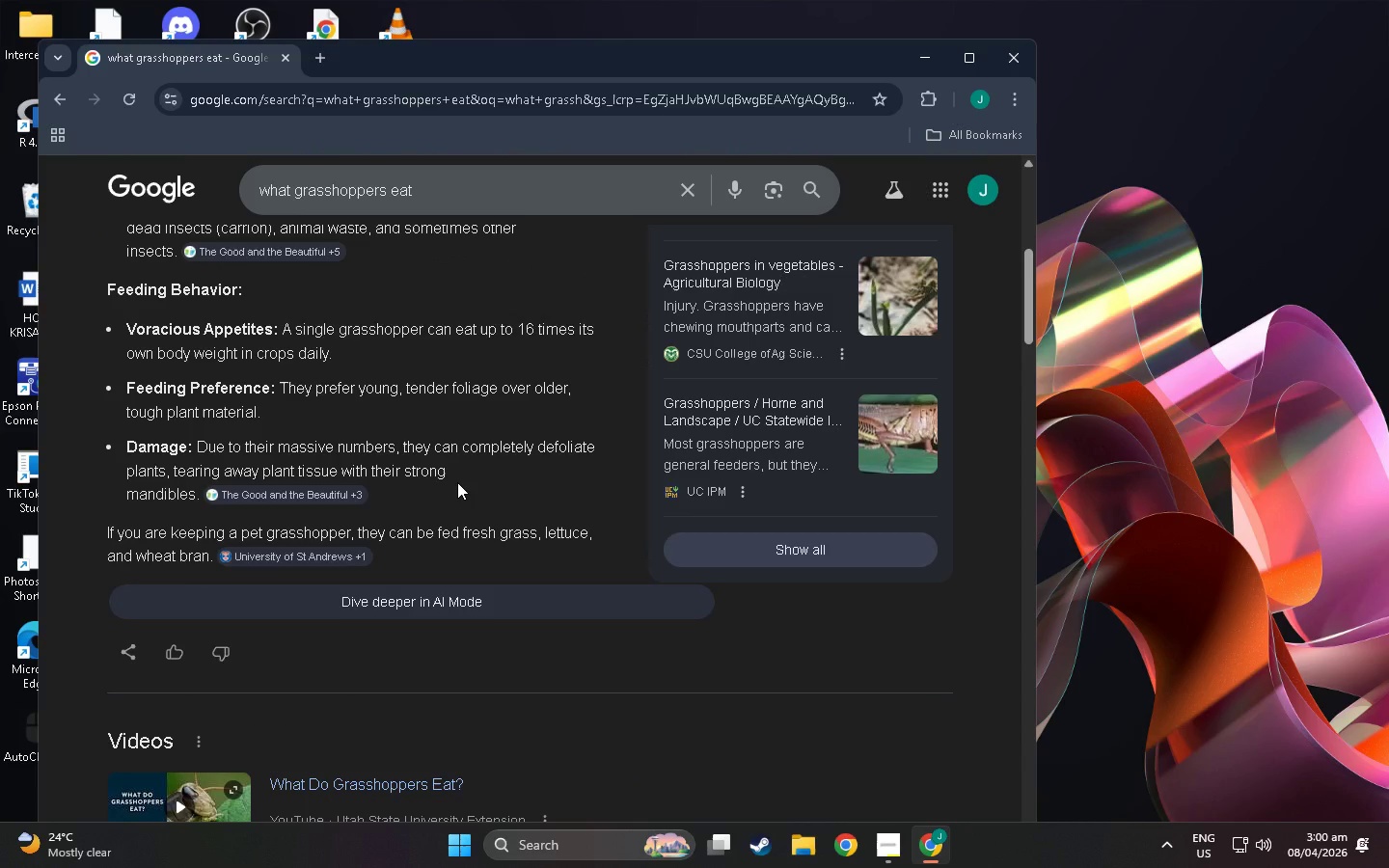 
scroll: coordinate [472, 502], scroll_direction: down, amount: 25.0
 